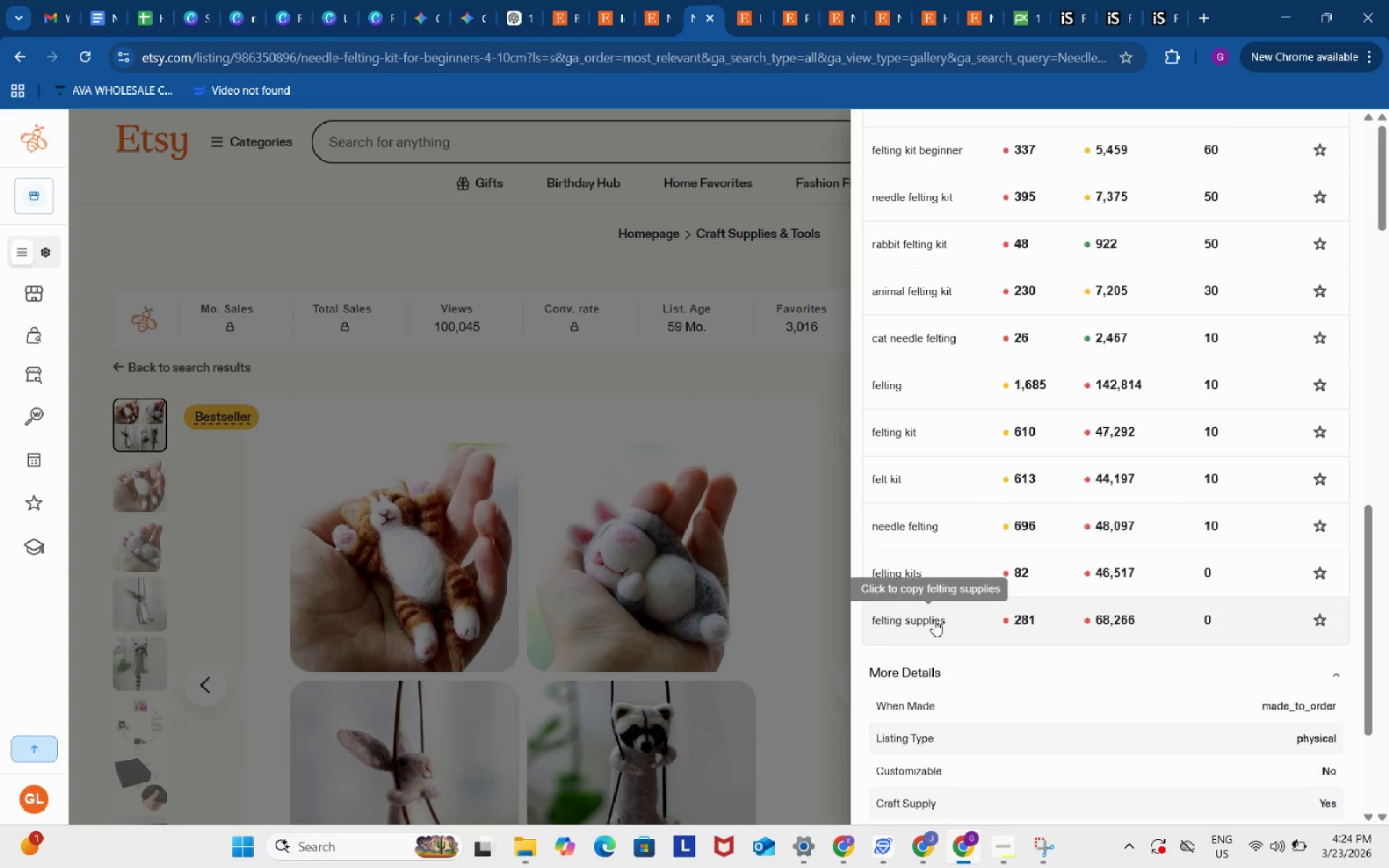 
left_click([933, 620])
 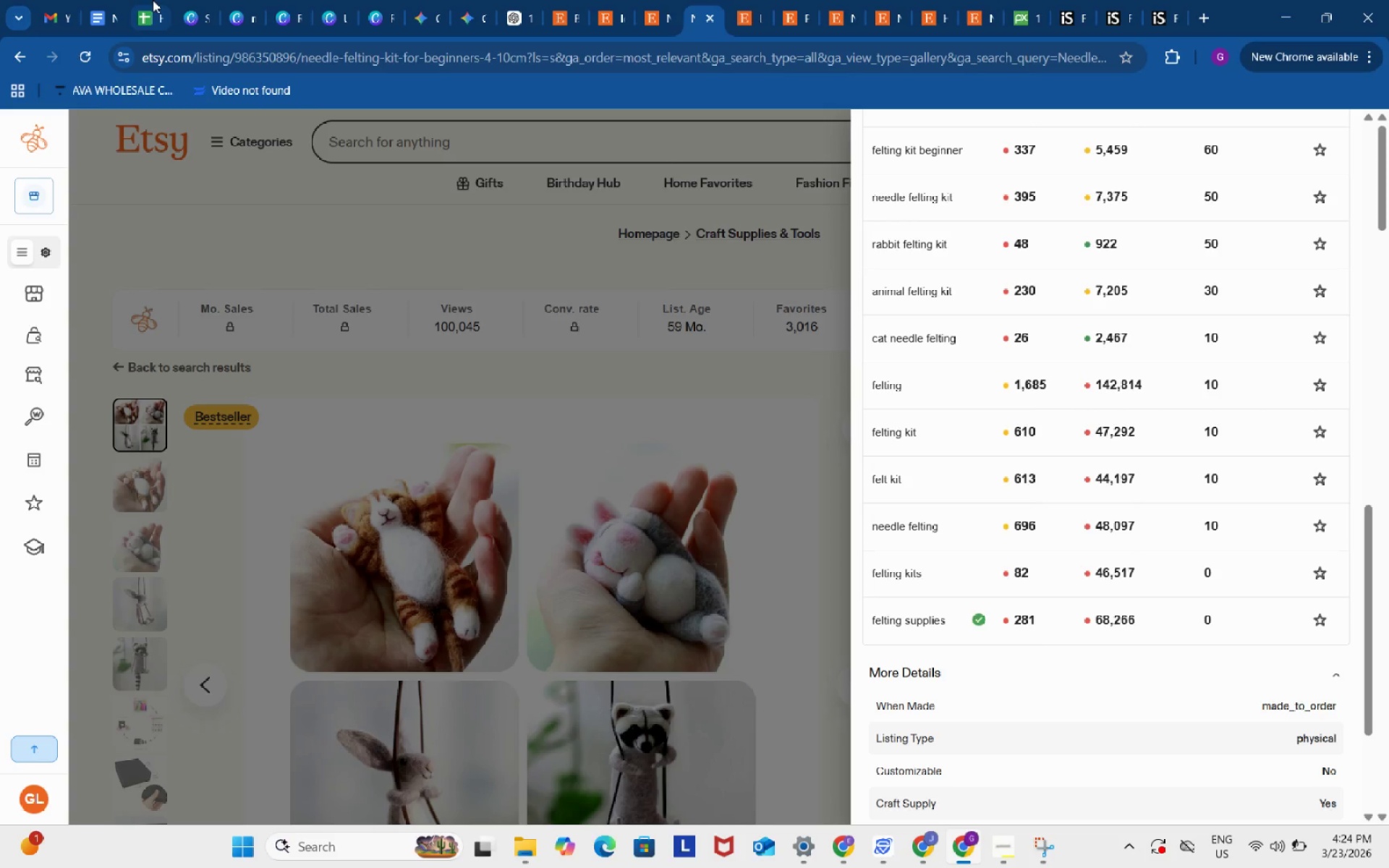 
left_click([155, 0])
 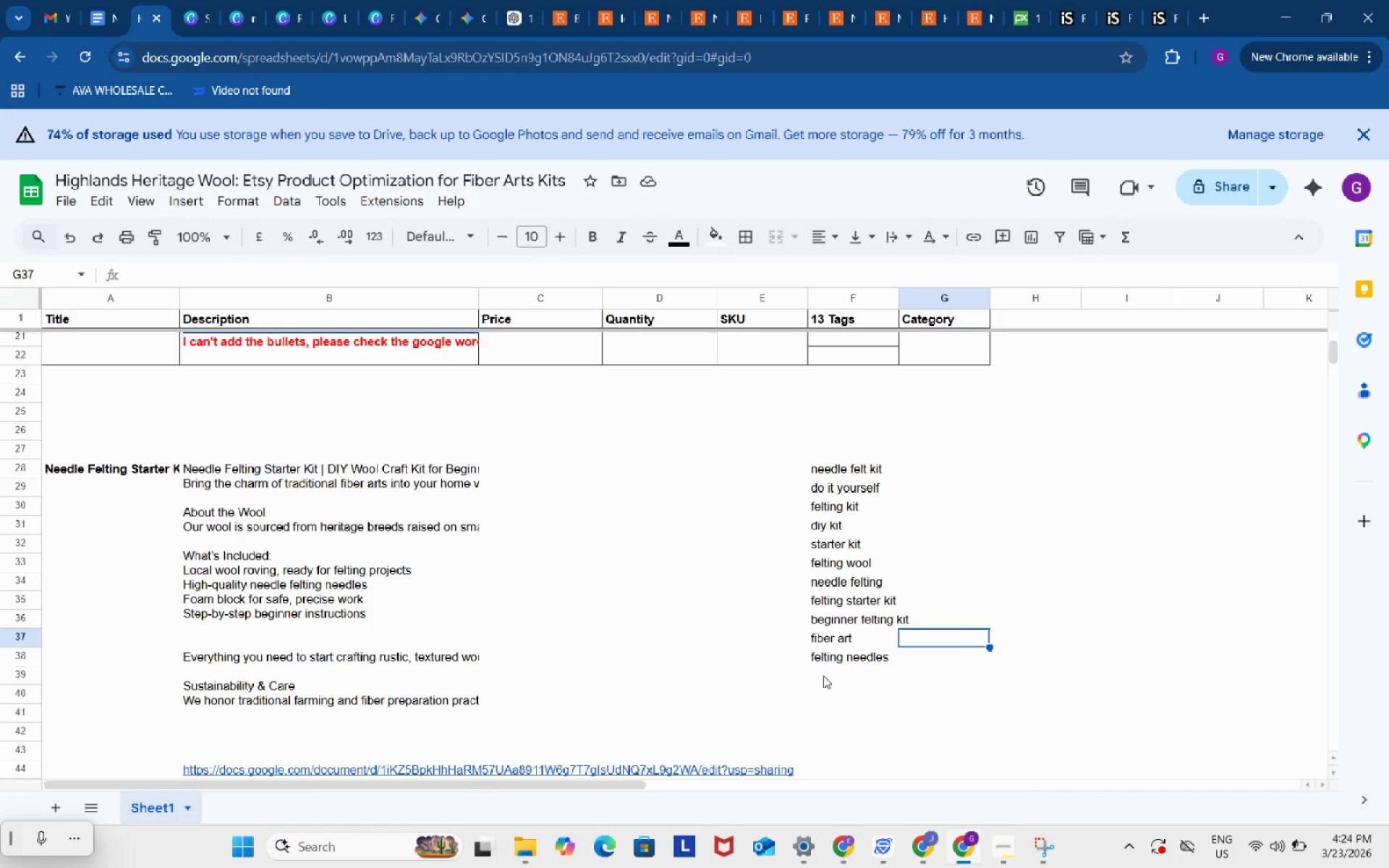 
left_click([823, 676])
 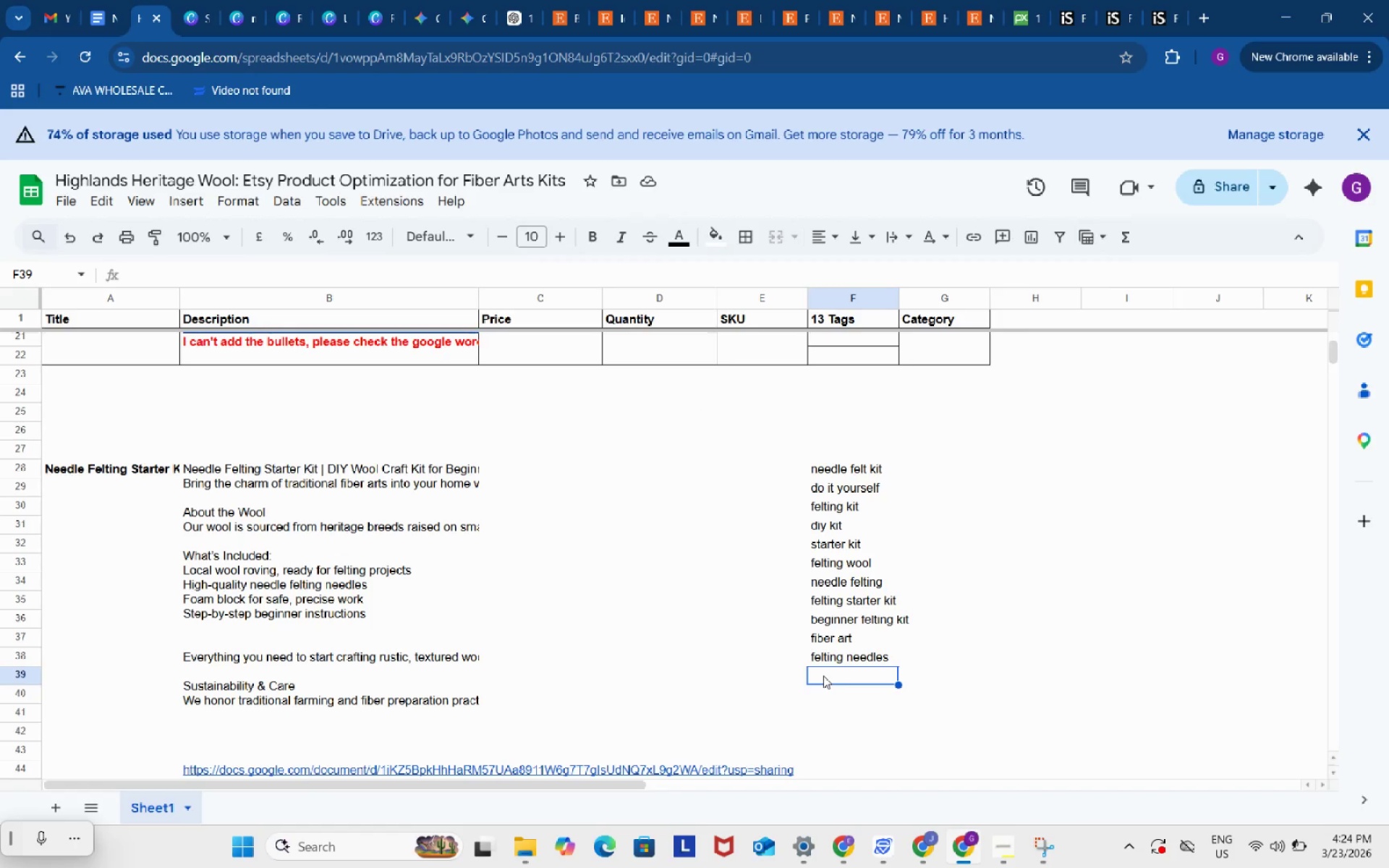 
key(Control+ControlLeft)
 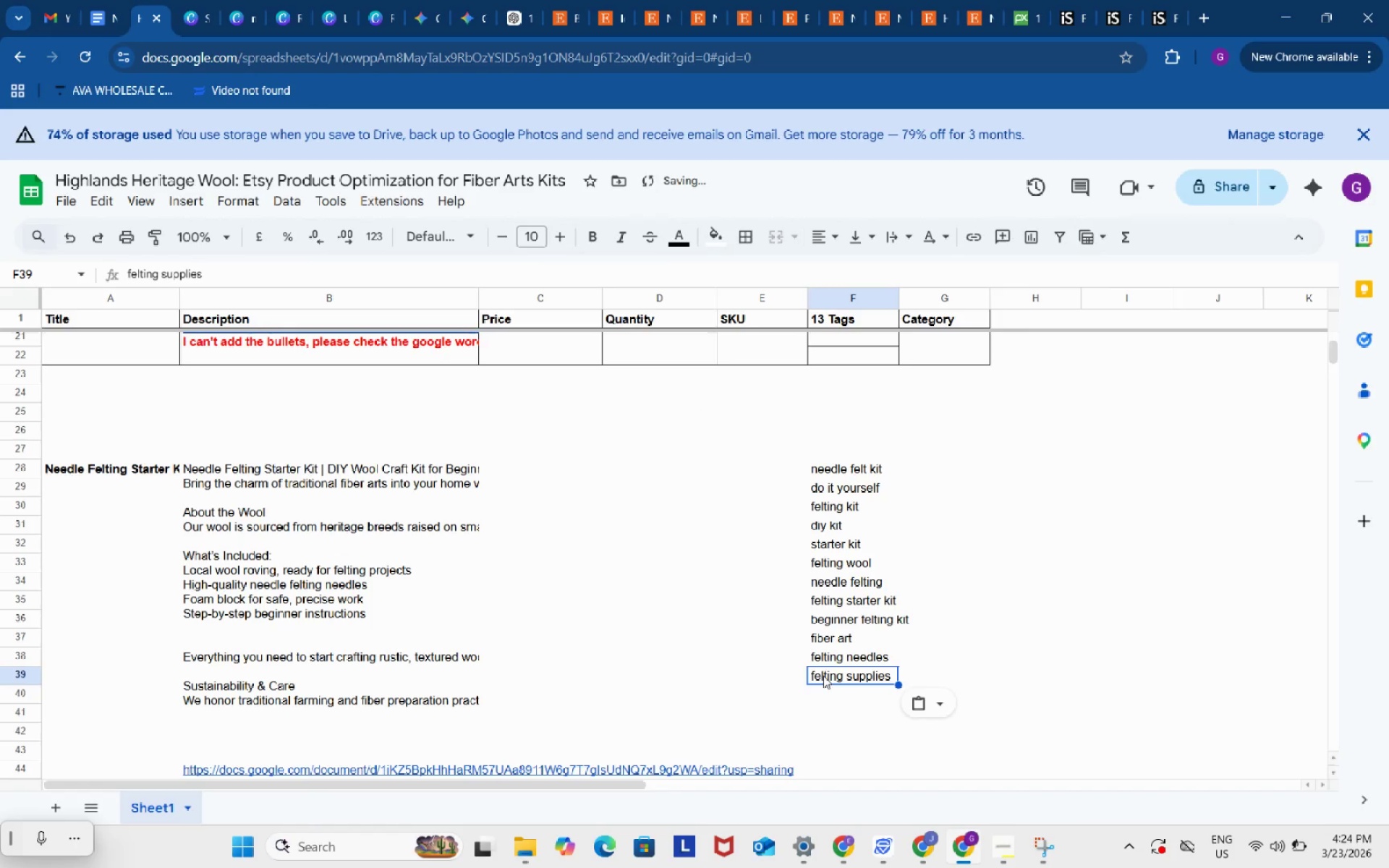 
key(Control+V)
 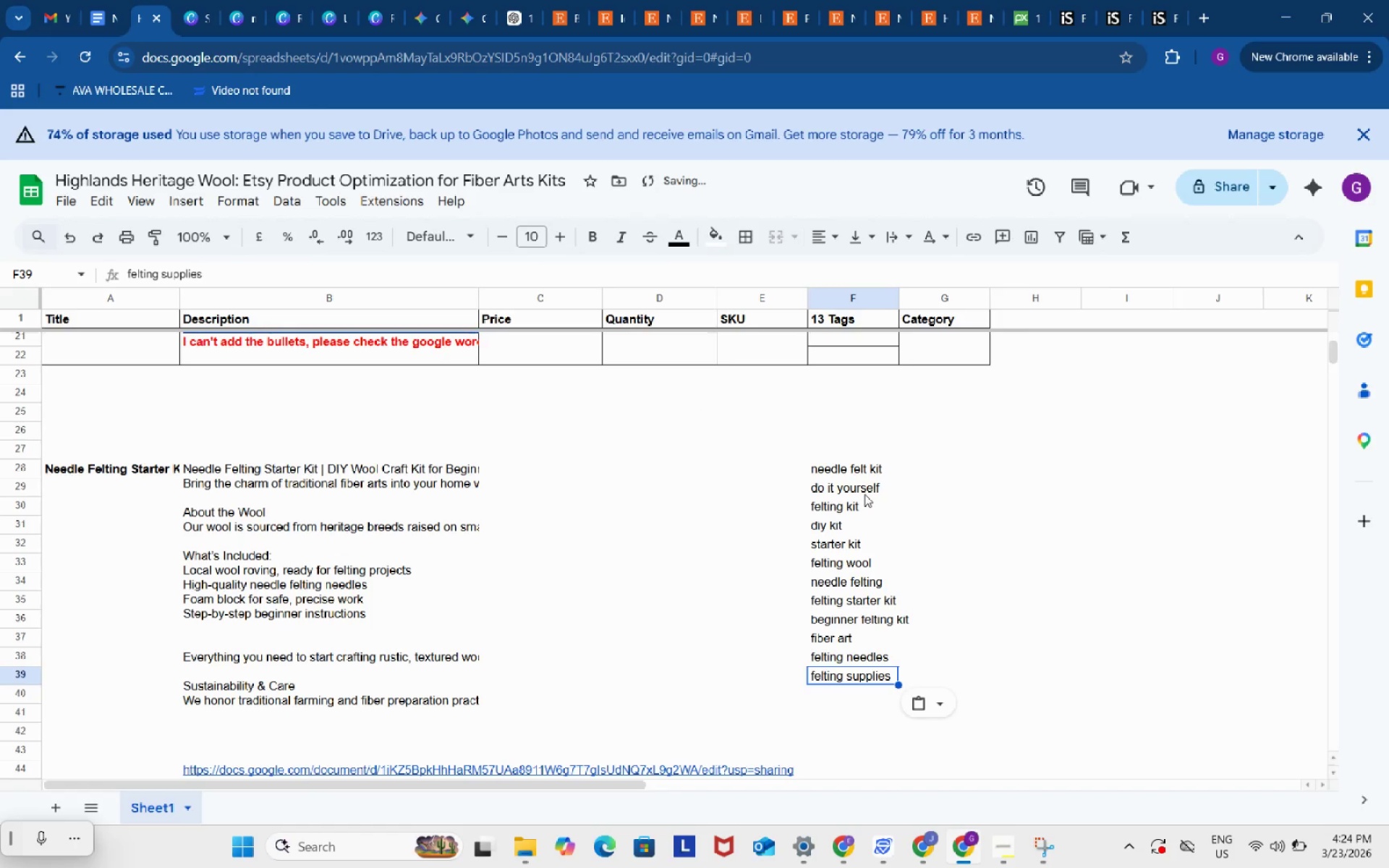 
left_click([865, 494])
 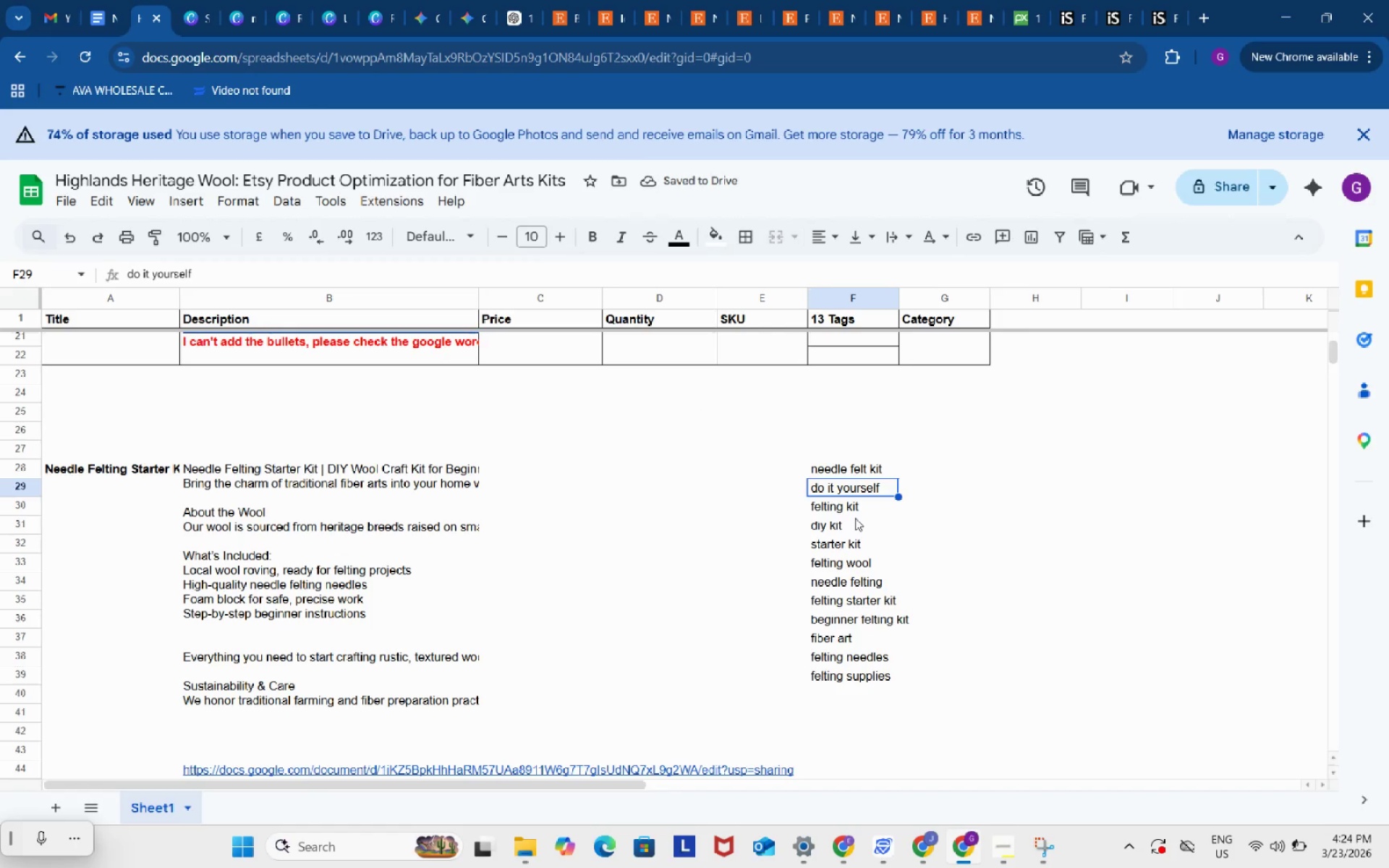 
left_click([855, 518])
 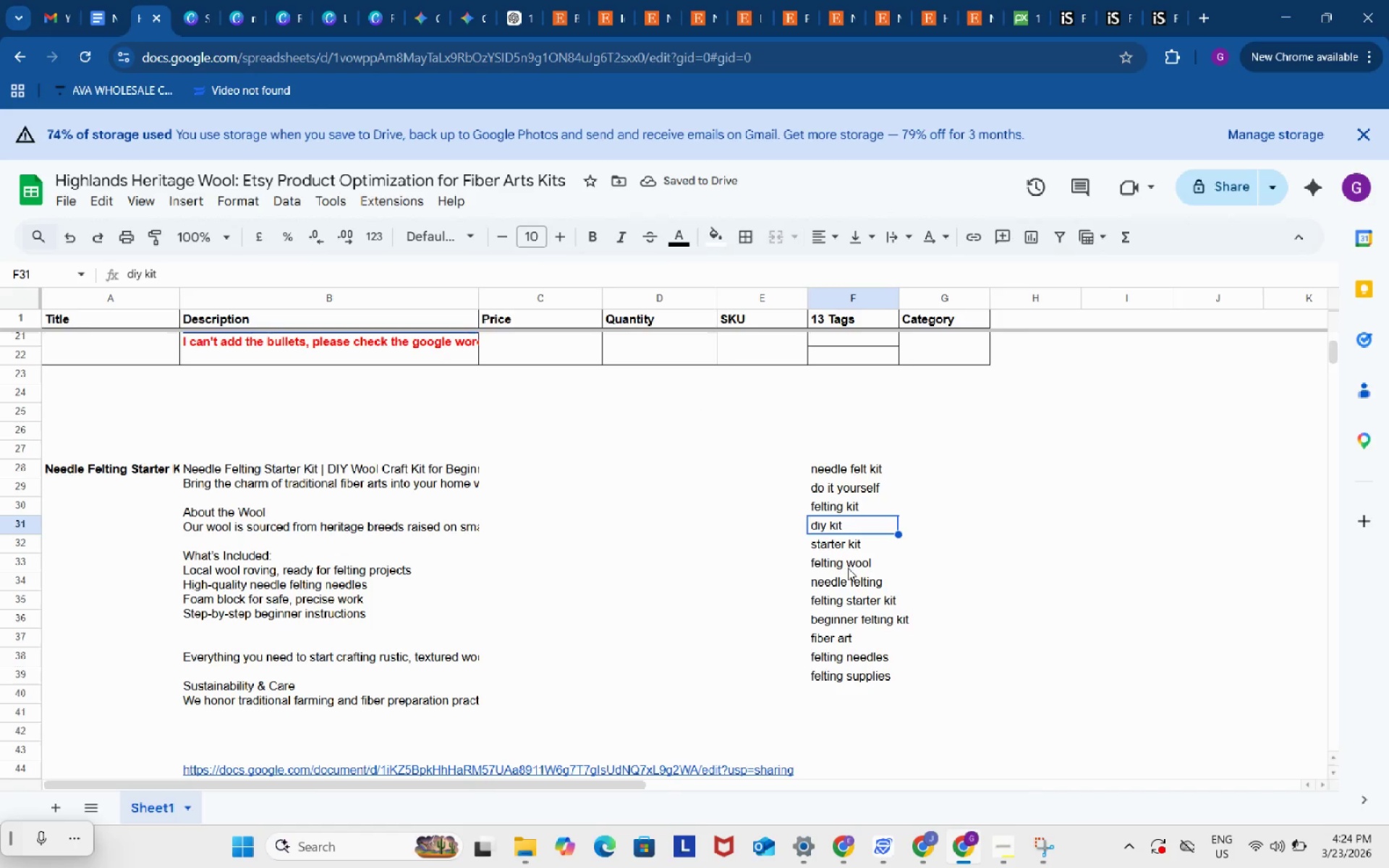 
left_click([848, 568])
 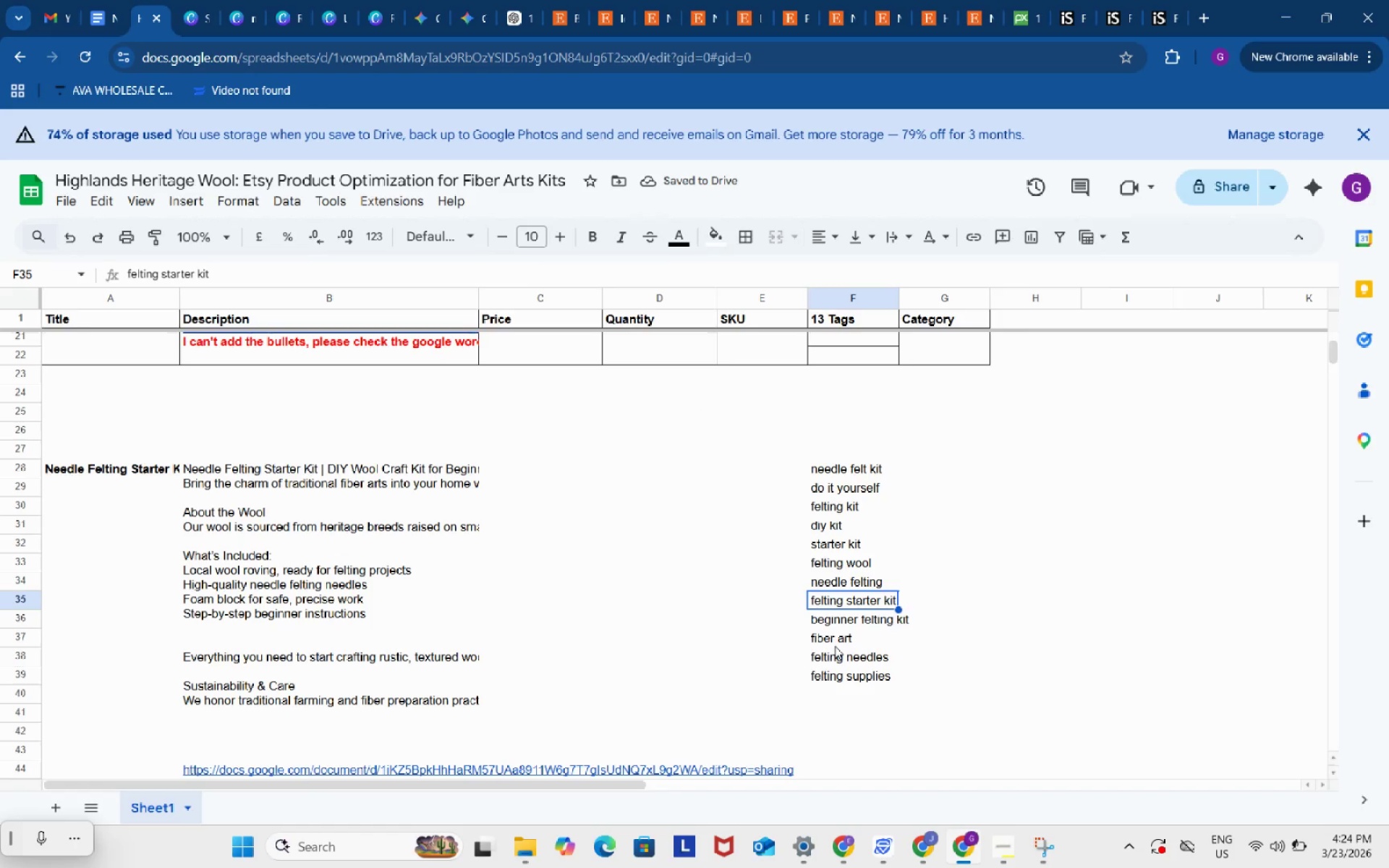 
left_click([836, 638])
 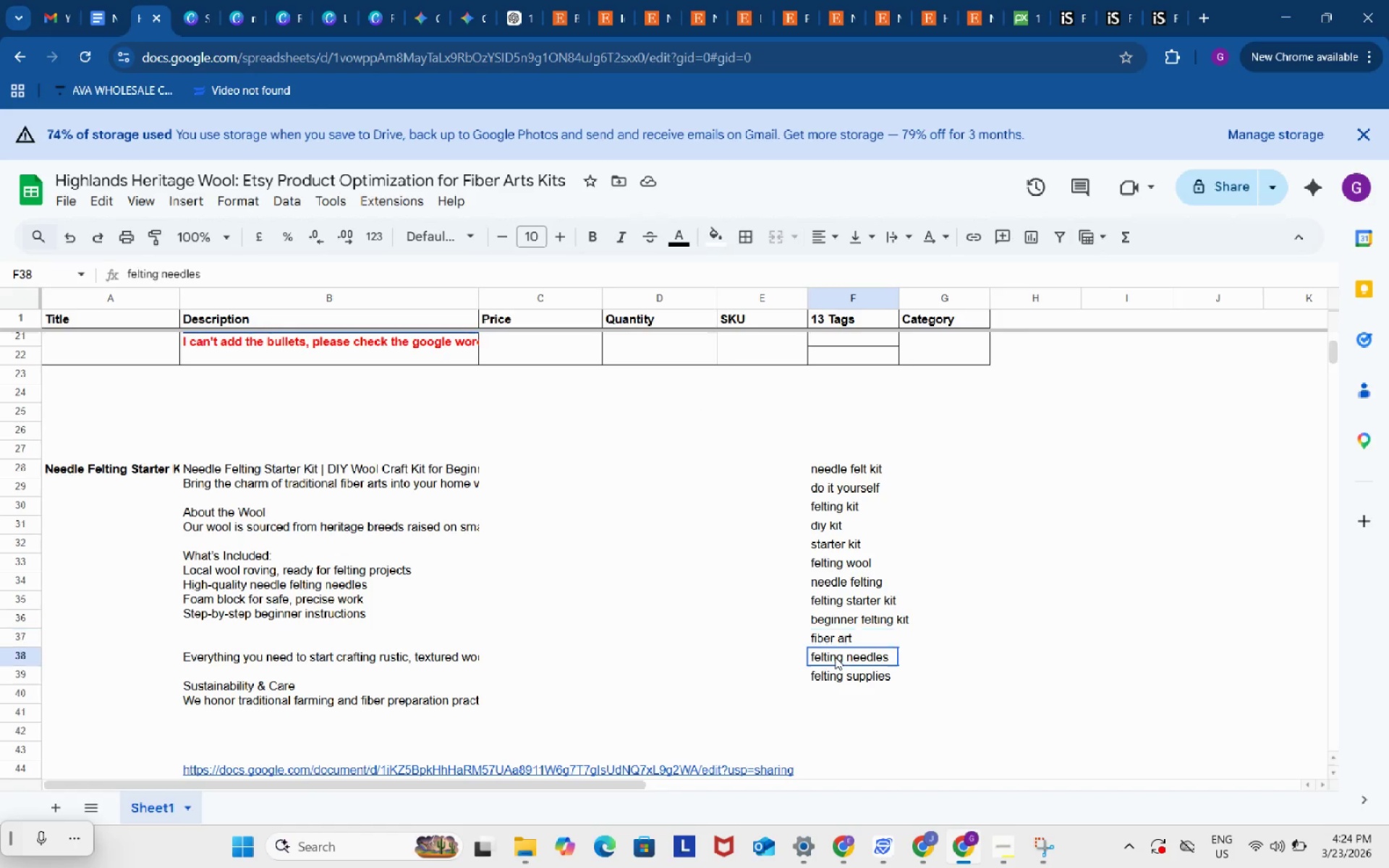 
left_click_drag(start_coordinate=[835, 657], to_coordinate=[835, 652])
 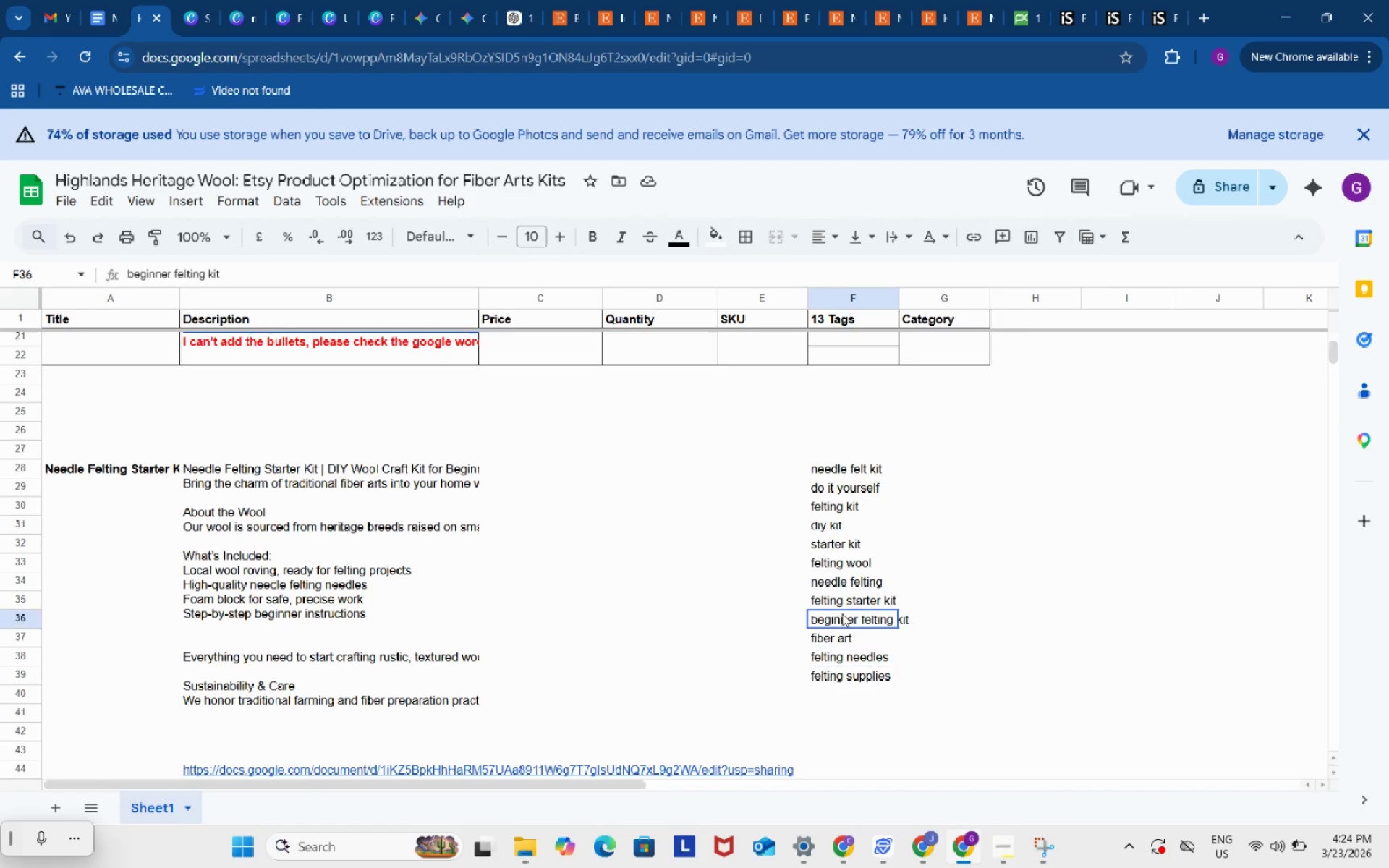 
double_click([842, 613])
 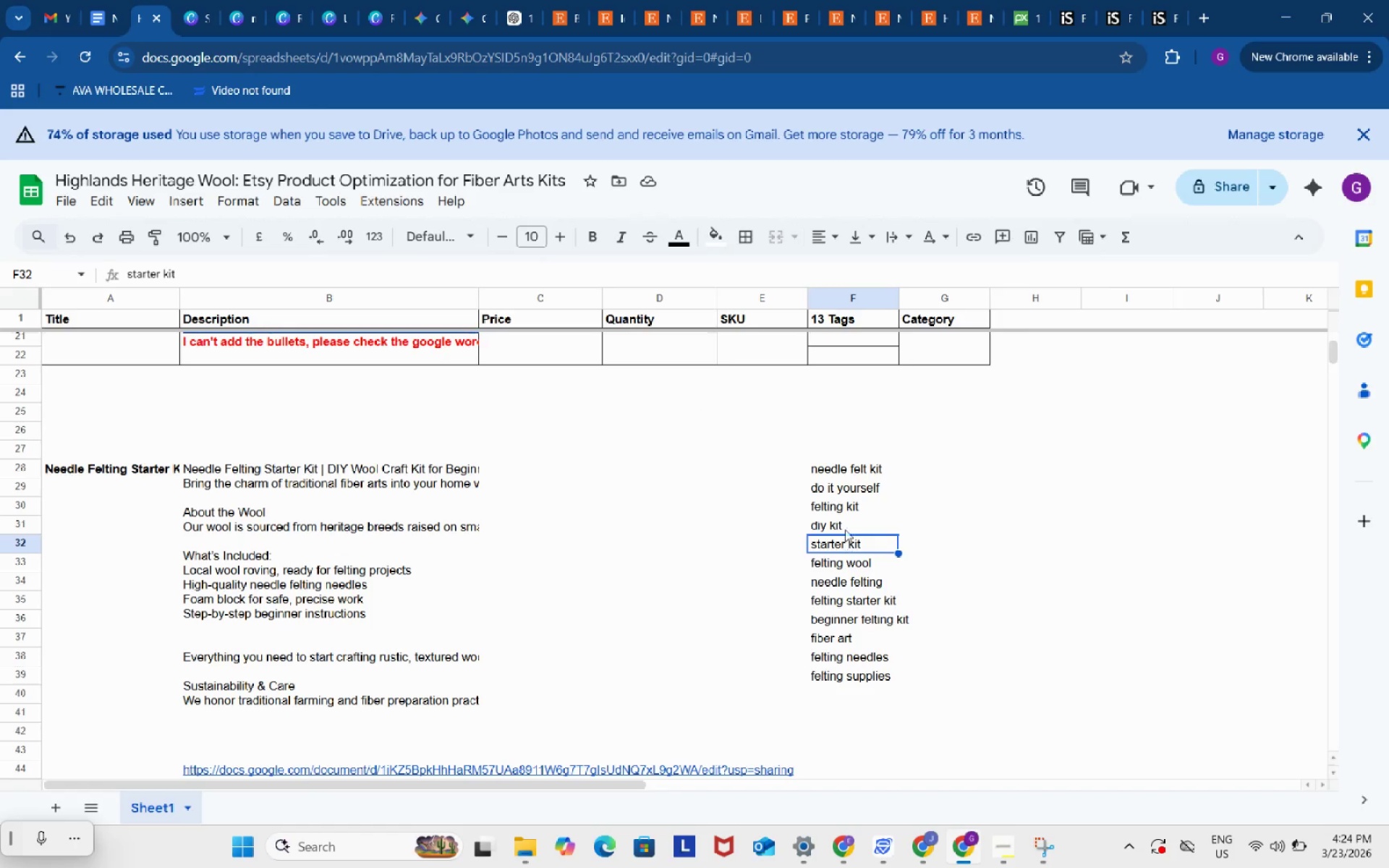 
double_click([843, 508])
 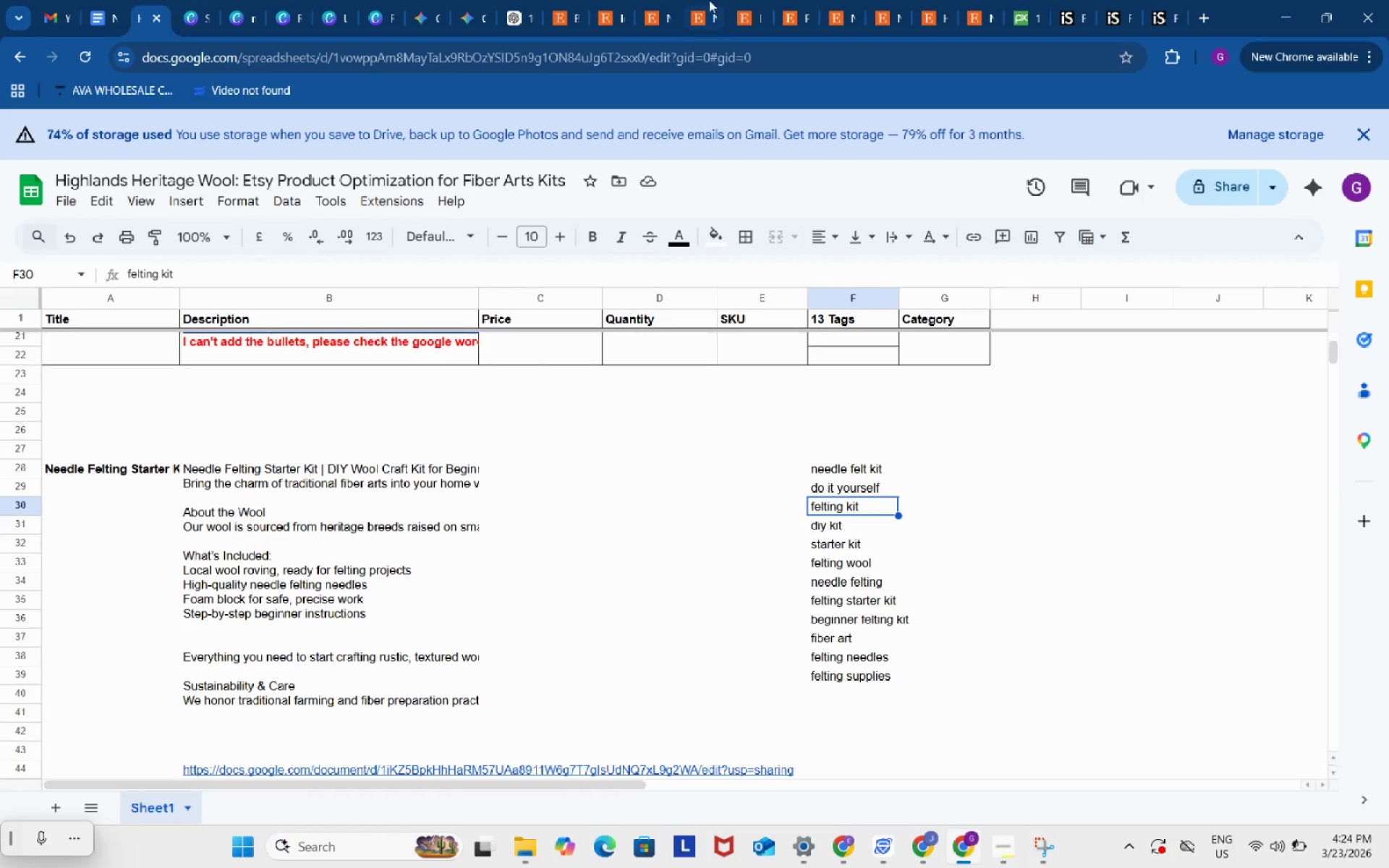 
left_click([702, 0])
 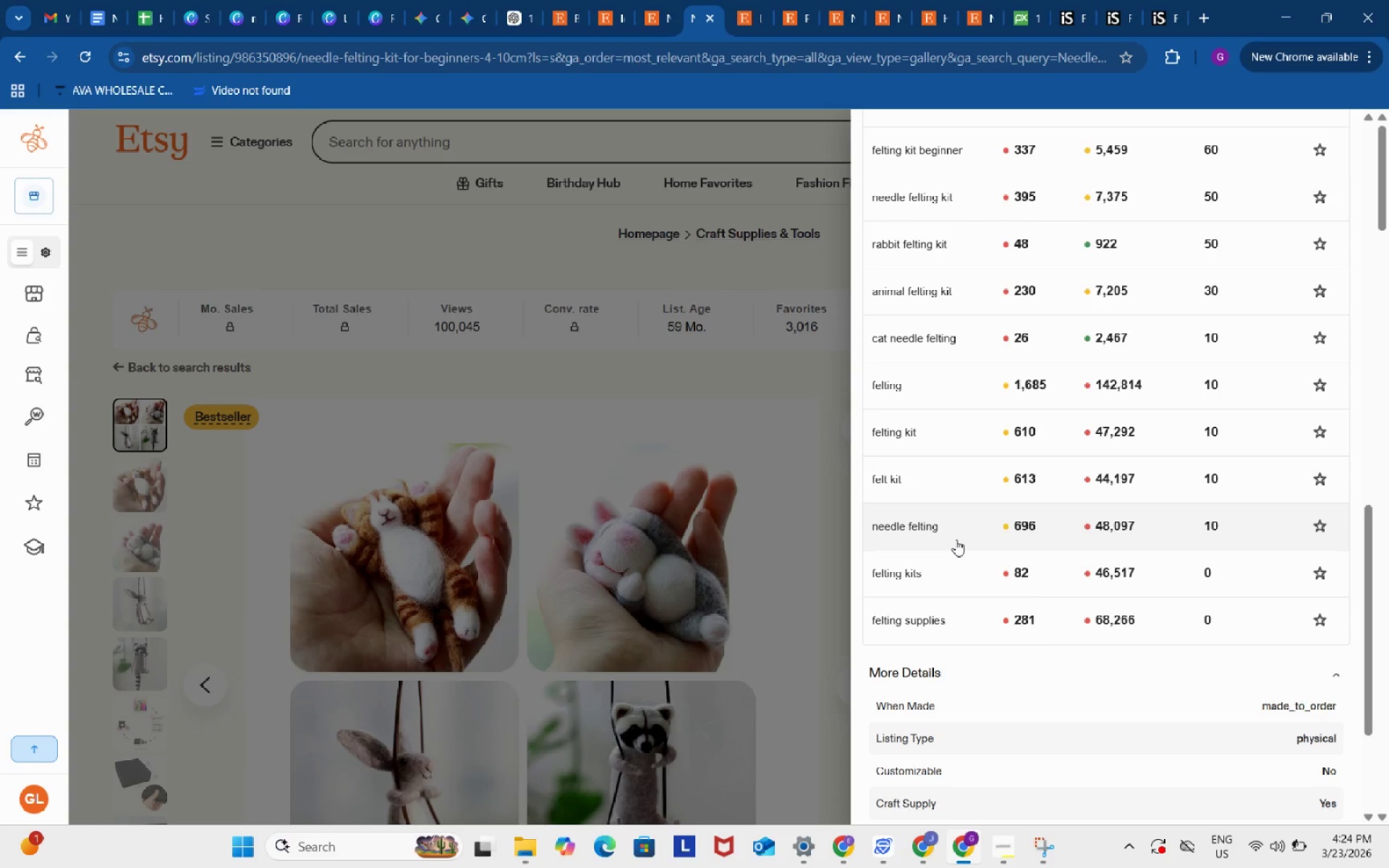 
left_click([658, 0])
 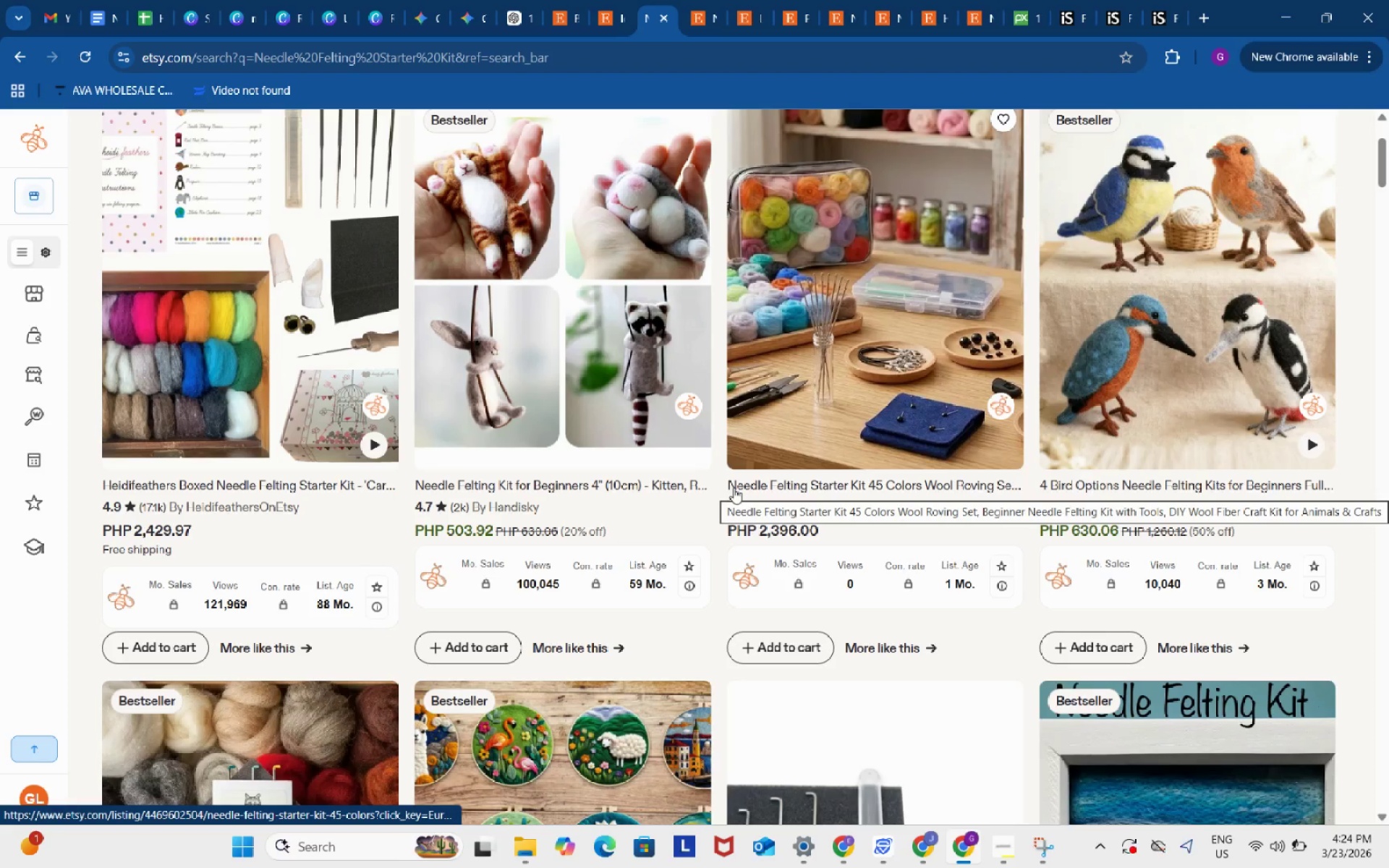 
scroll: coordinate [734, 488], scroll_direction: down, amount: 4.0
 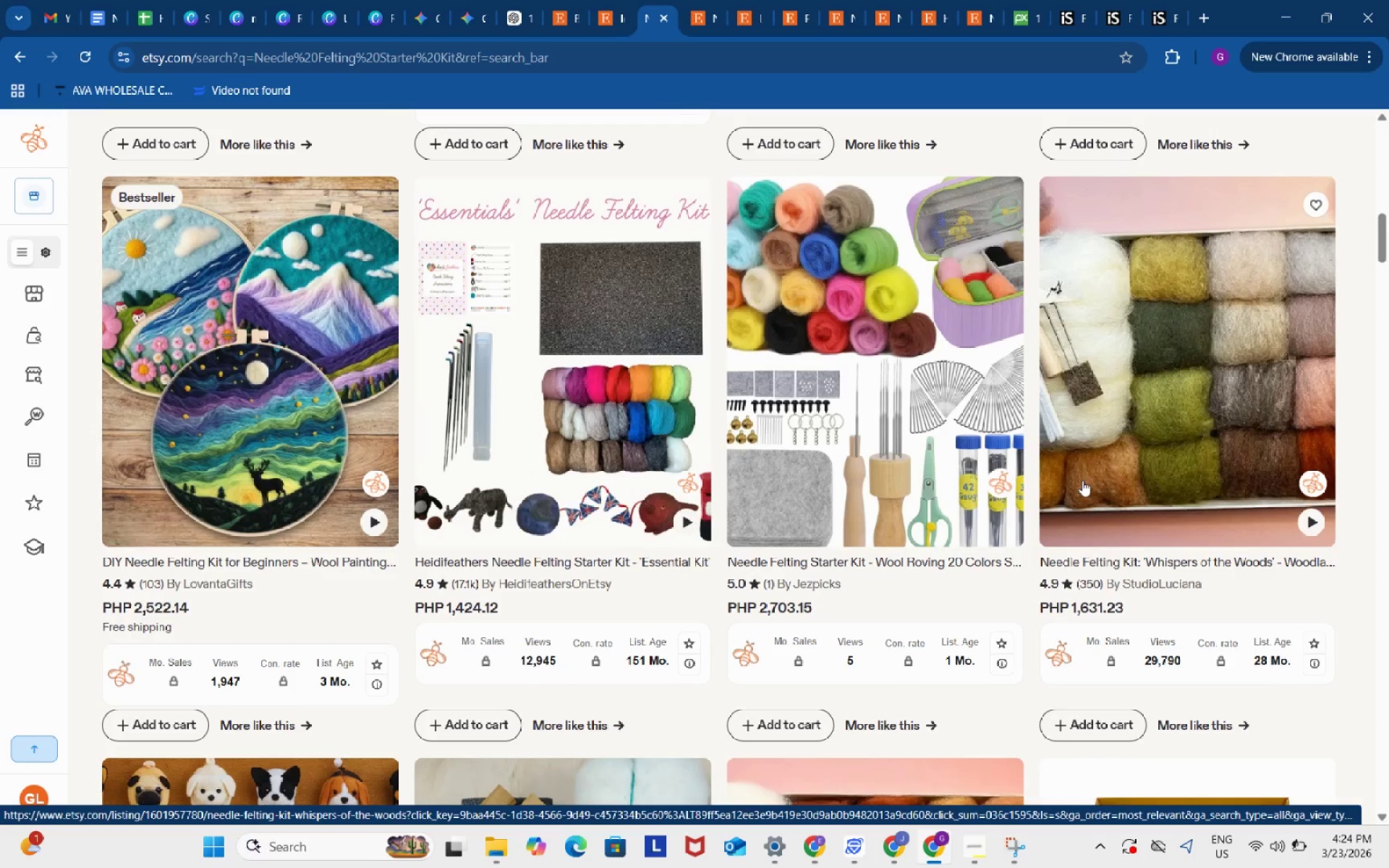 
left_click([1147, 482])
 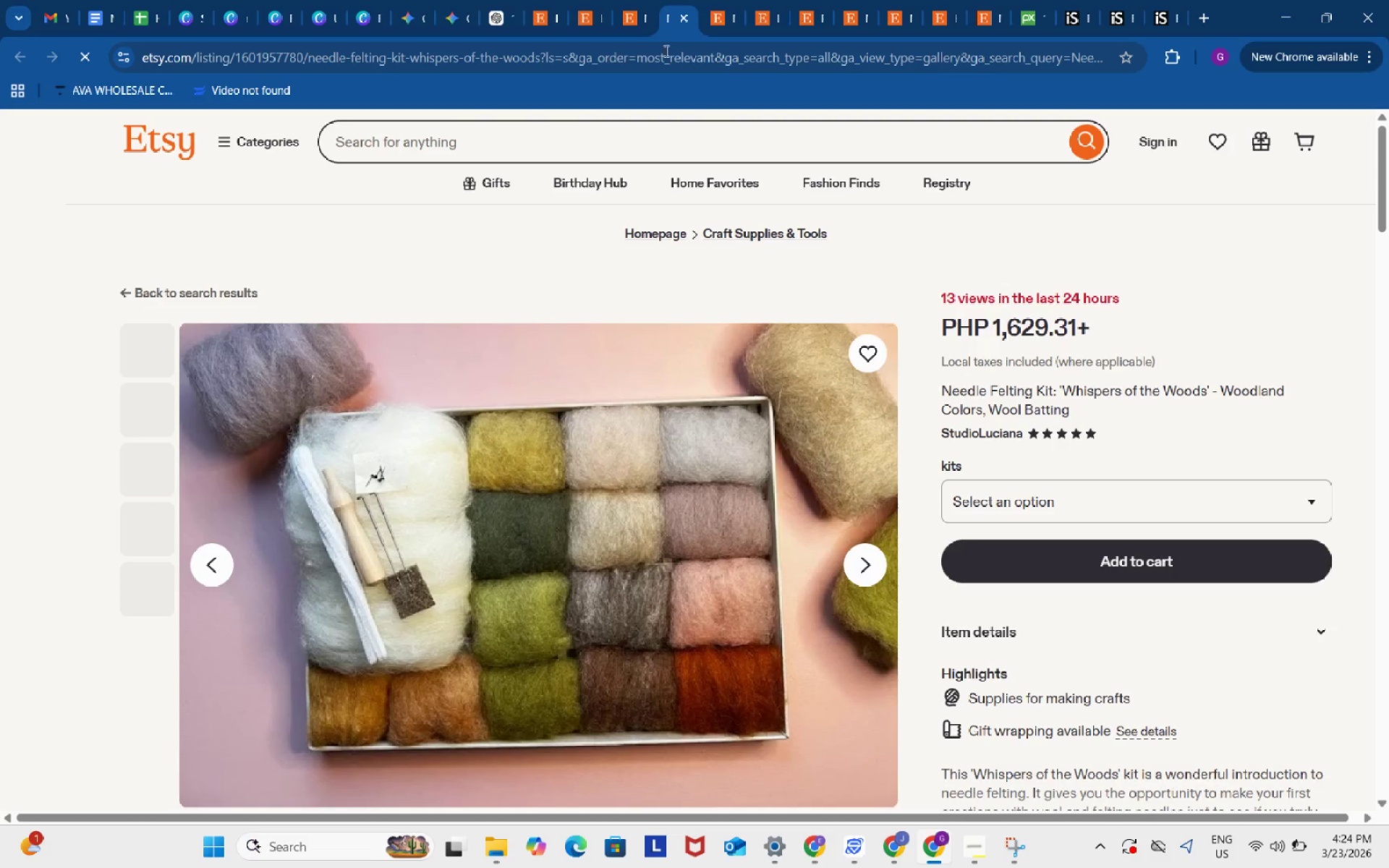 
left_click([637, 0])
 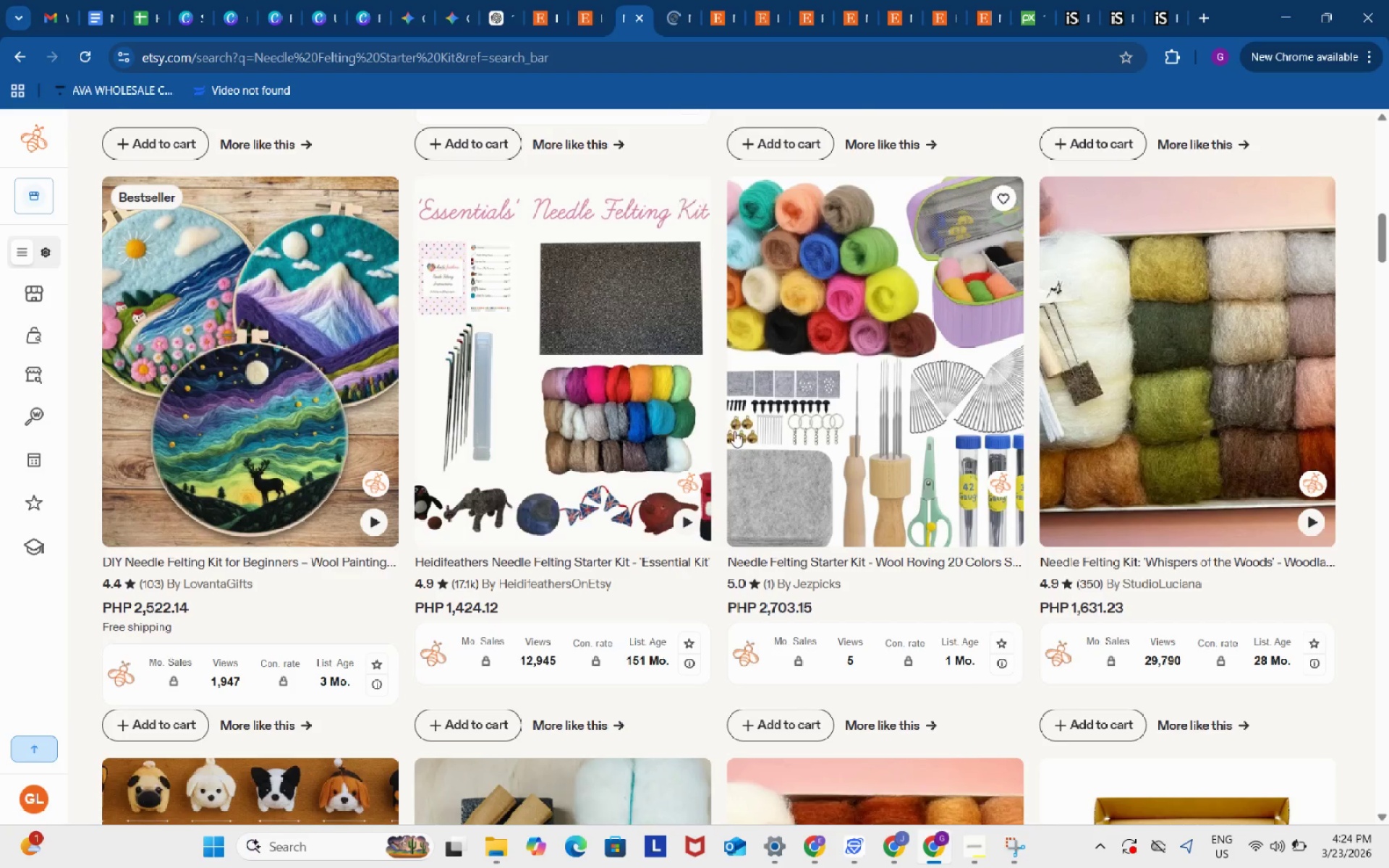 
scroll: coordinate [734, 431], scroll_direction: down, amount: 6.0
 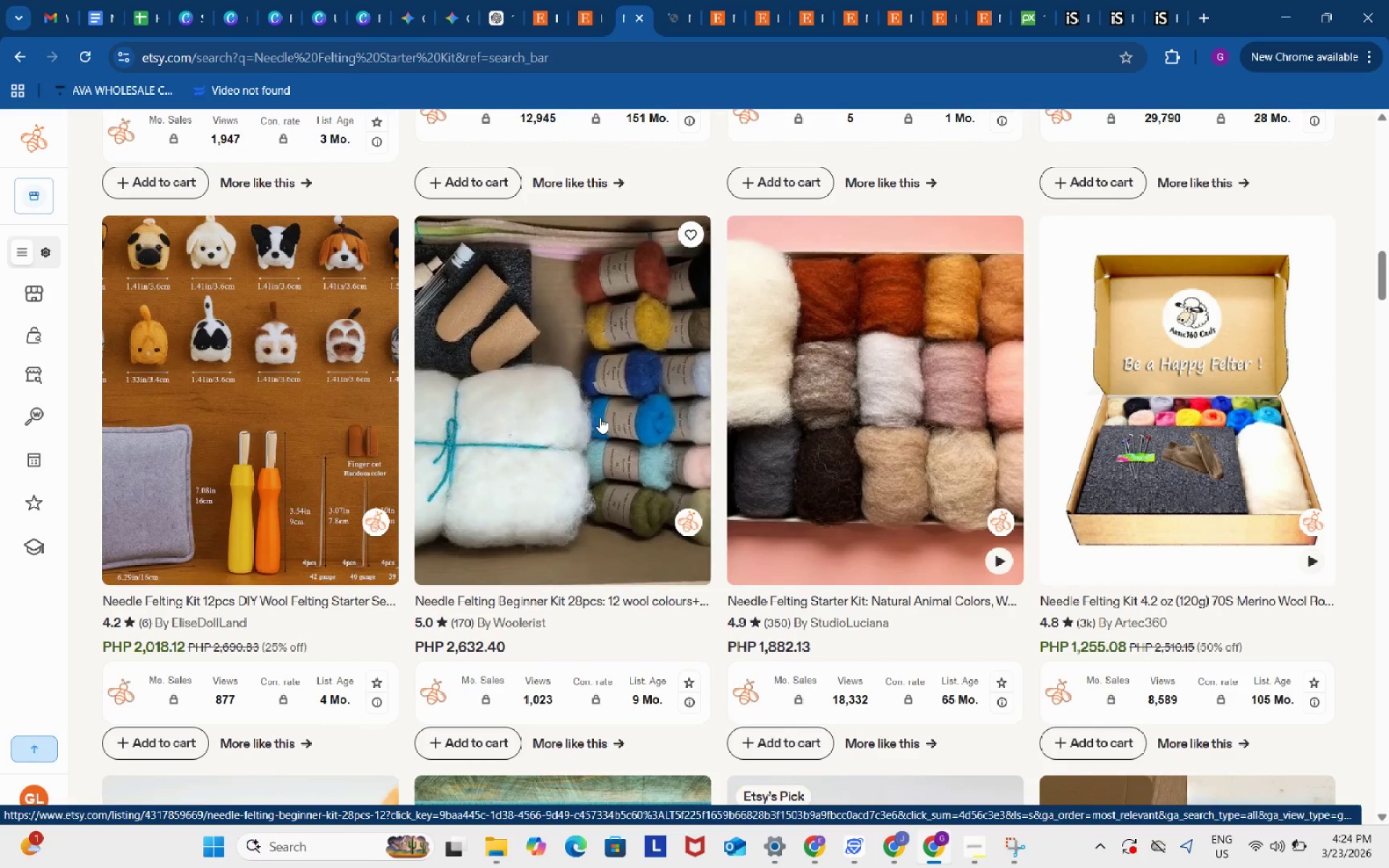 
left_click([600, 417])
 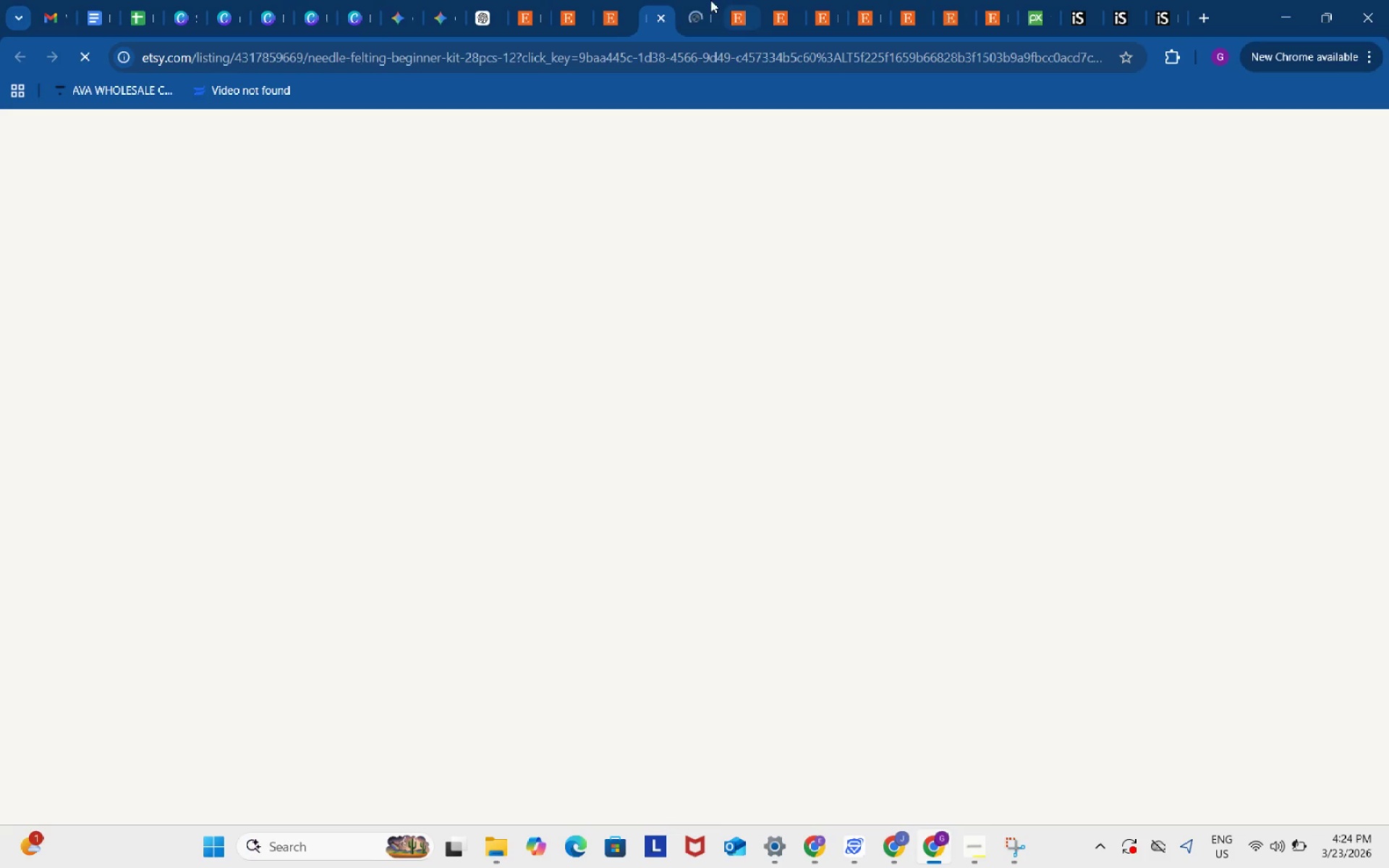 
left_click([697, 0])
 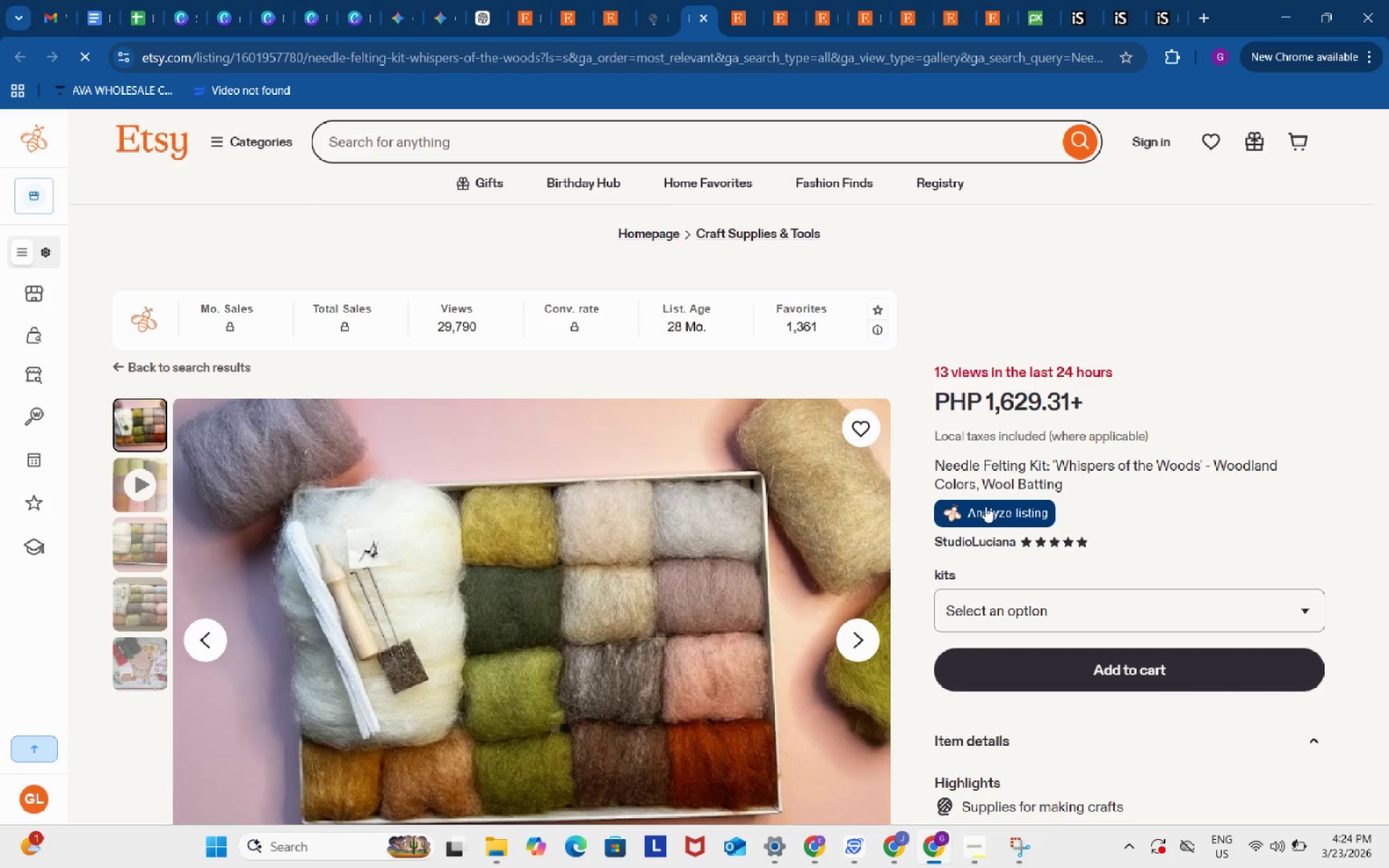 
left_click([985, 506])
 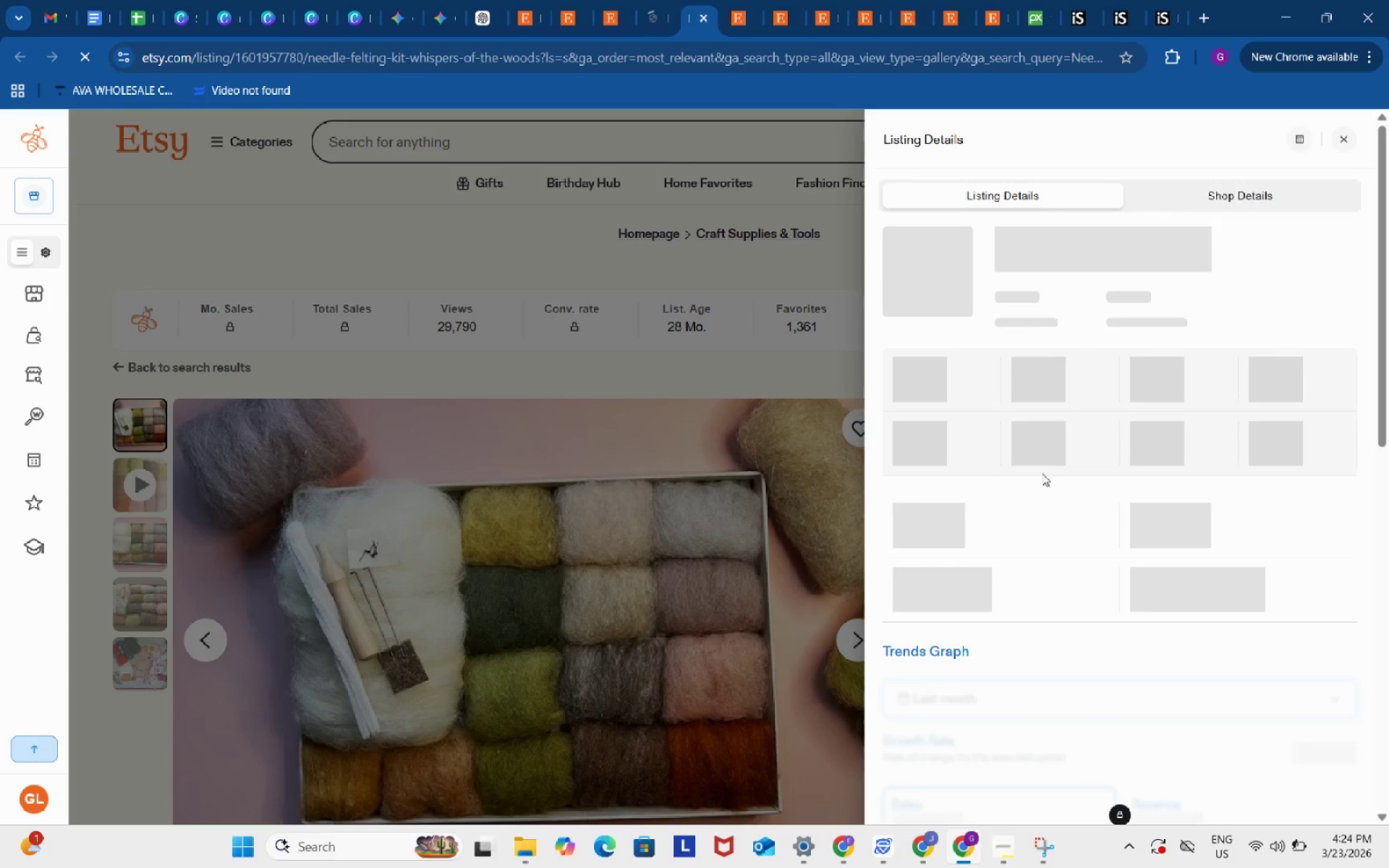 
scroll: coordinate [1051, 469], scroll_direction: down, amount: 4.0
 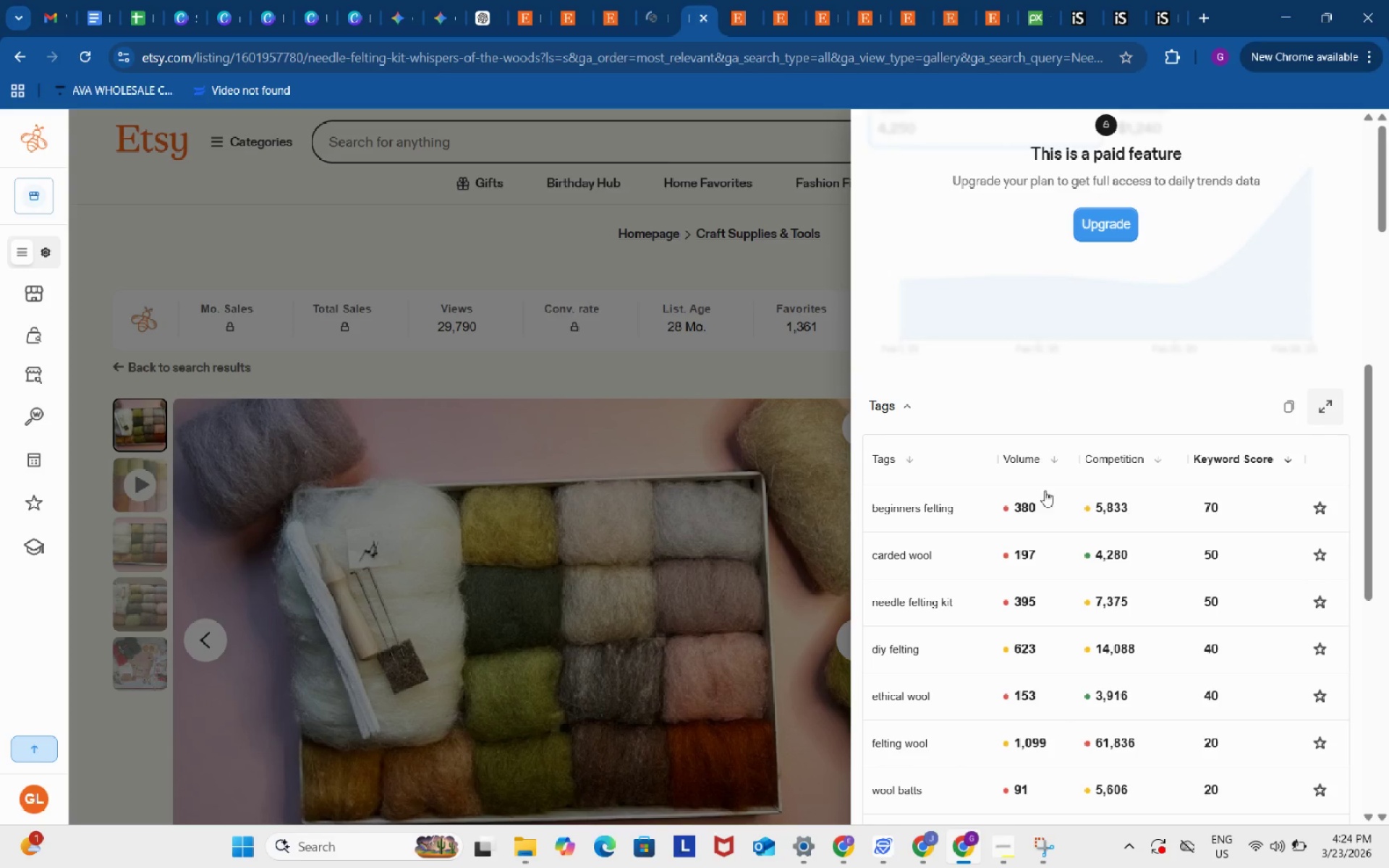 
wait(5.38)
 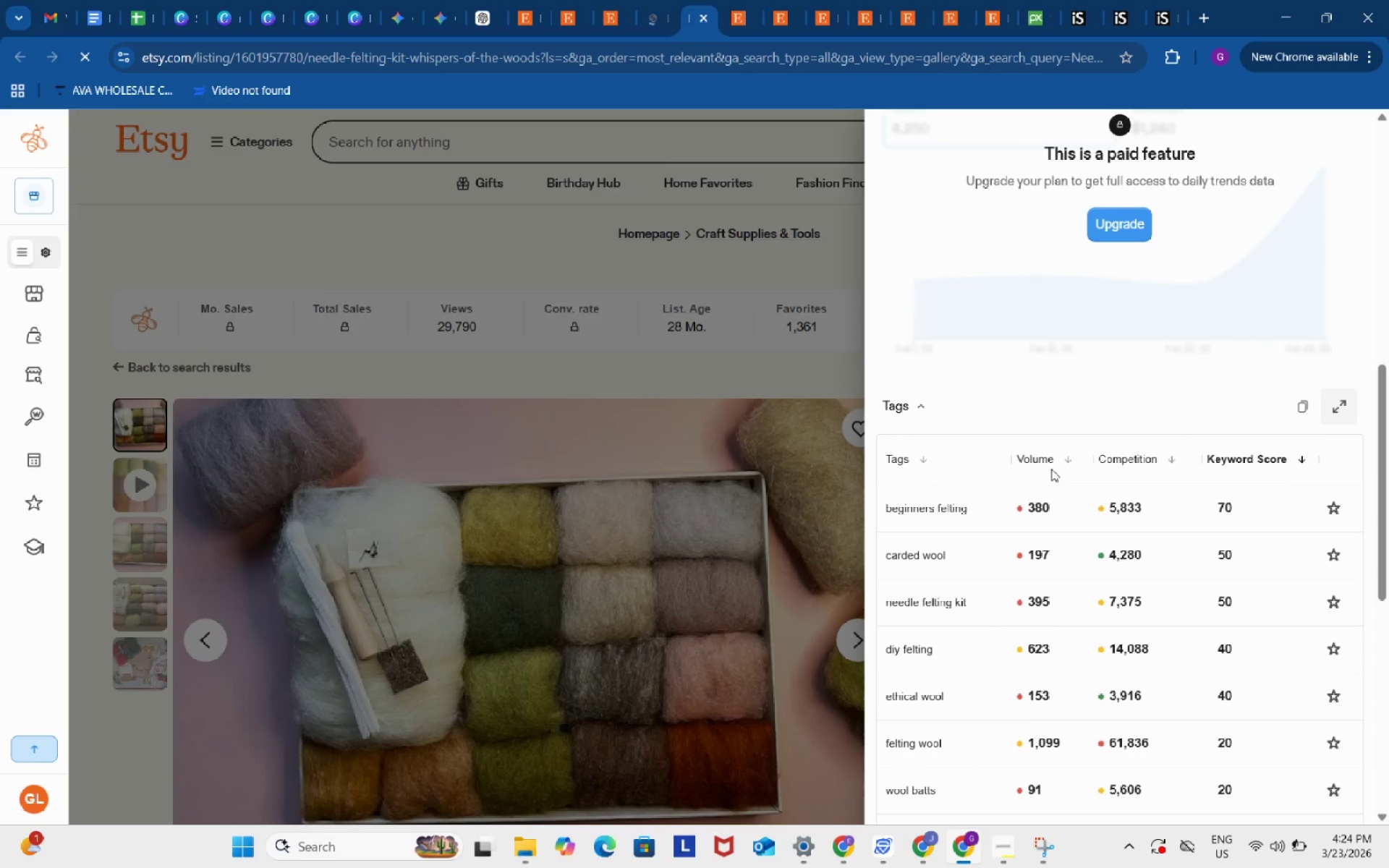 
left_click([896, 647])
 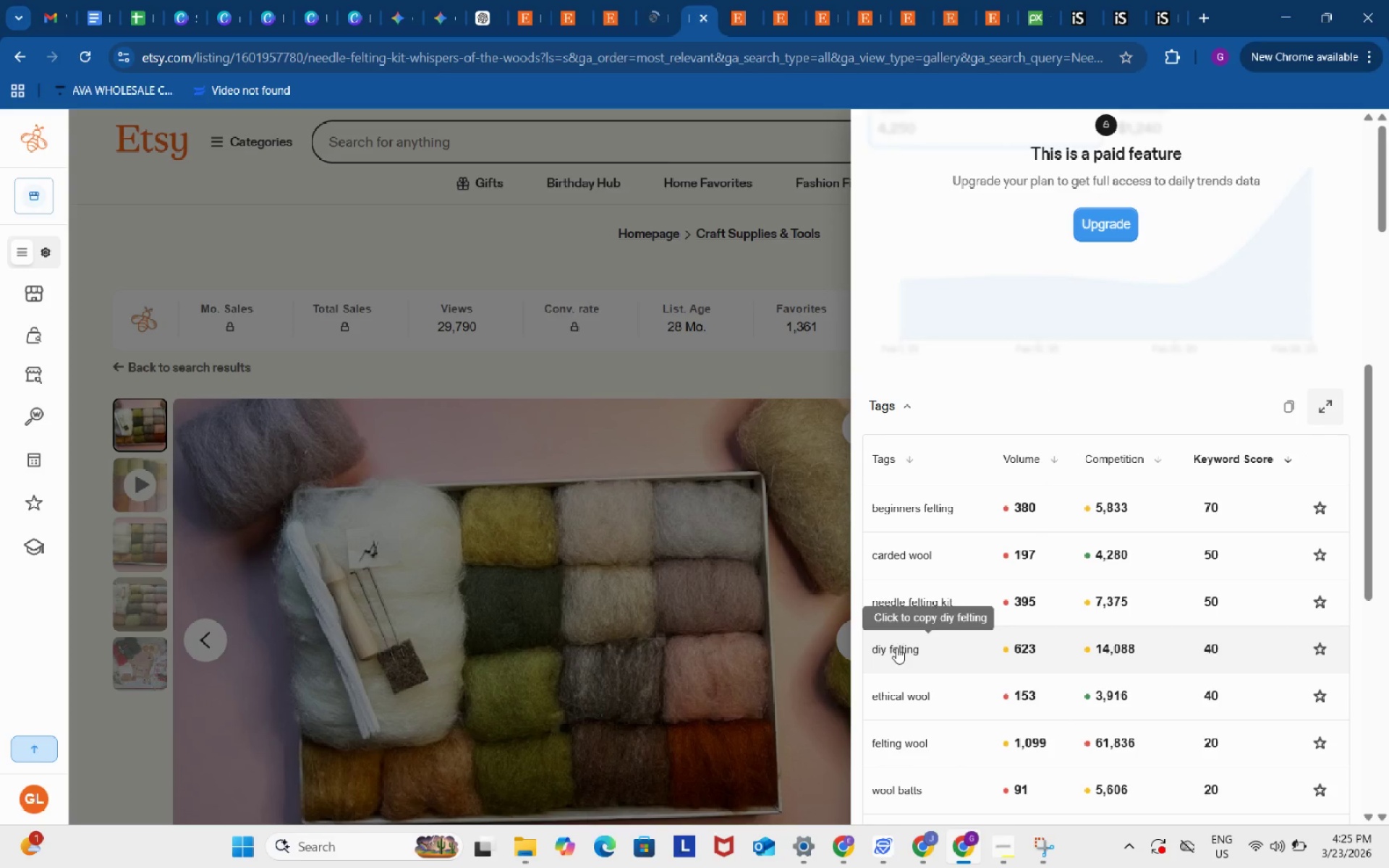 
scroll: coordinate [1061, 592], scroll_direction: down, amount: 2.0
 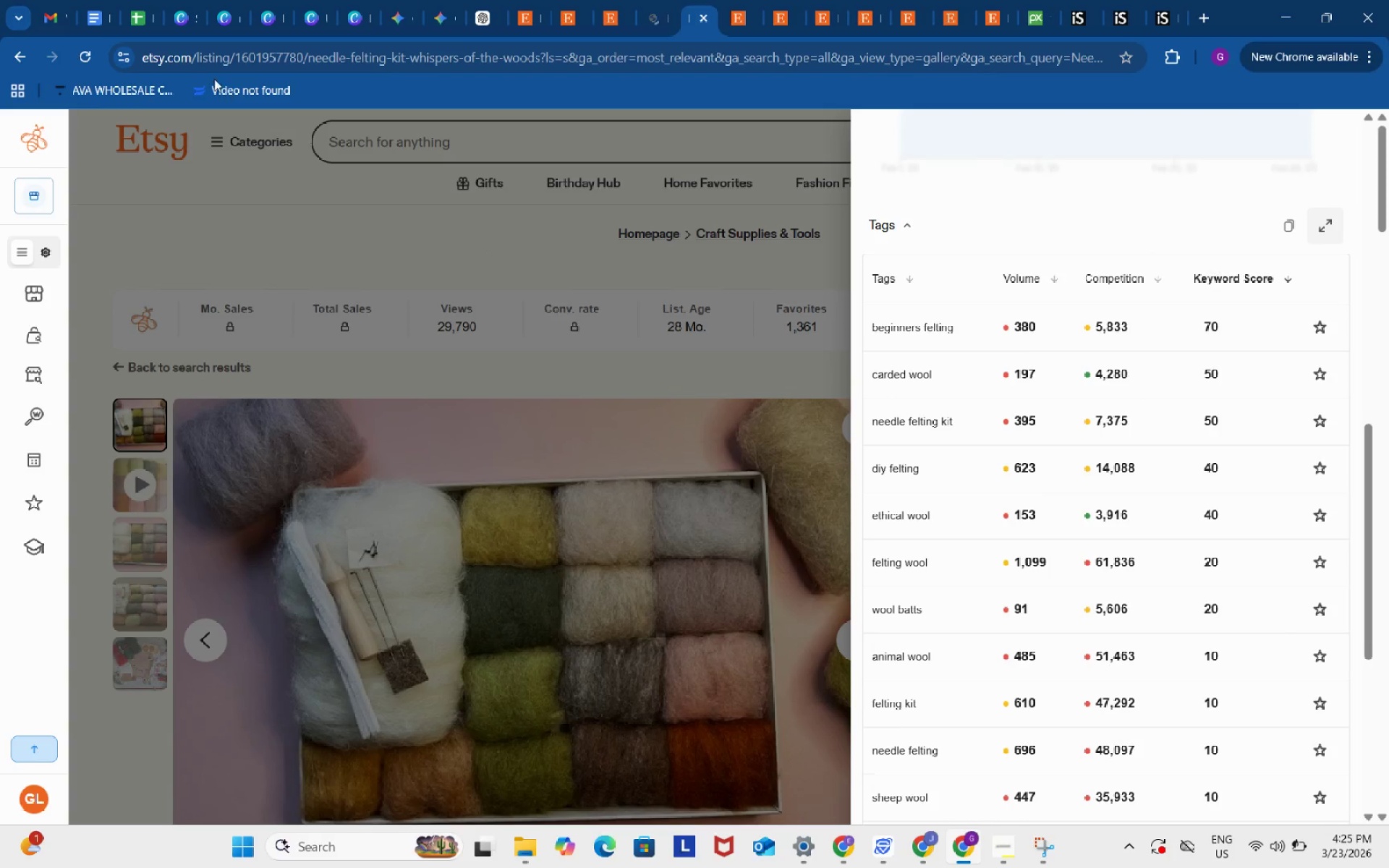 
left_click([139, 14])
 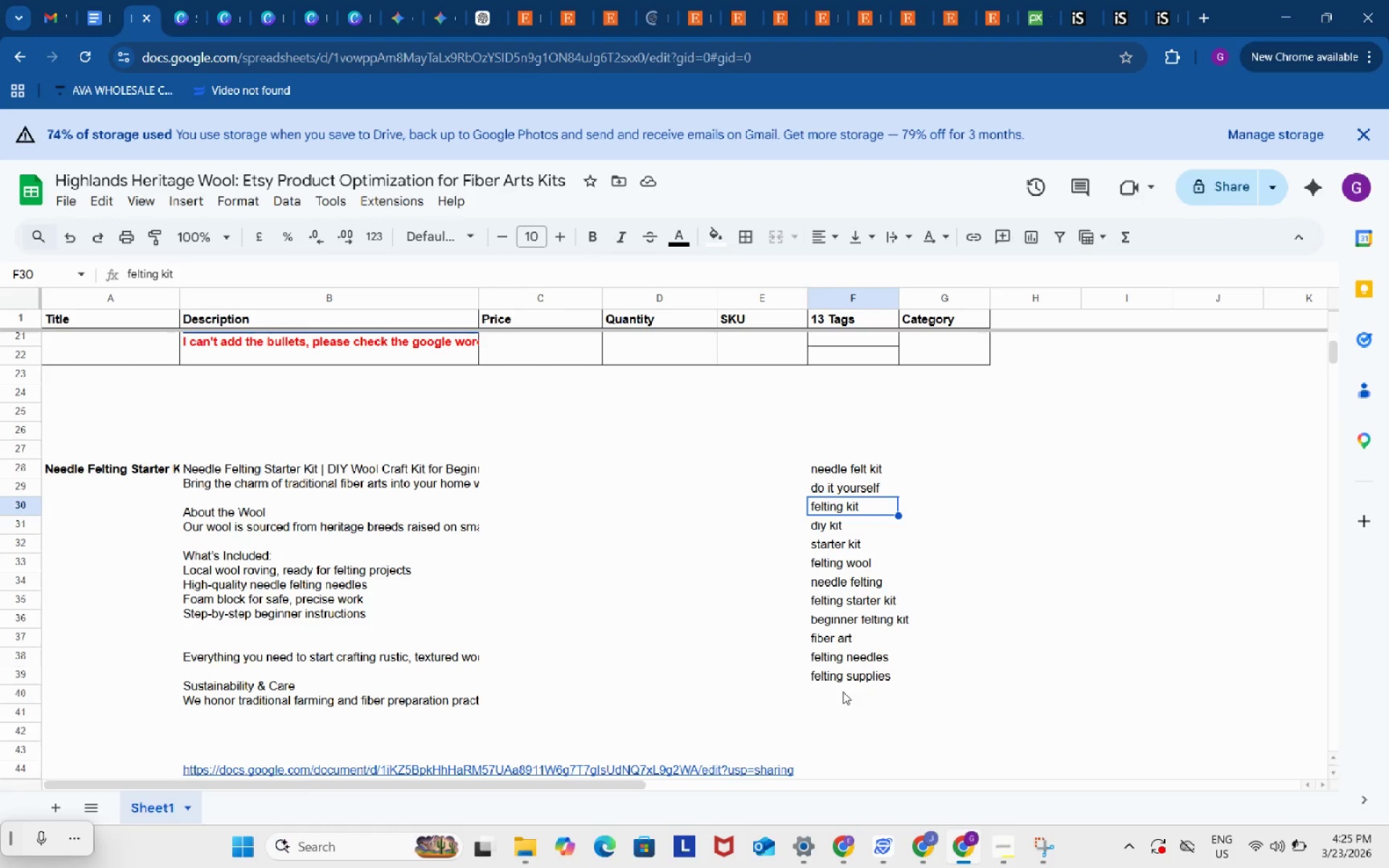 
double_click([843, 692])
 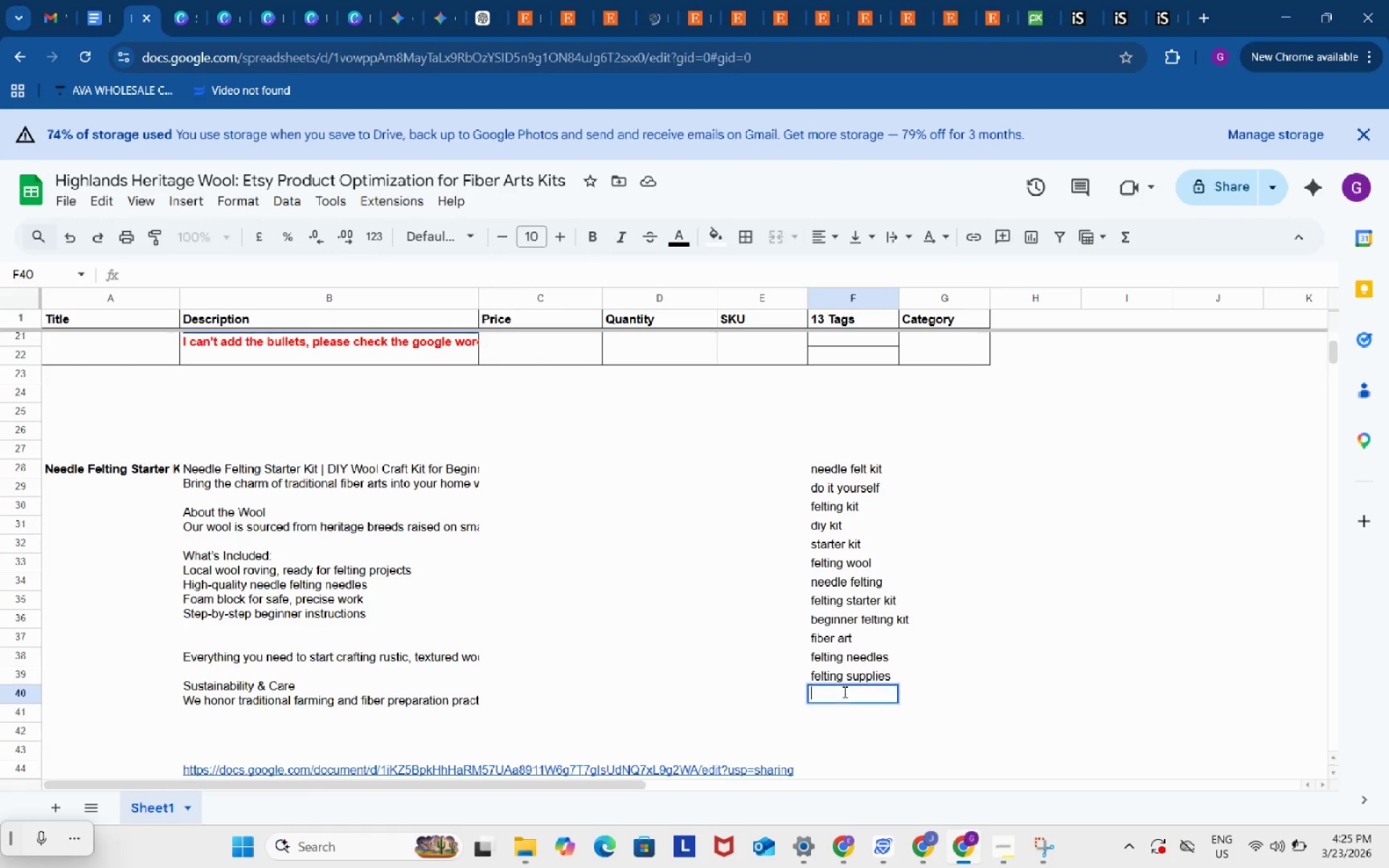 
key(Control+V)
 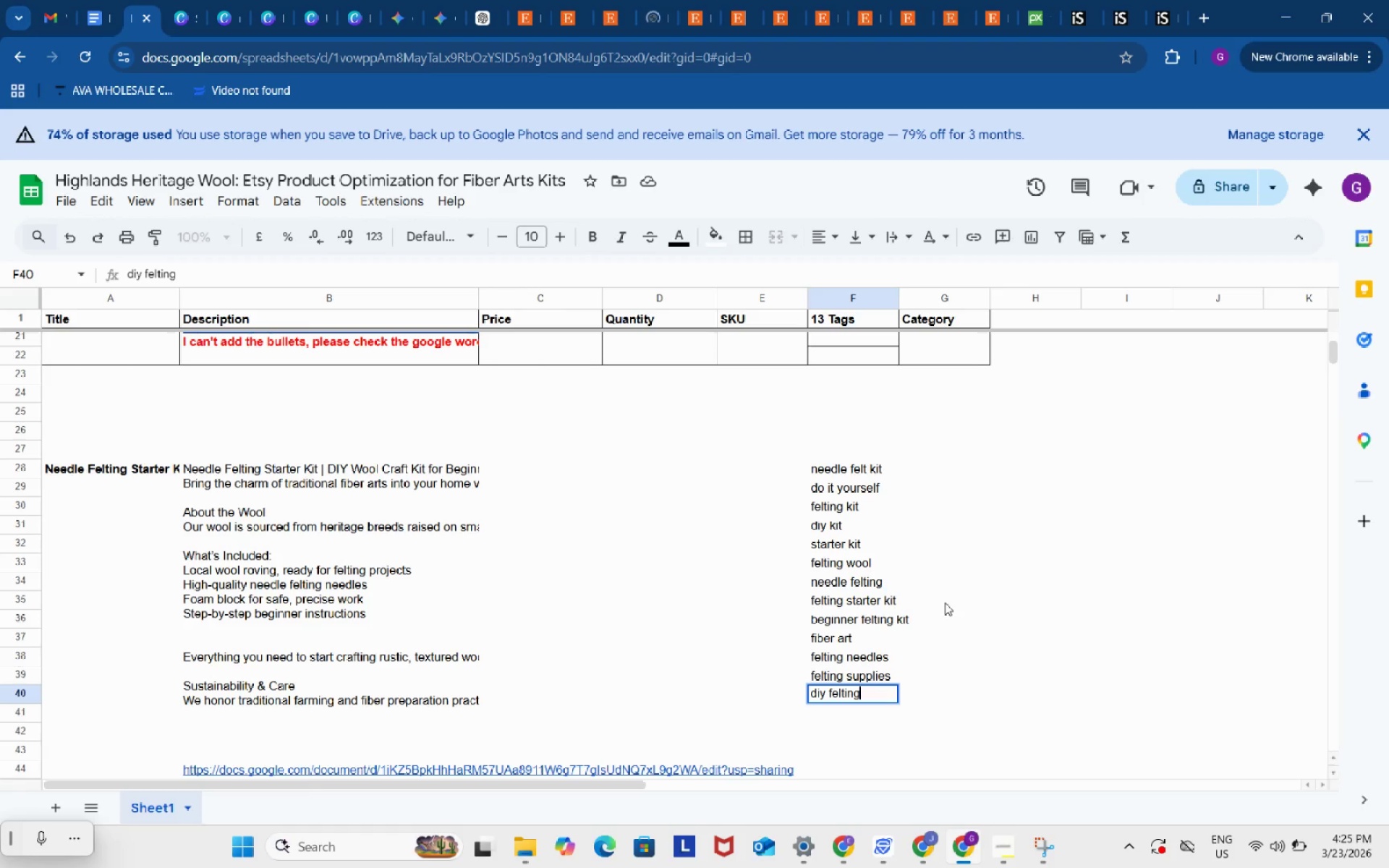 
left_click([945, 603])
 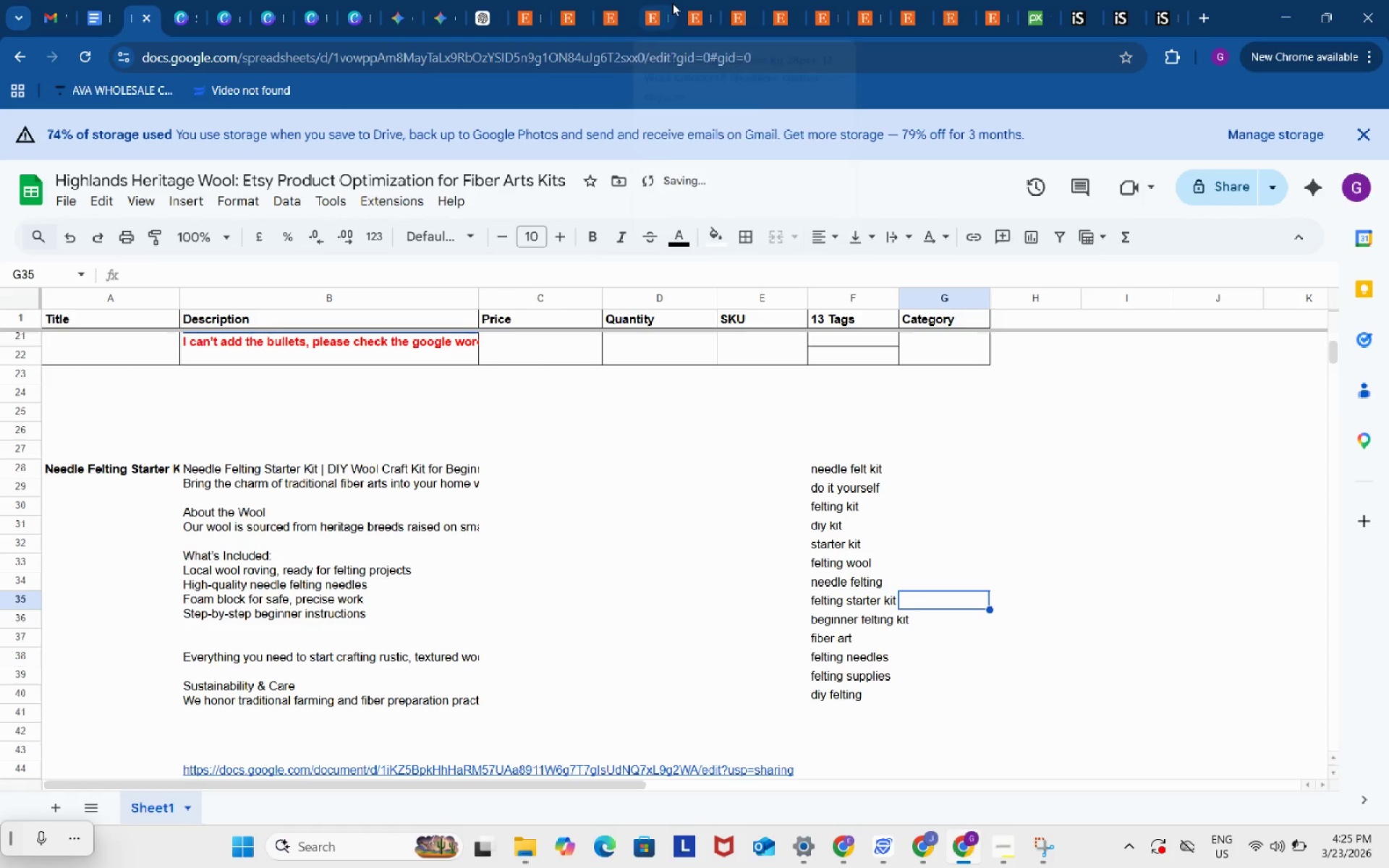 
left_click([677, 3])
 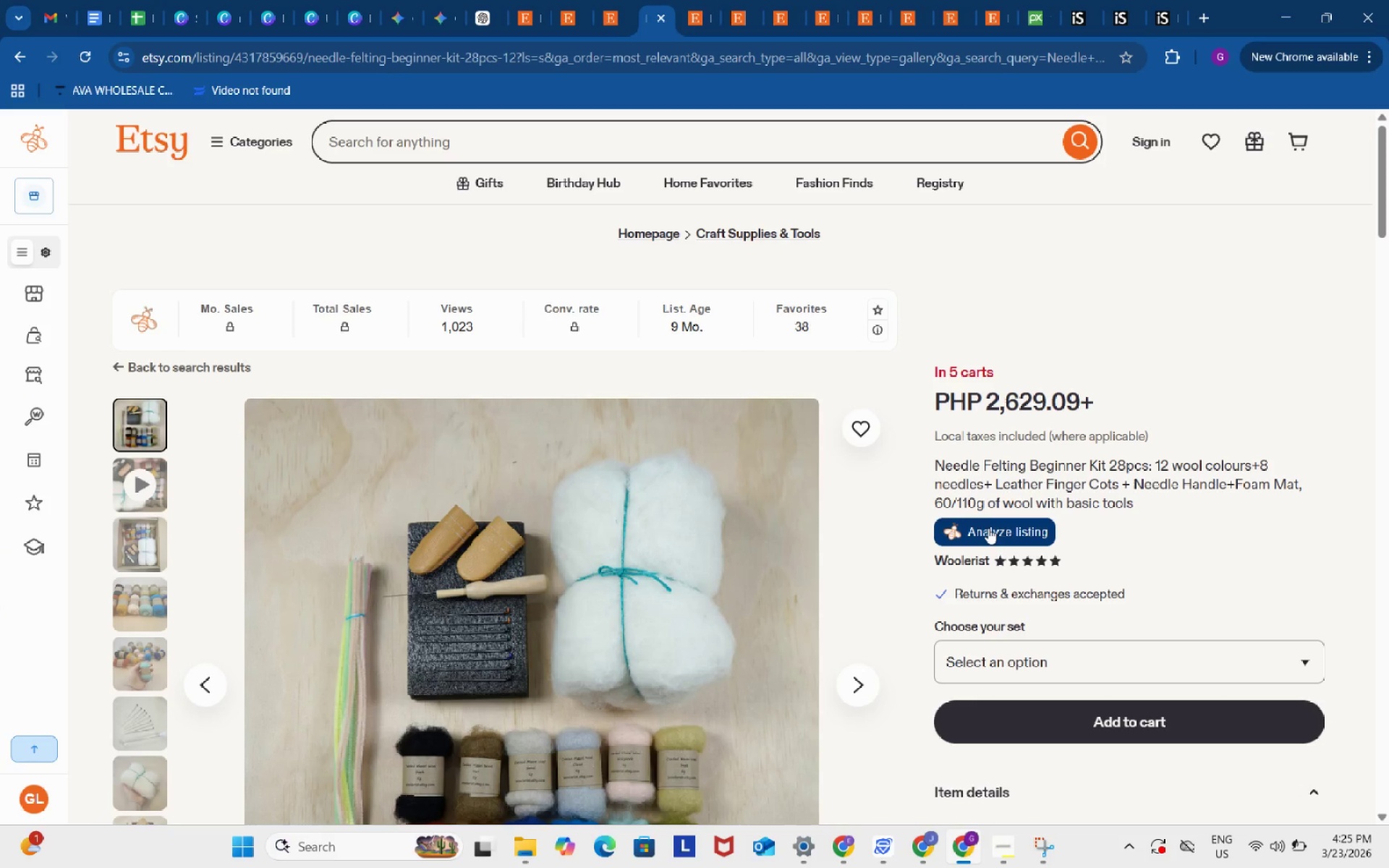 
left_click([987, 527])
 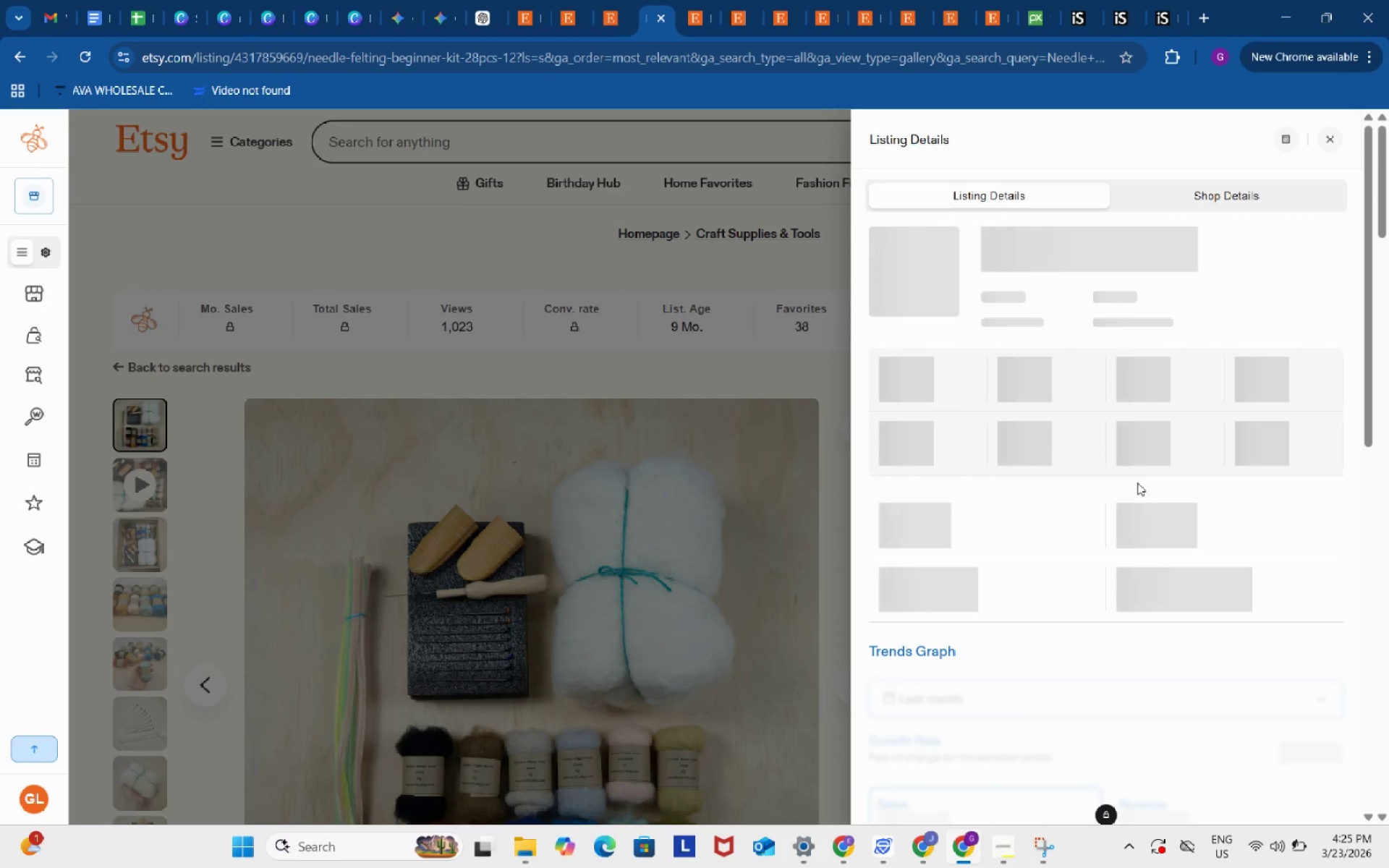 
scroll: coordinate [1137, 482], scroll_direction: down, amount: 3.0
 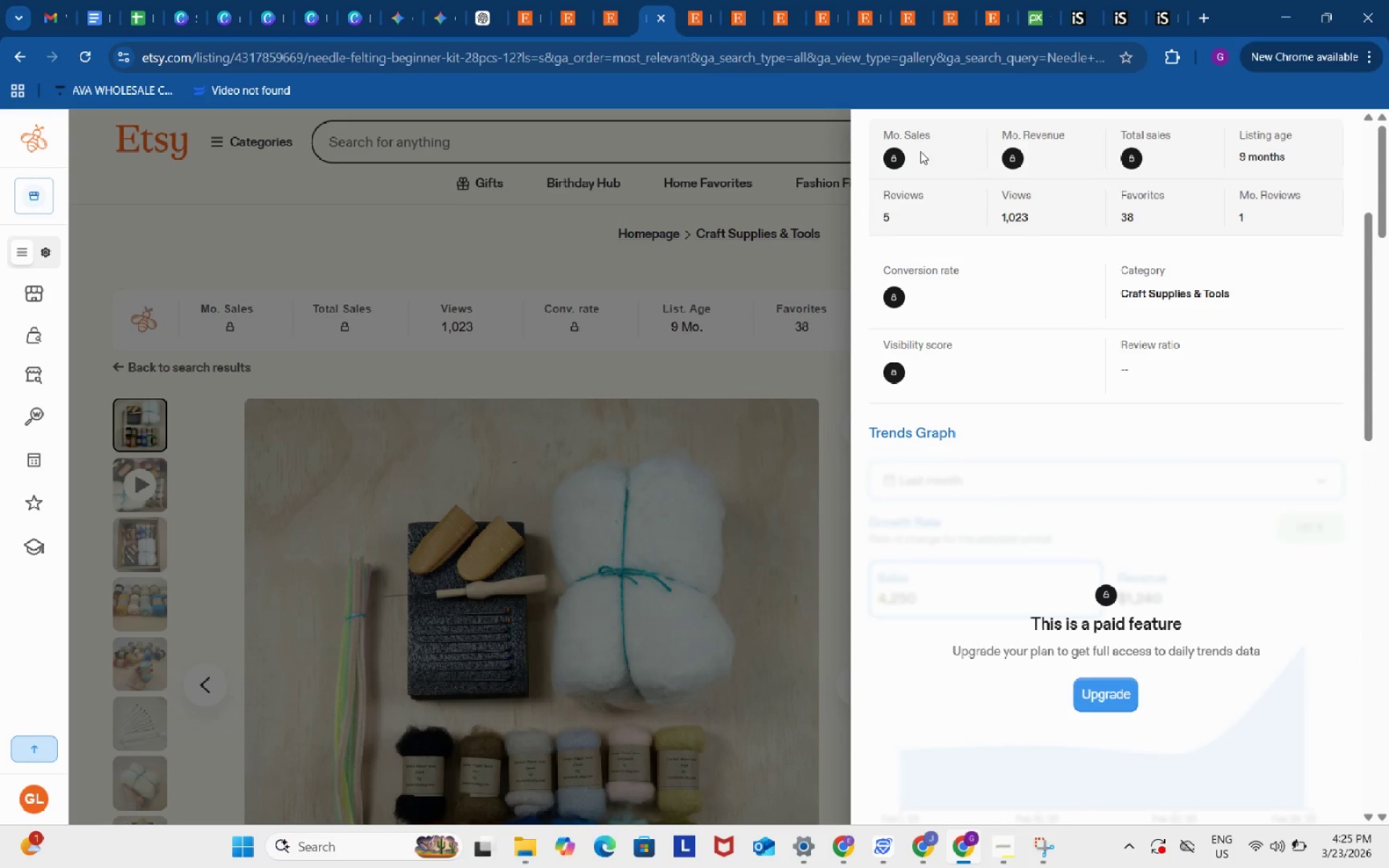 
left_click([706, 0])
 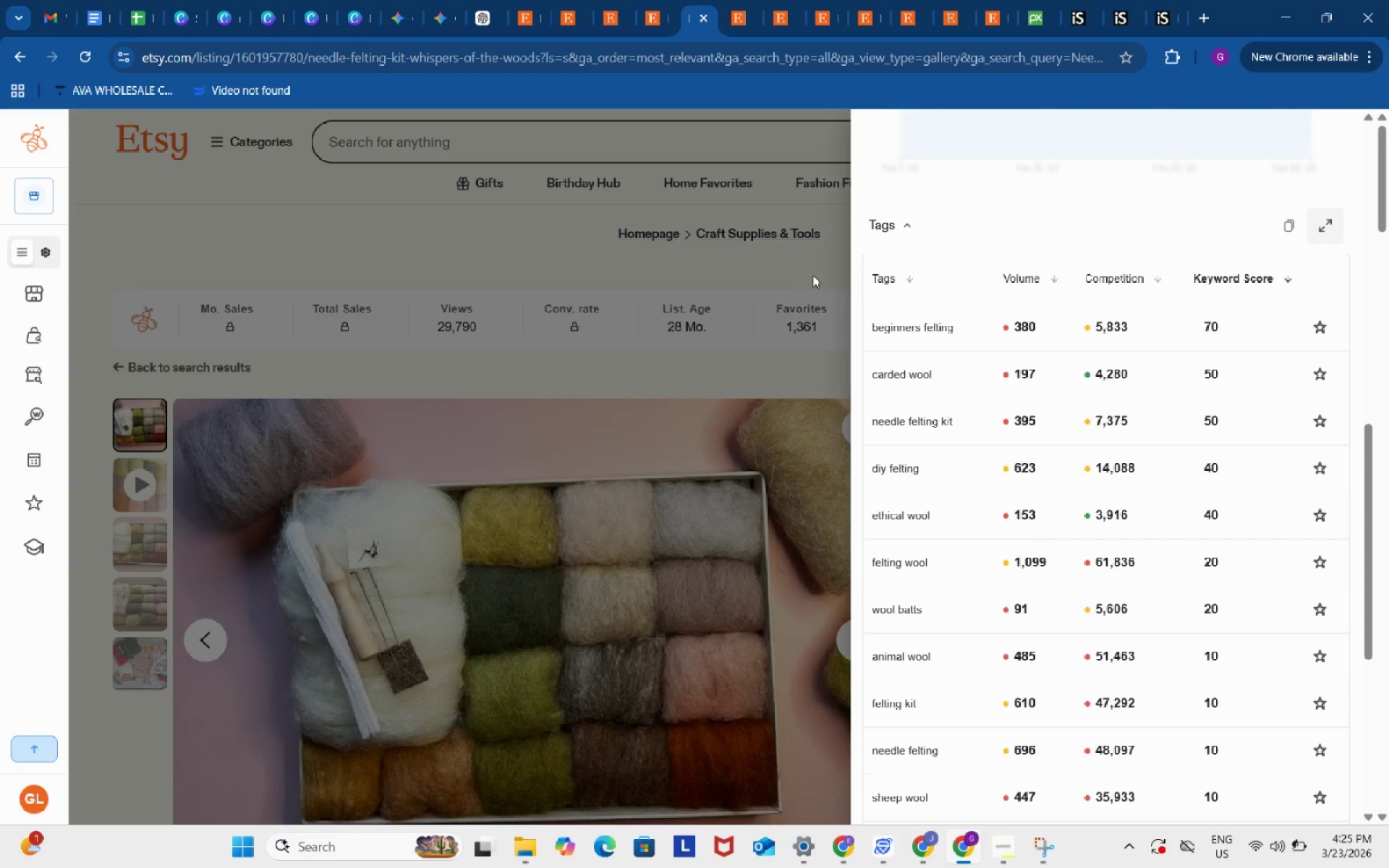 
scroll: coordinate [1006, 441], scroll_direction: up, amount: 7.0
 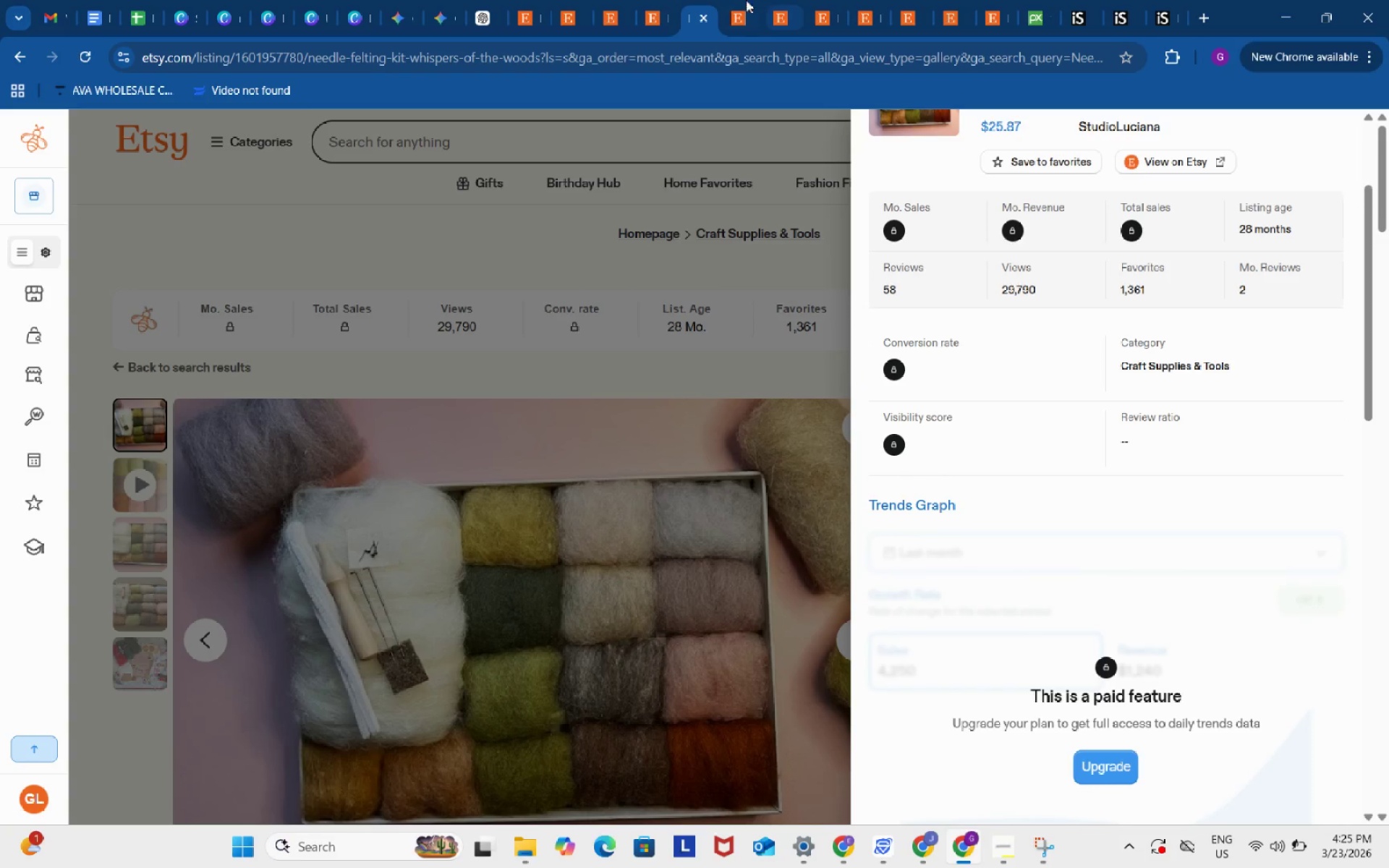 
left_click([739, 0])
 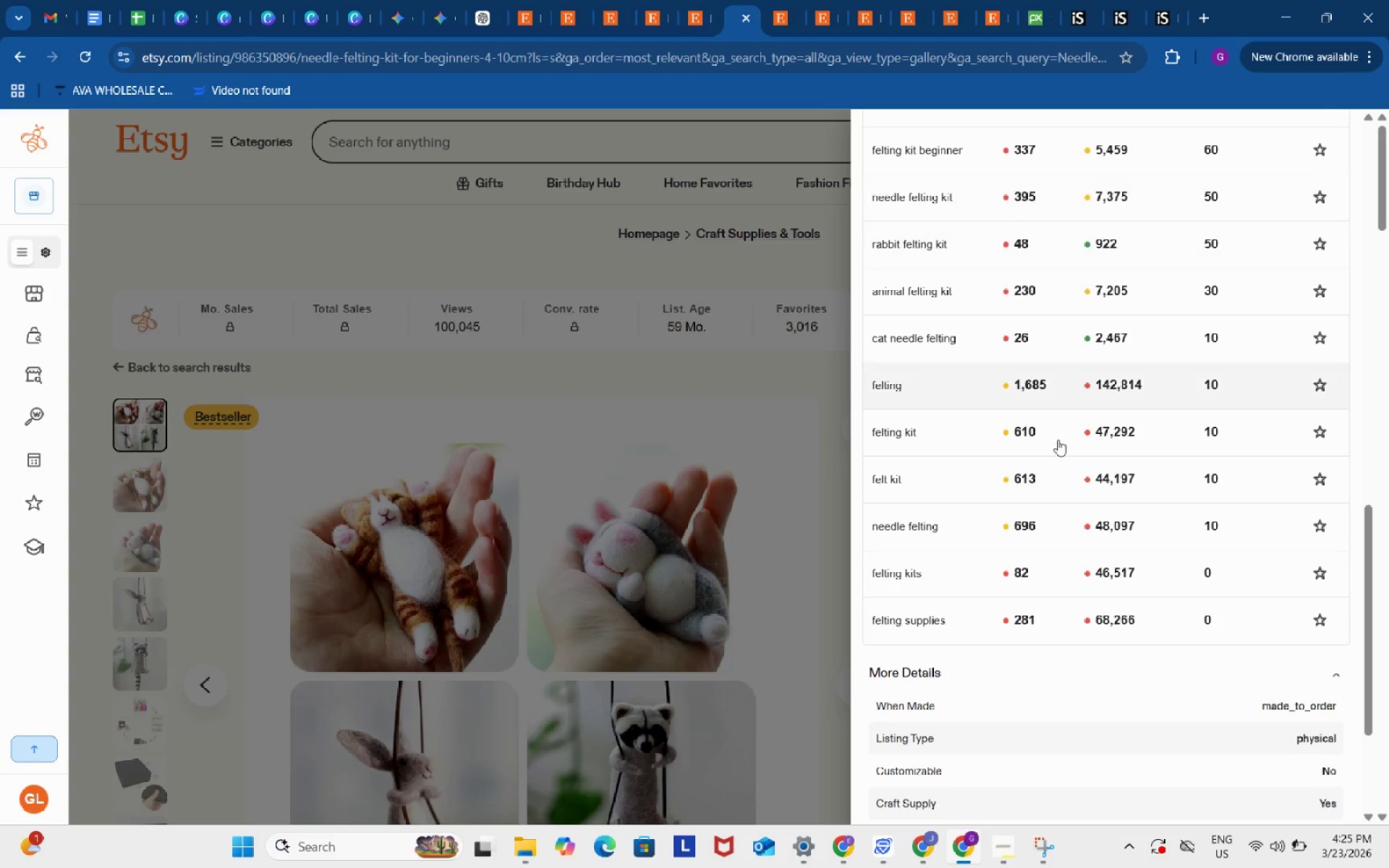 
scroll: coordinate [1061, 454], scroll_direction: up, amount: 11.0
 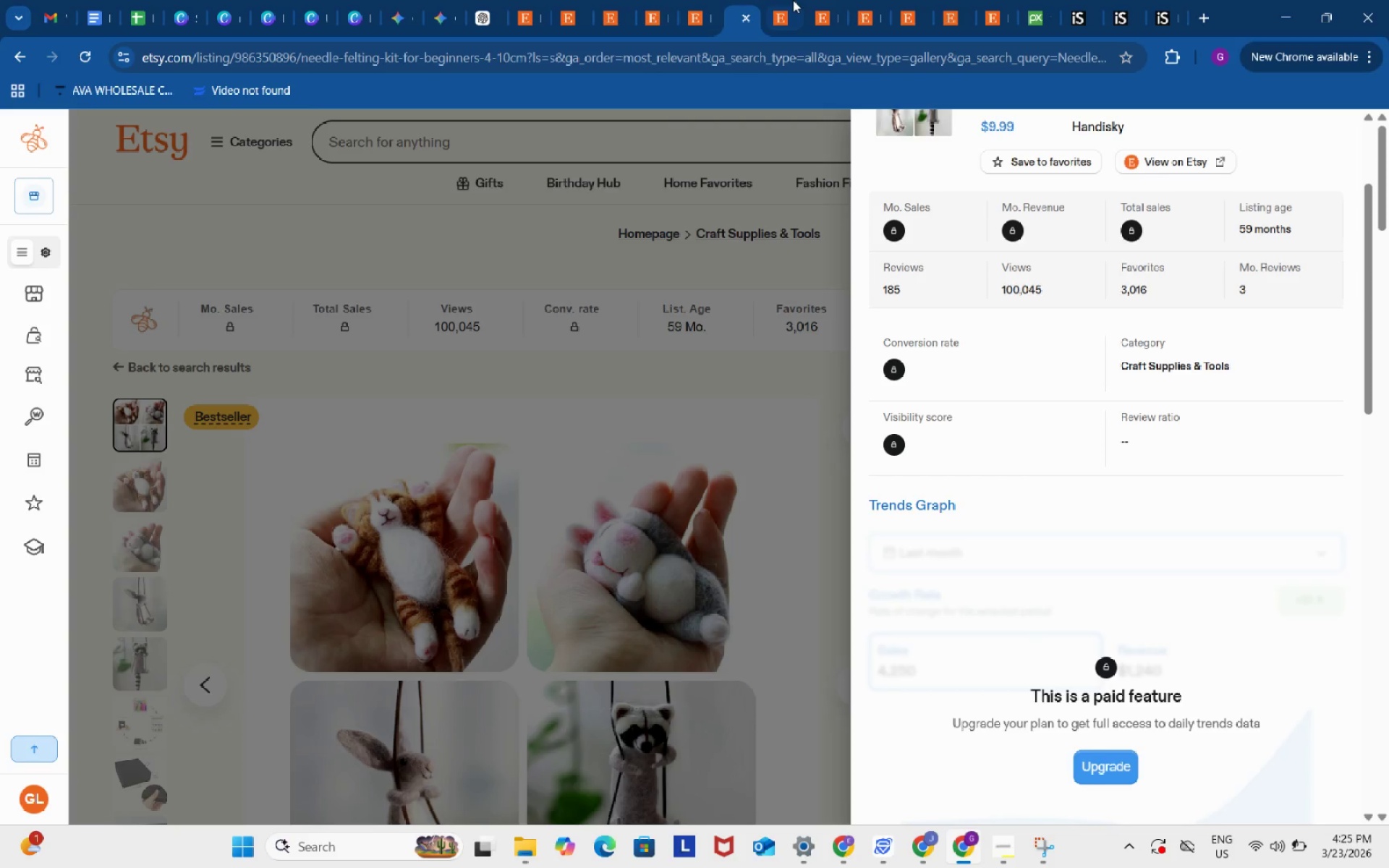 
left_click([794, 0])
 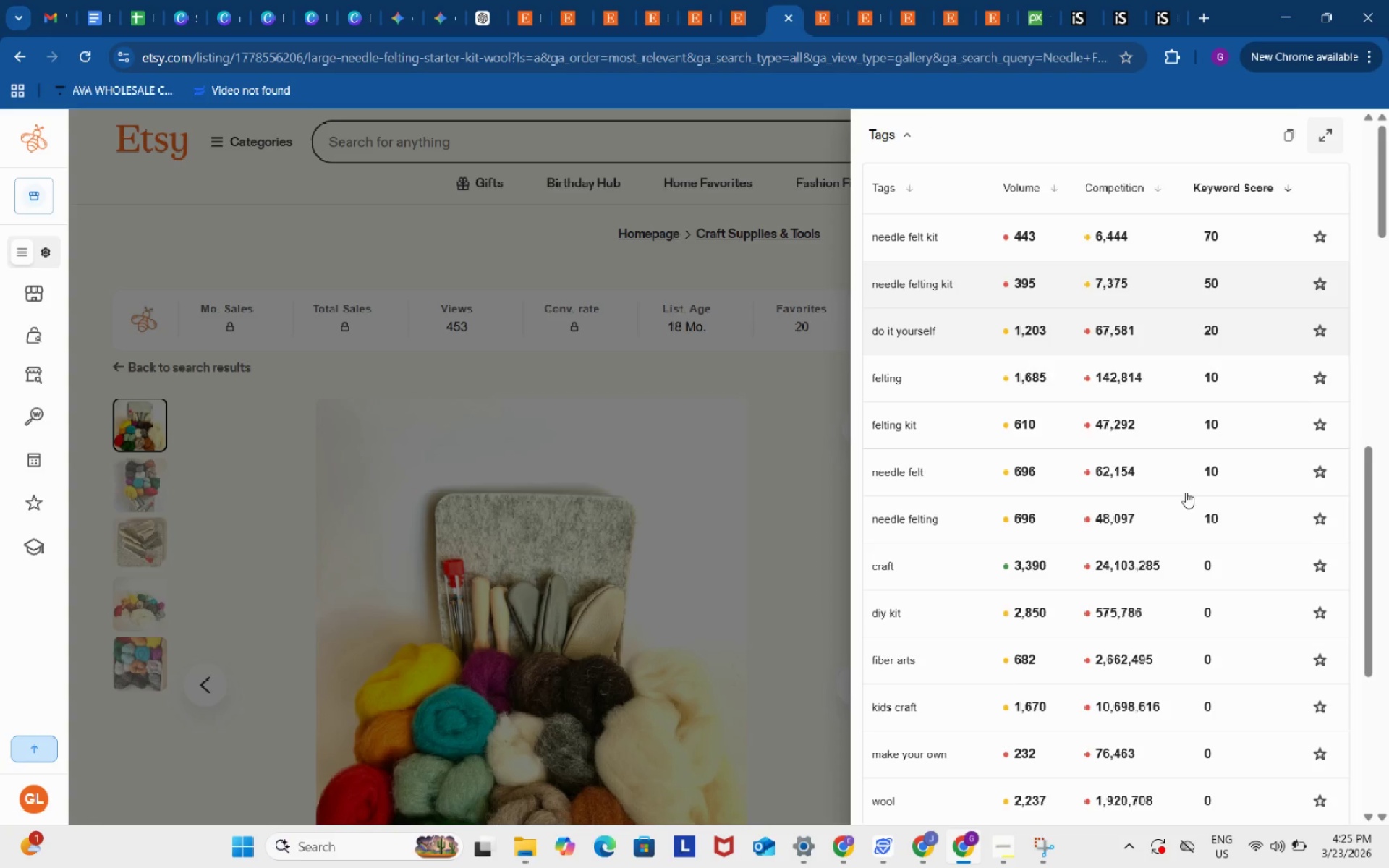 
scroll: coordinate [1190, 522], scroll_direction: up, amount: 13.0
 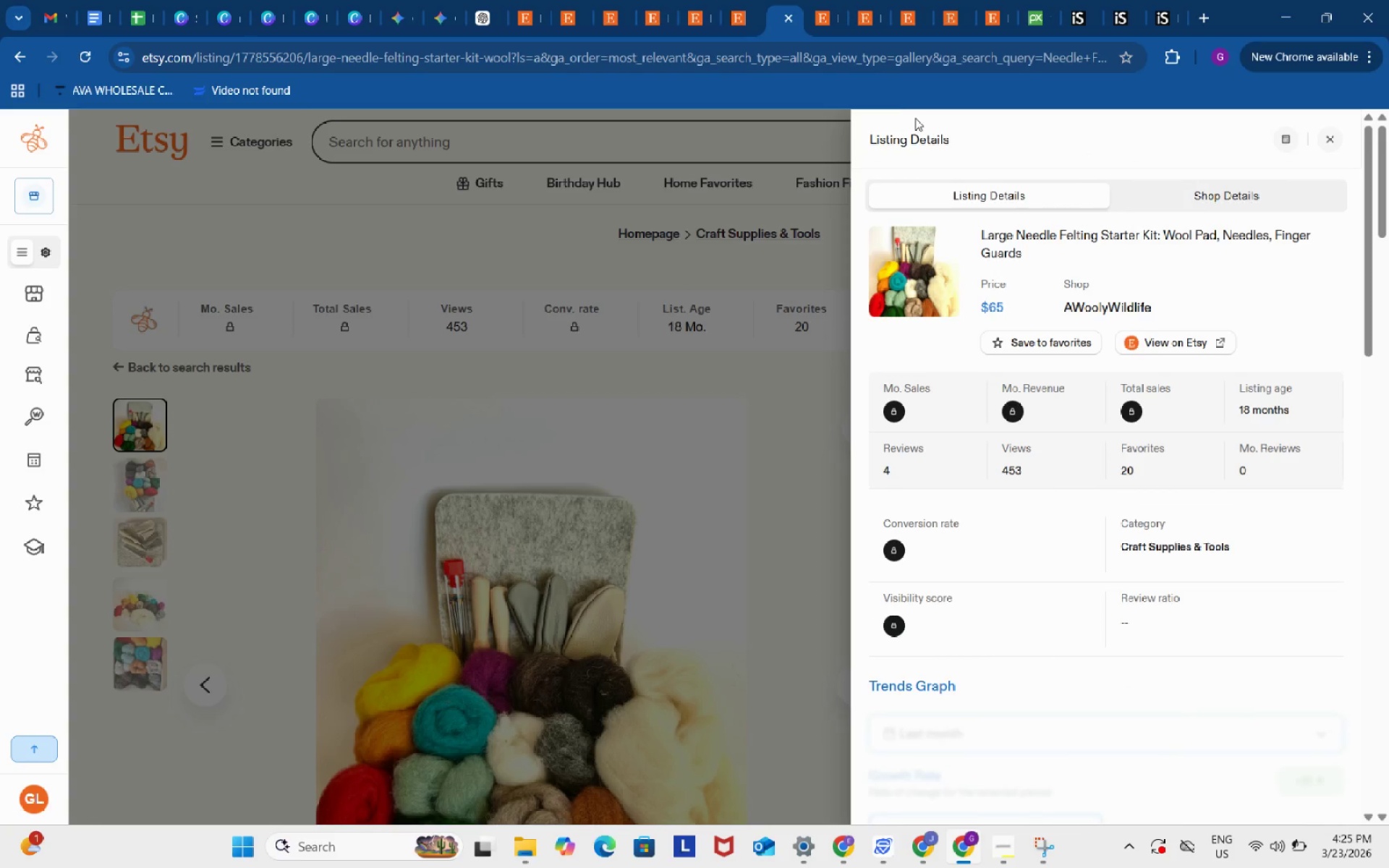 
left_click([824, 9])
 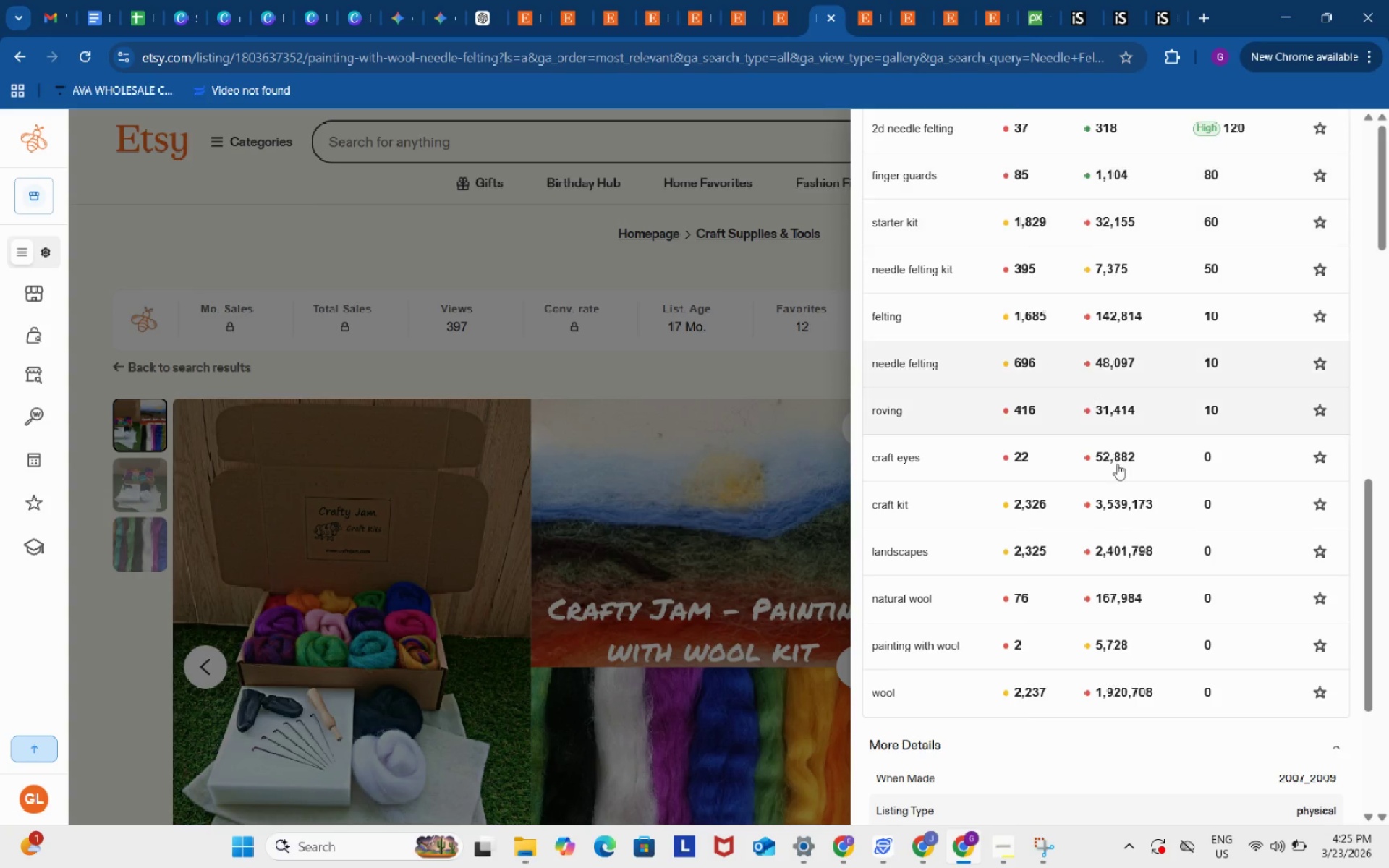 
scroll: coordinate [1117, 464], scroll_direction: up, amount: 11.0
 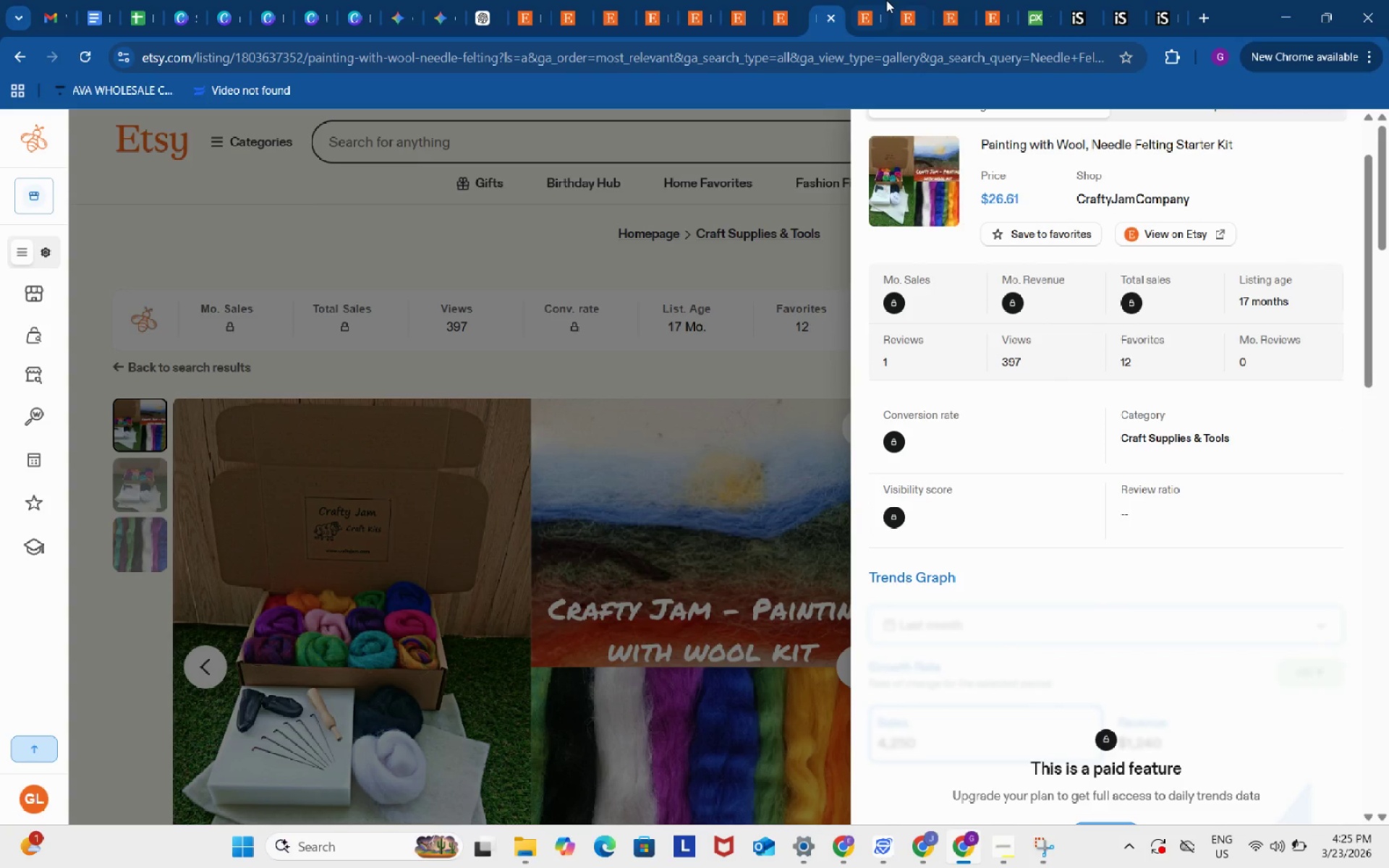 
left_click([870, 1])
 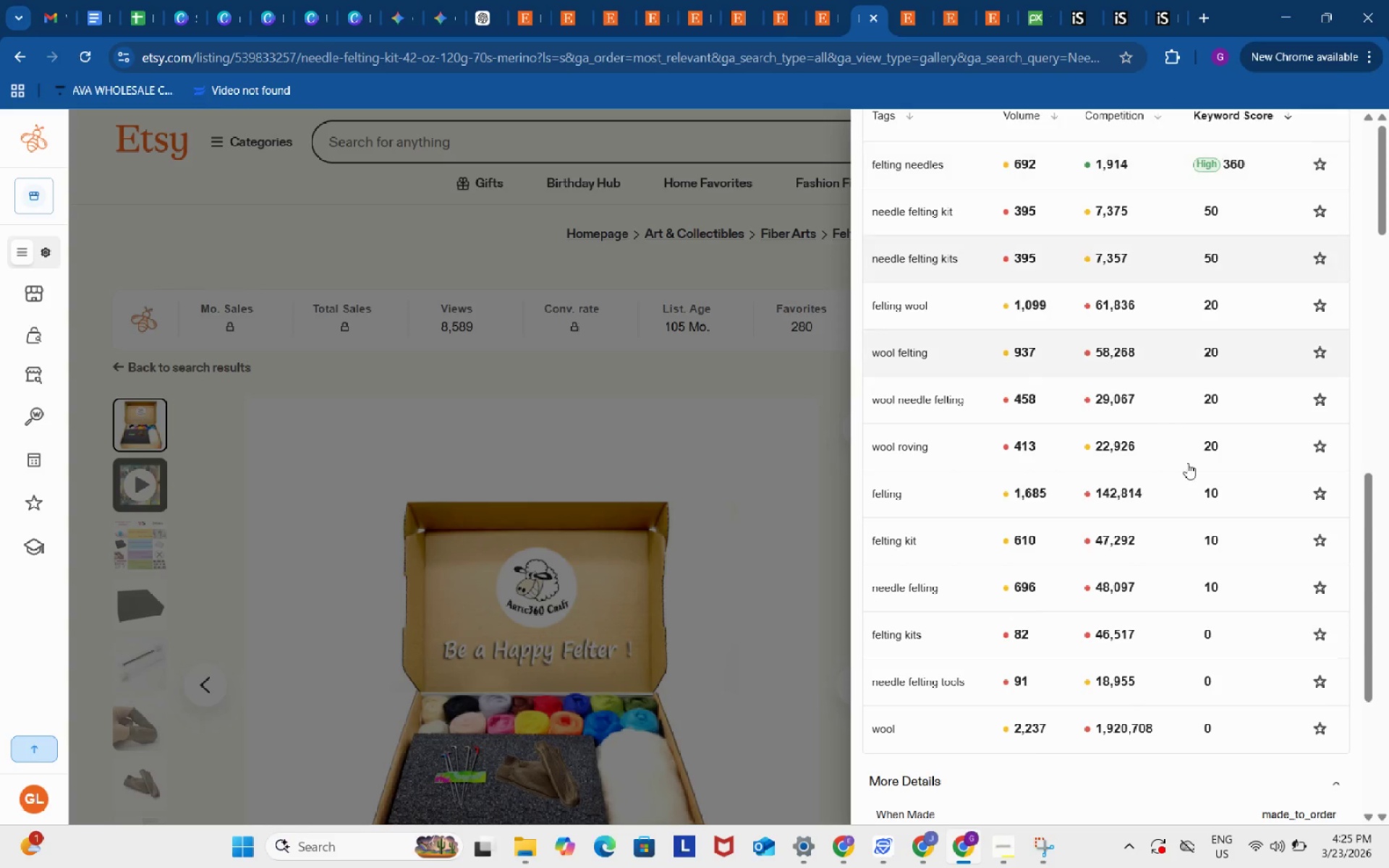 
scroll: coordinate [1188, 462], scroll_direction: up, amount: 13.0
 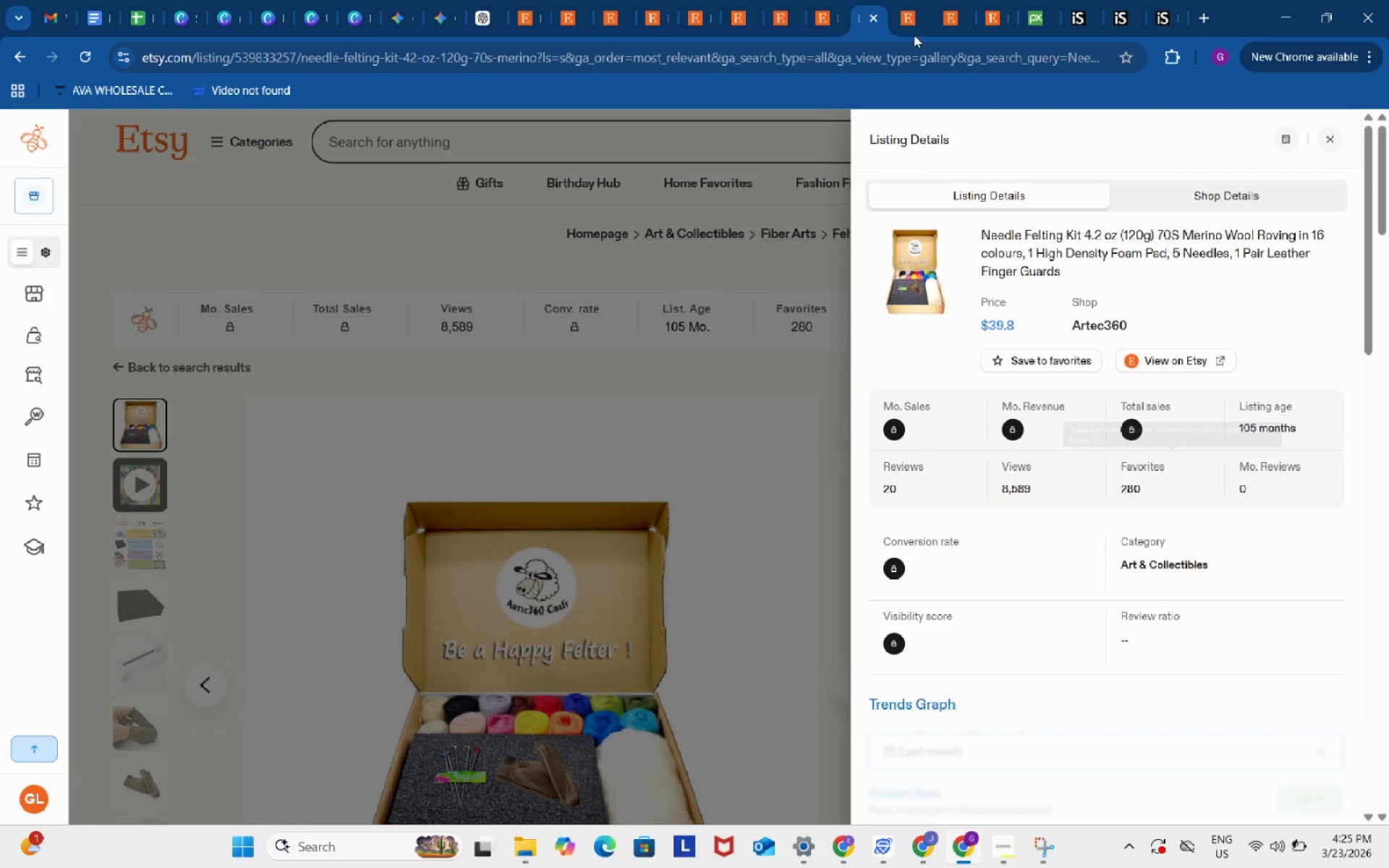 
left_click([904, 7])
 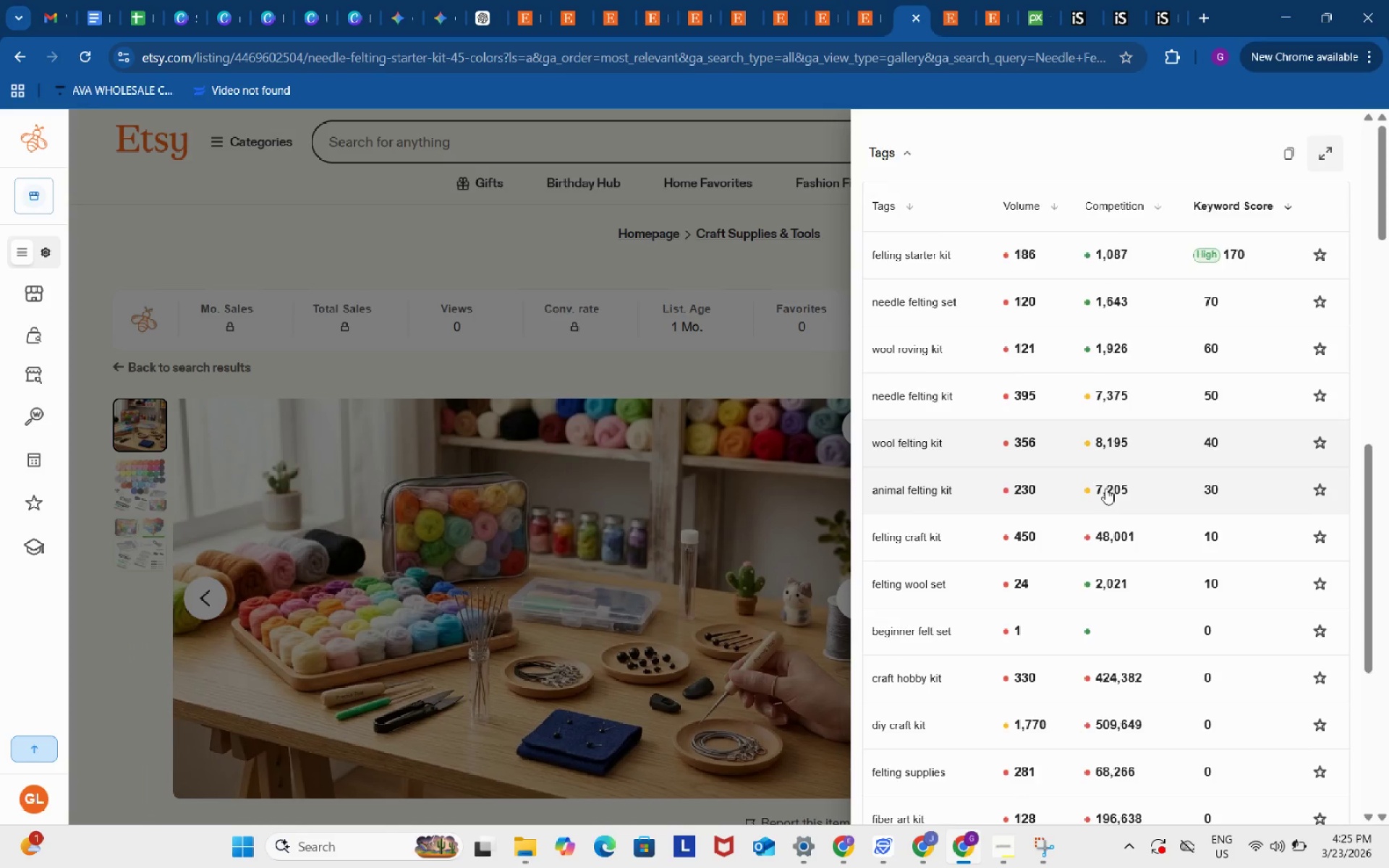 
scroll: coordinate [1105, 488], scroll_direction: up, amount: 12.0
 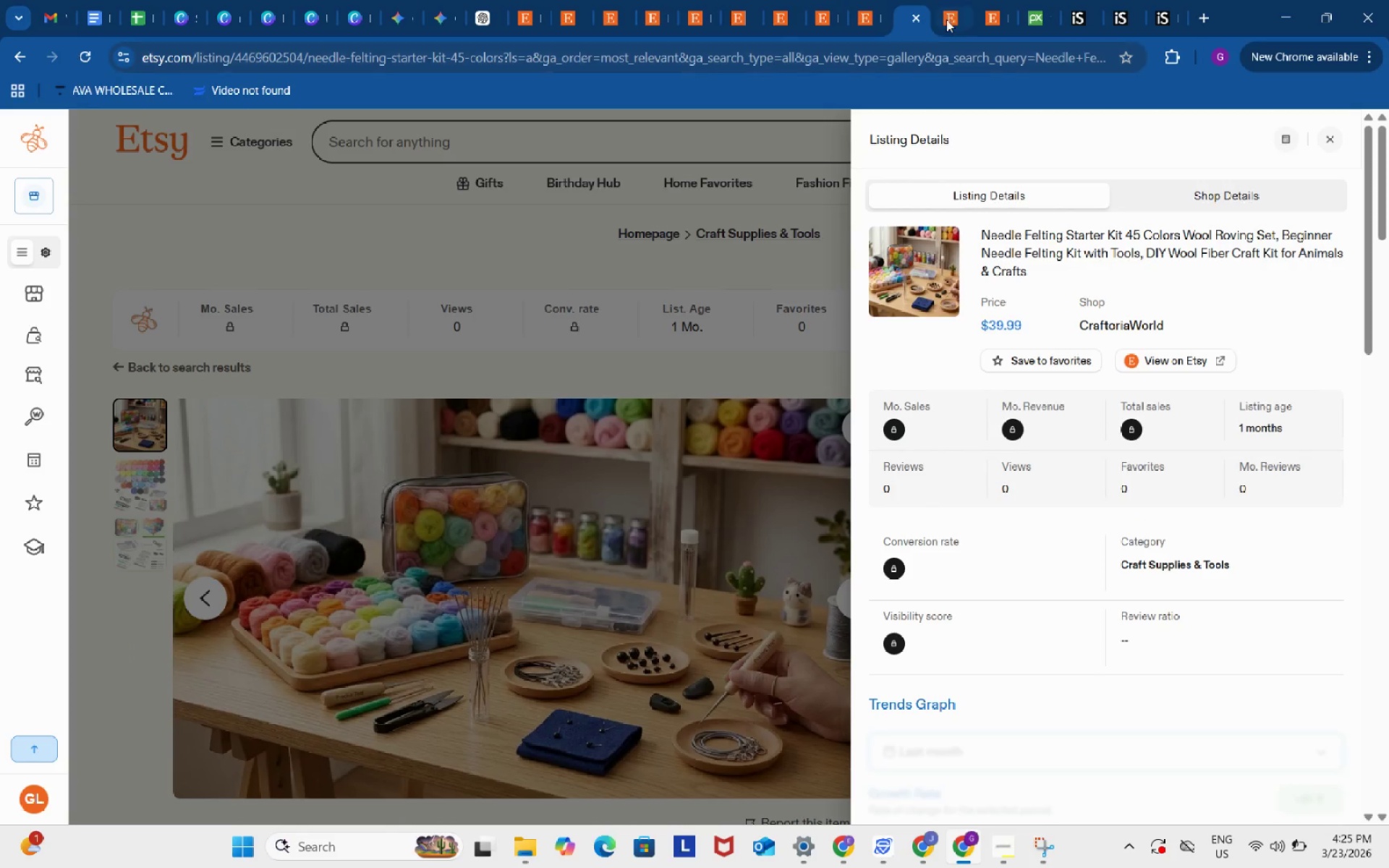 
left_click([948, 16])
 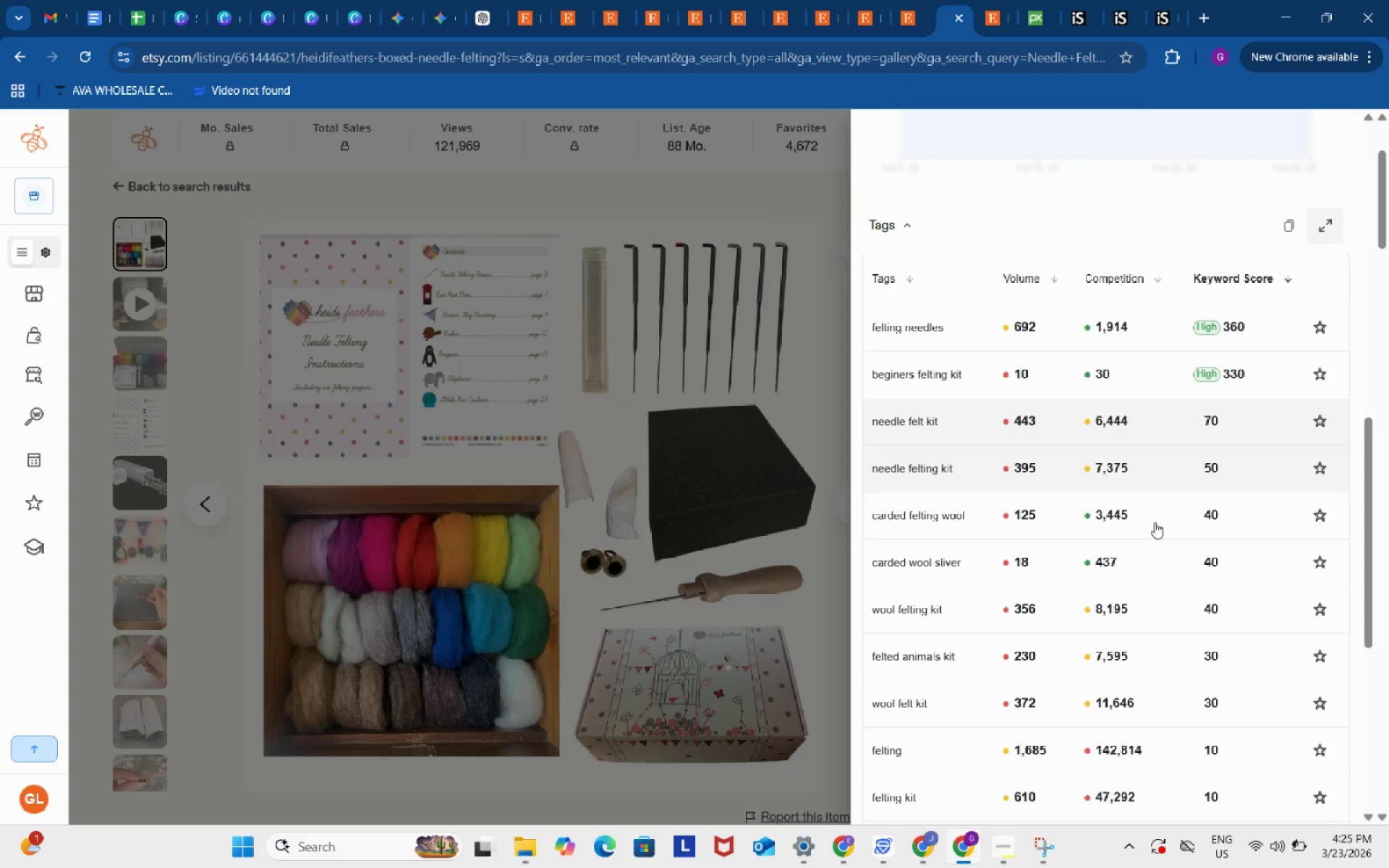 
scroll: coordinate [1155, 524], scroll_direction: up, amount: 14.0
 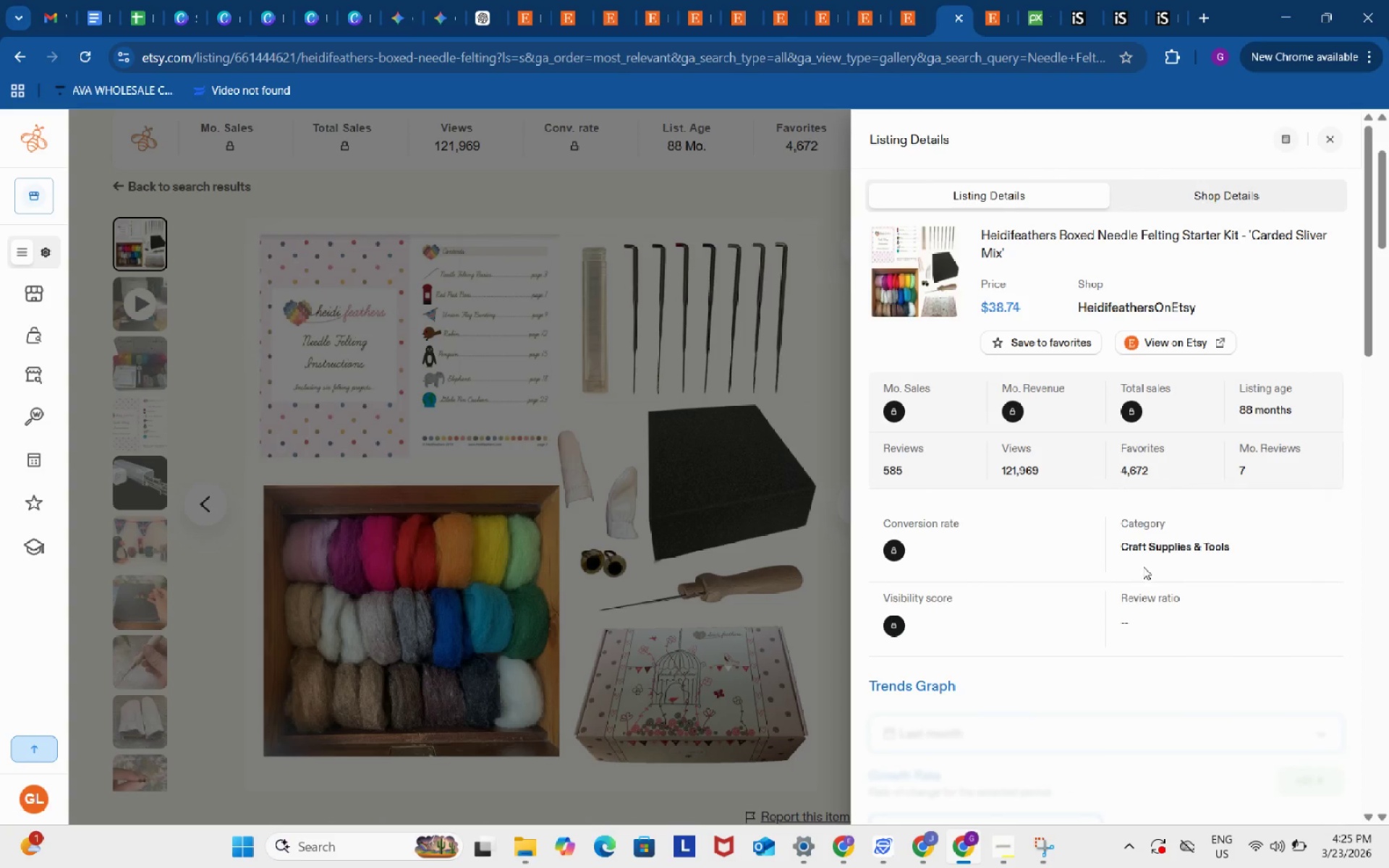 
left_click([1140, 553])
 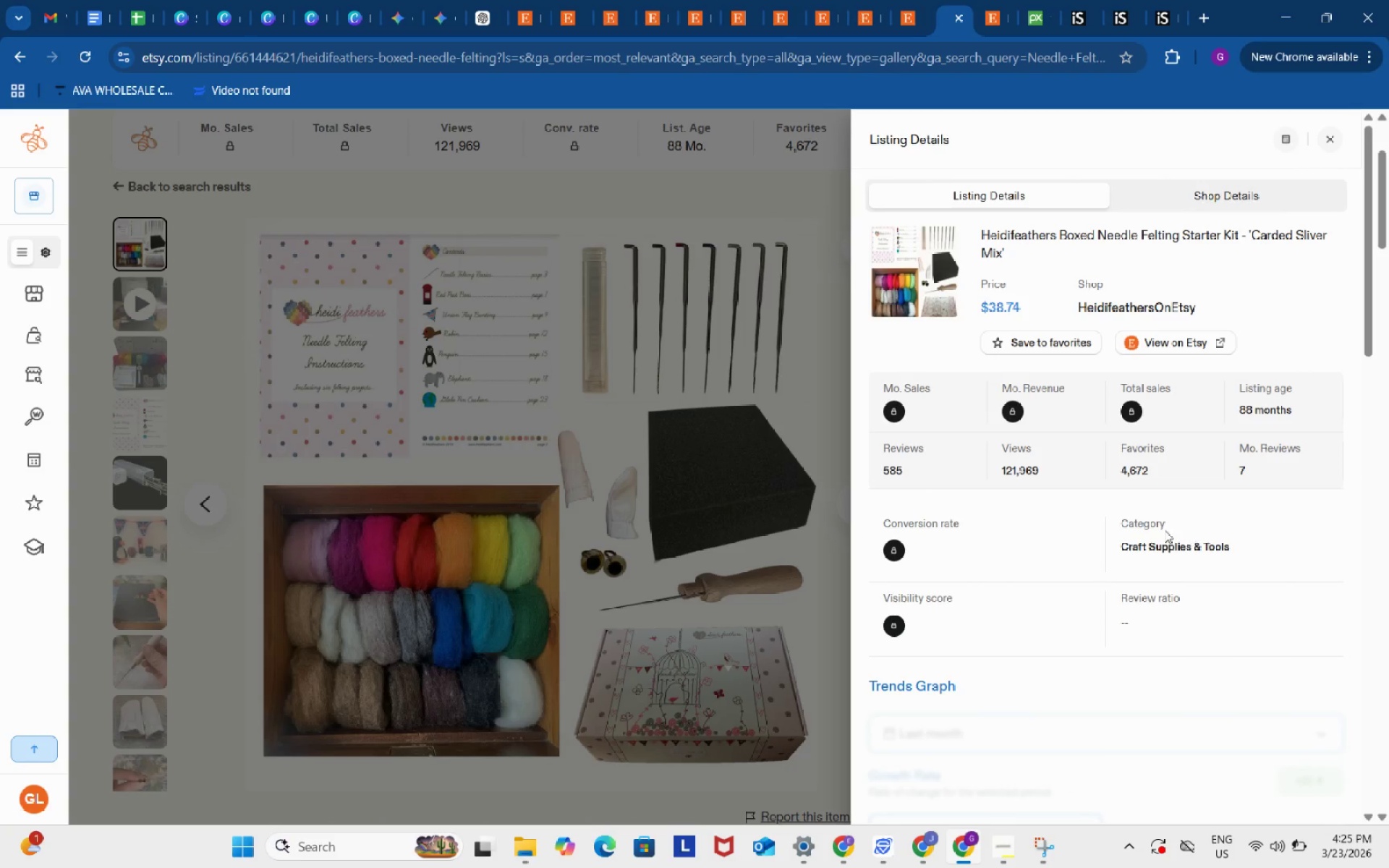 
mouse_move([1146, 511])
 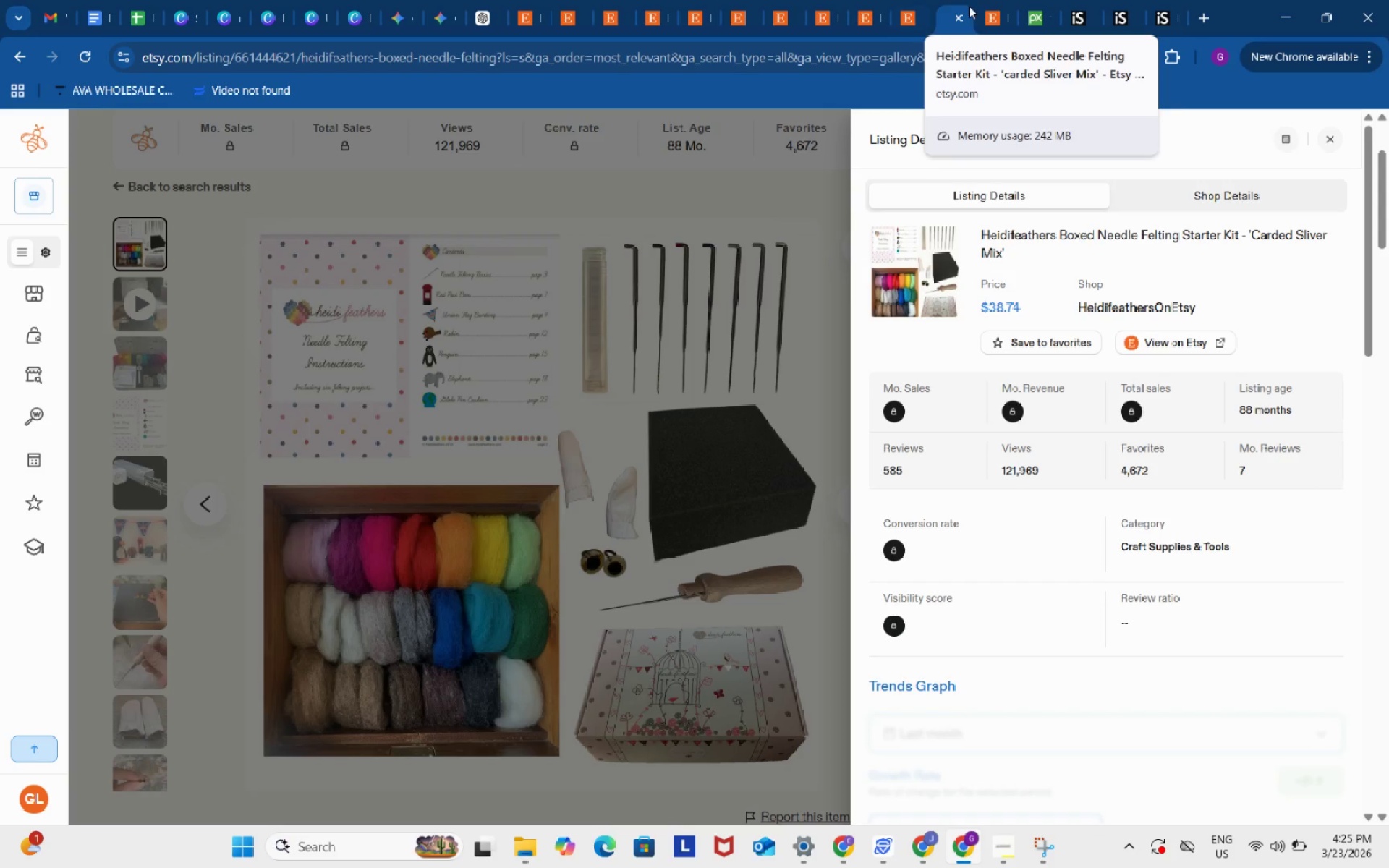 
left_click([993, 1])
 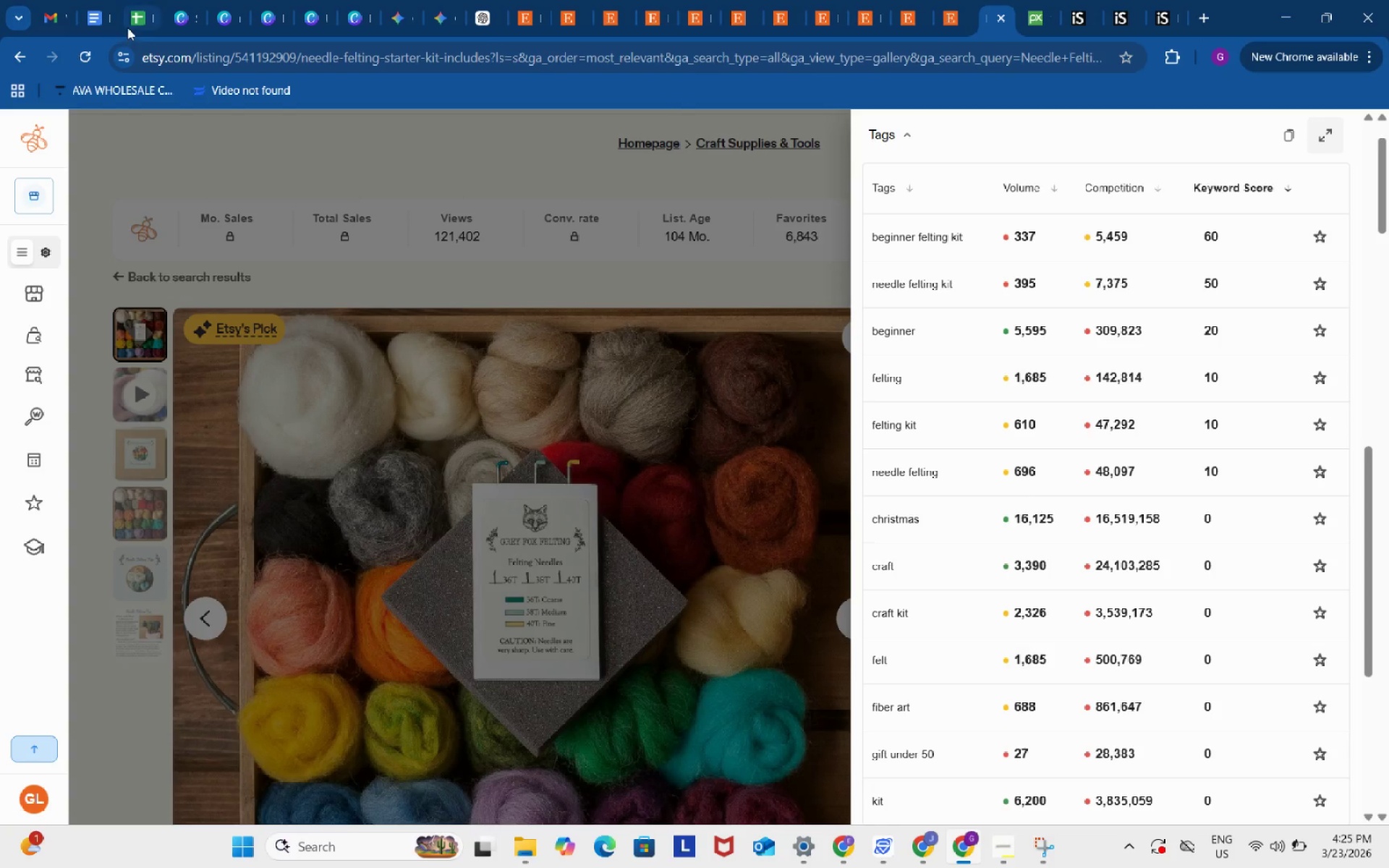 
left_click([136, 12])
 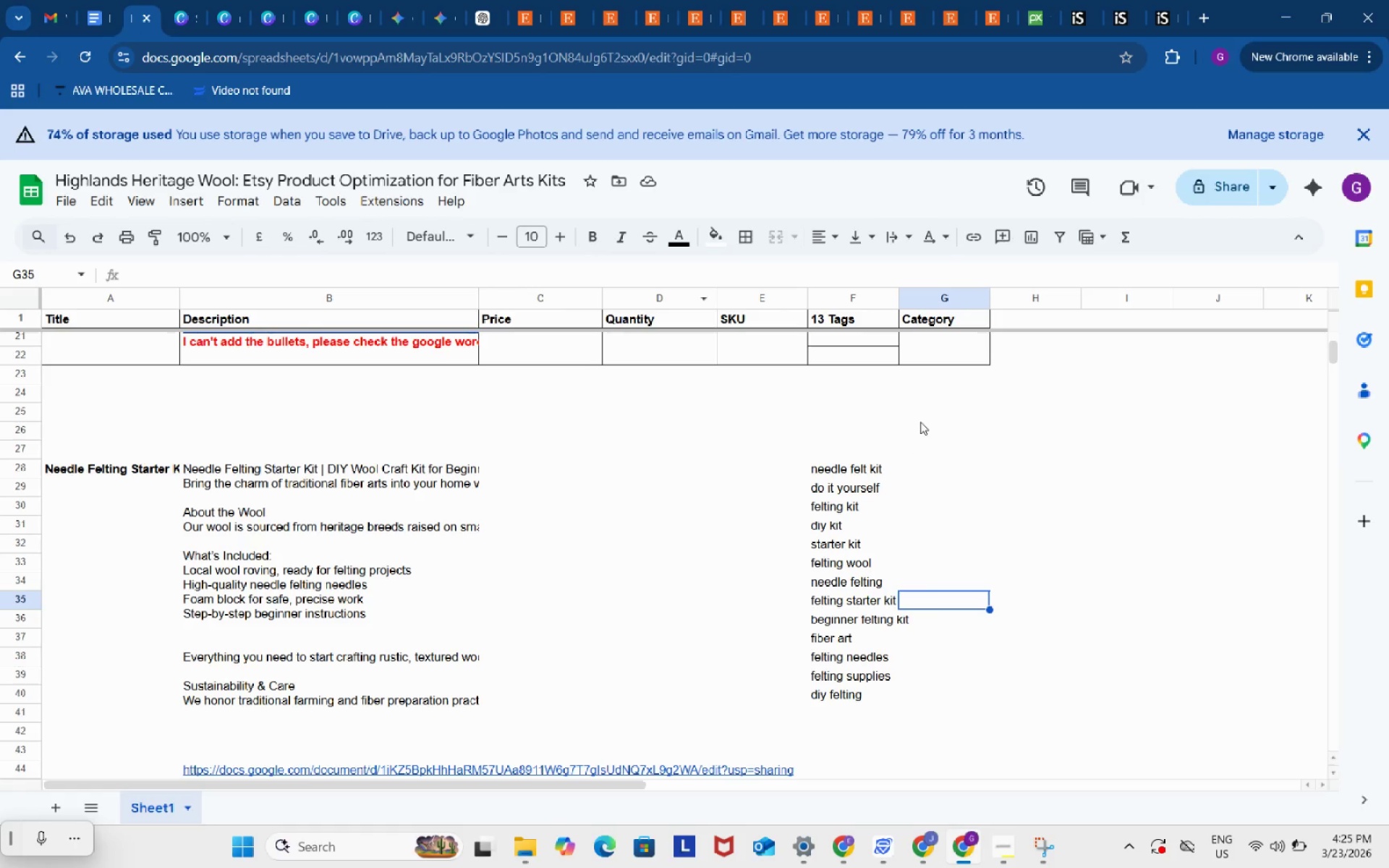 
scroll: coordinate [934, 440], scroll_direction: up, amount: 4.0
 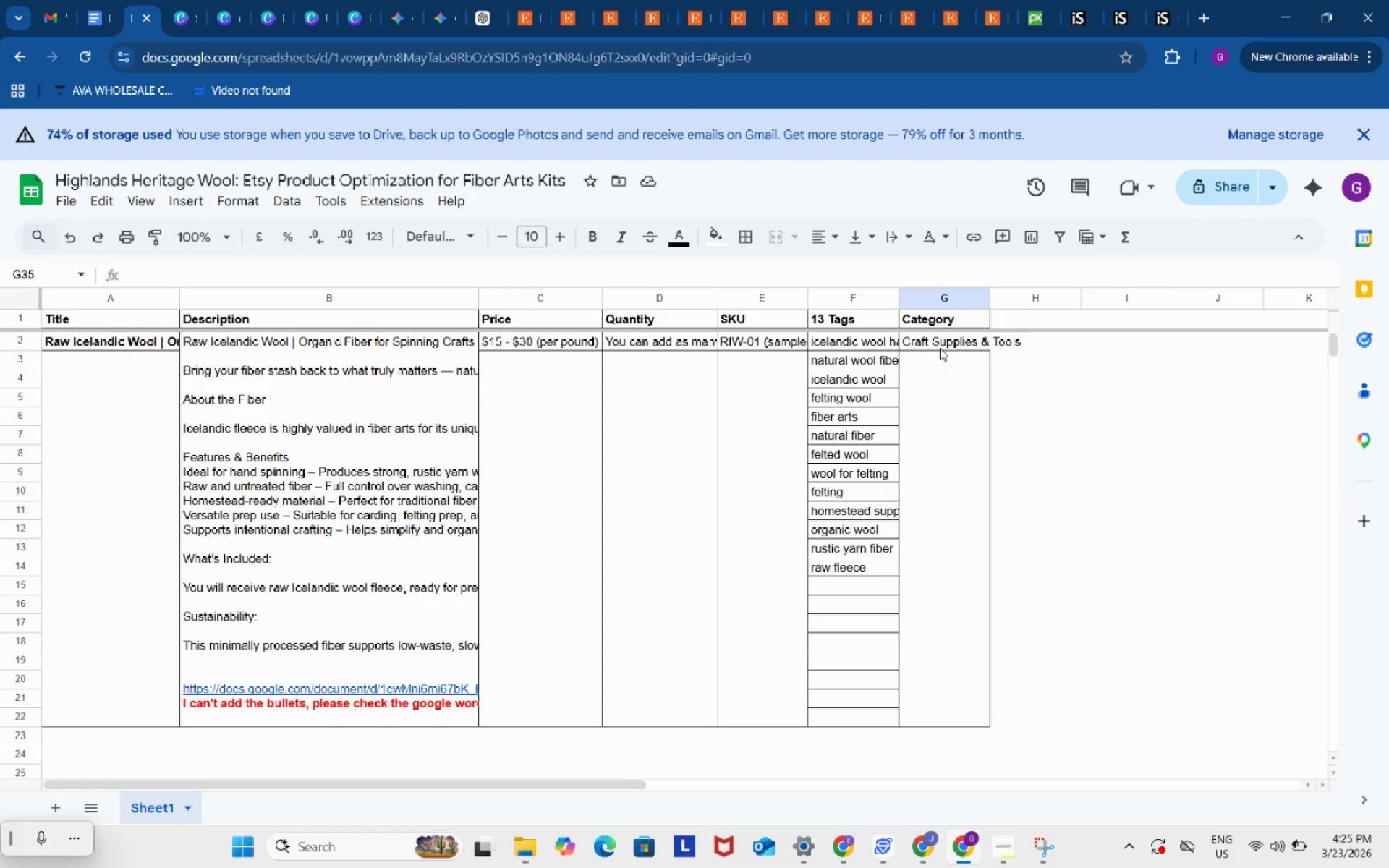 
left_click([940, 348])
 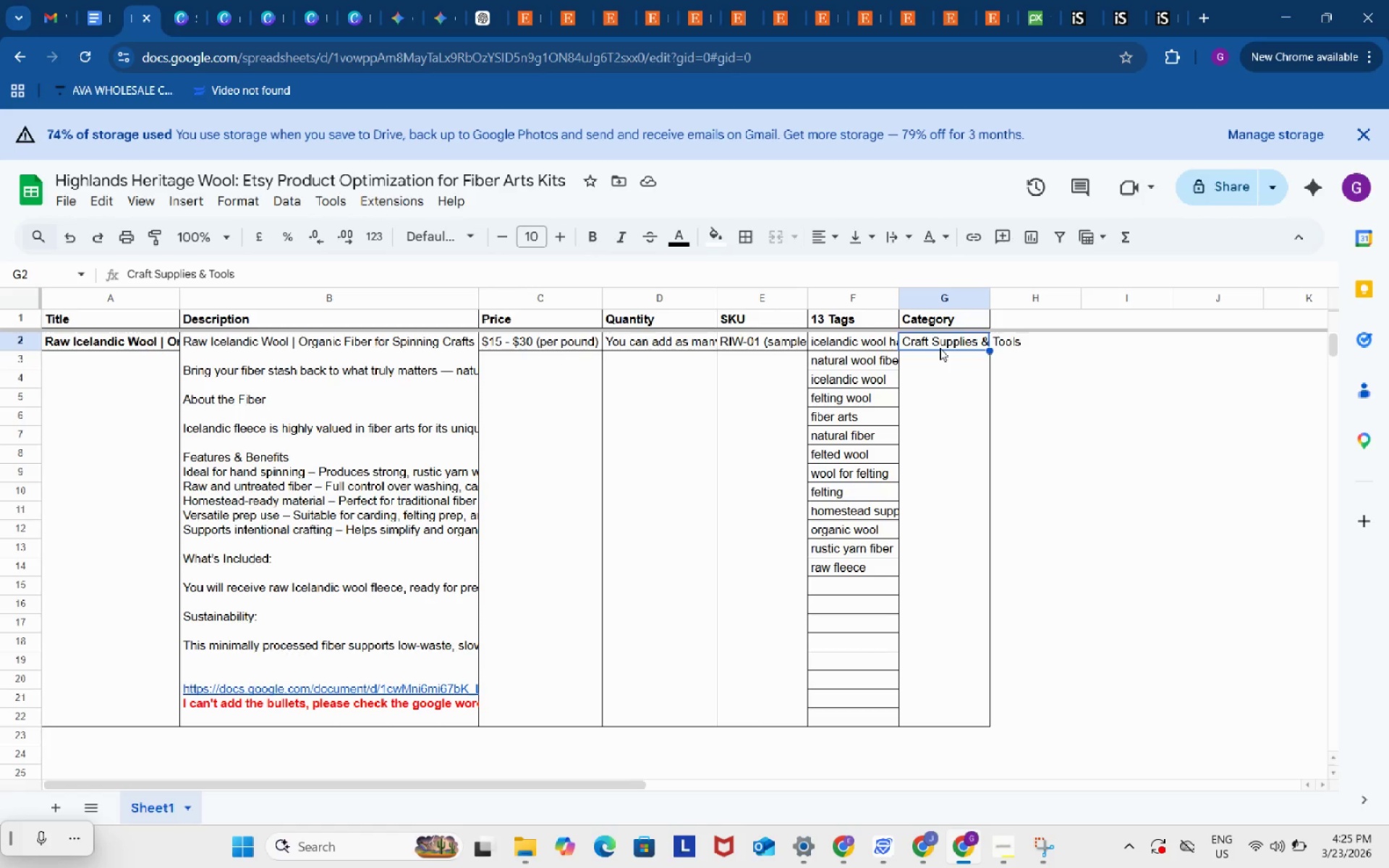 
key(Control+C)
 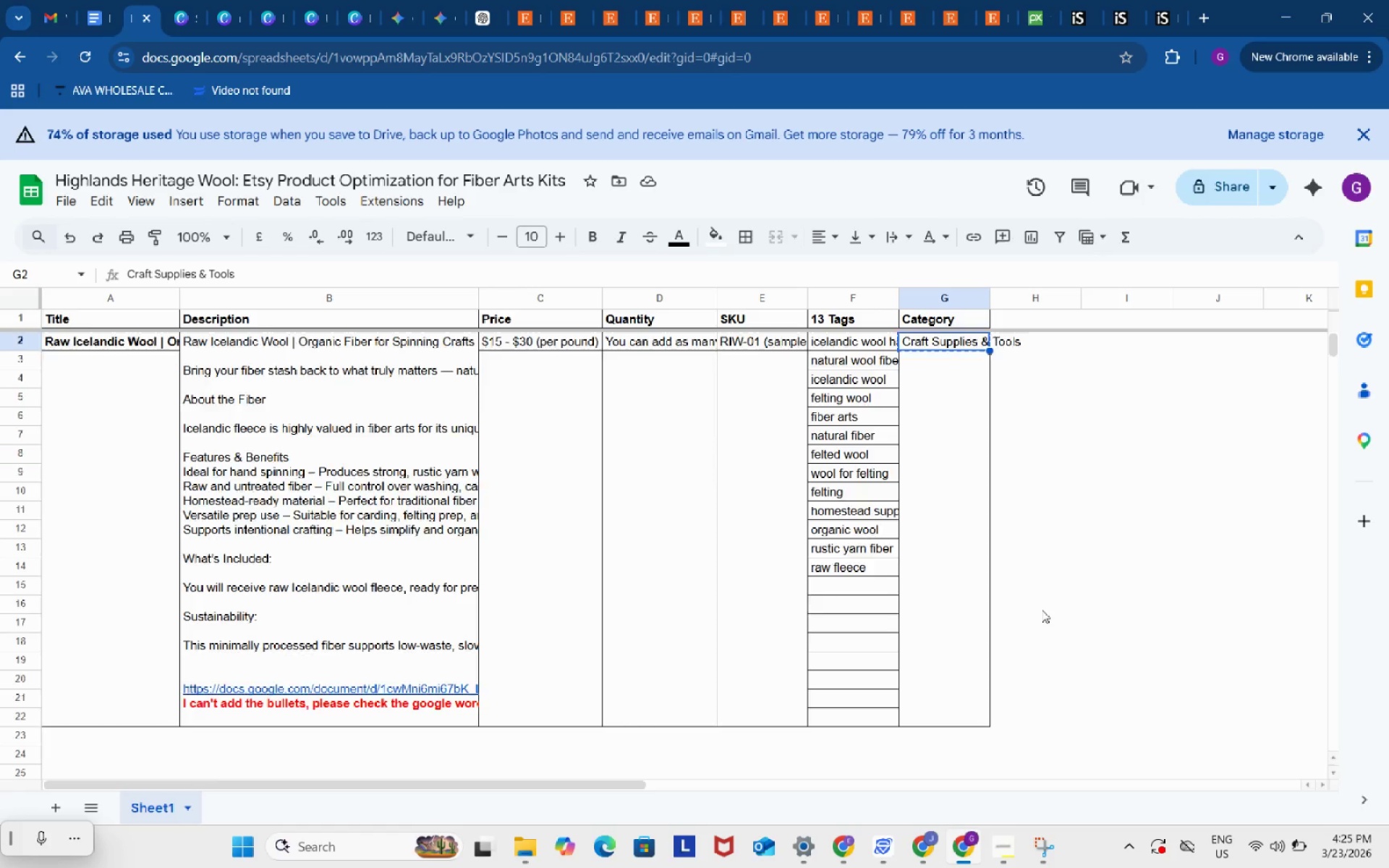 
scroll: coordinate [1042, 610], scroll_direction: down, amount: 4.0
 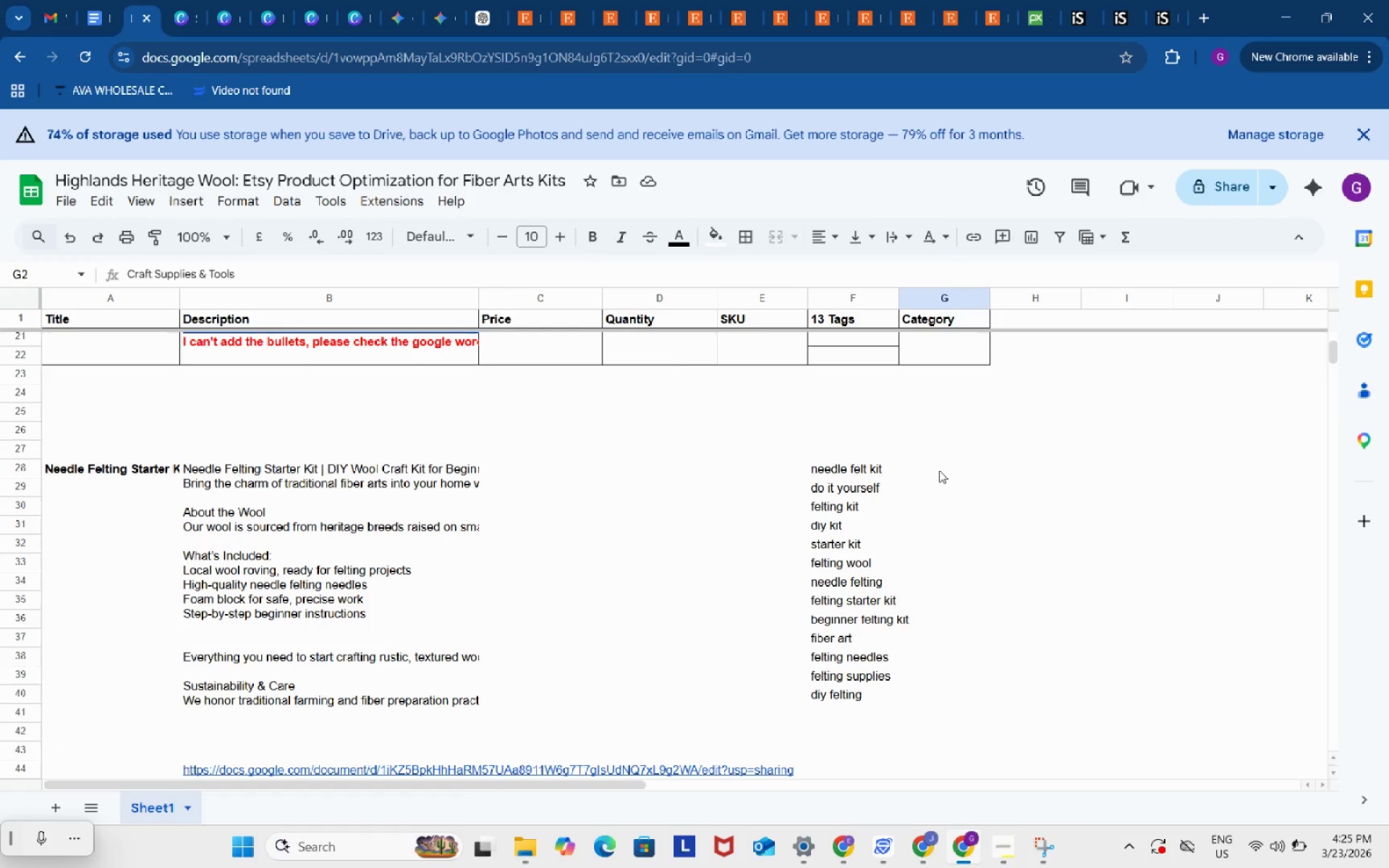 
left_click([939, 470])
 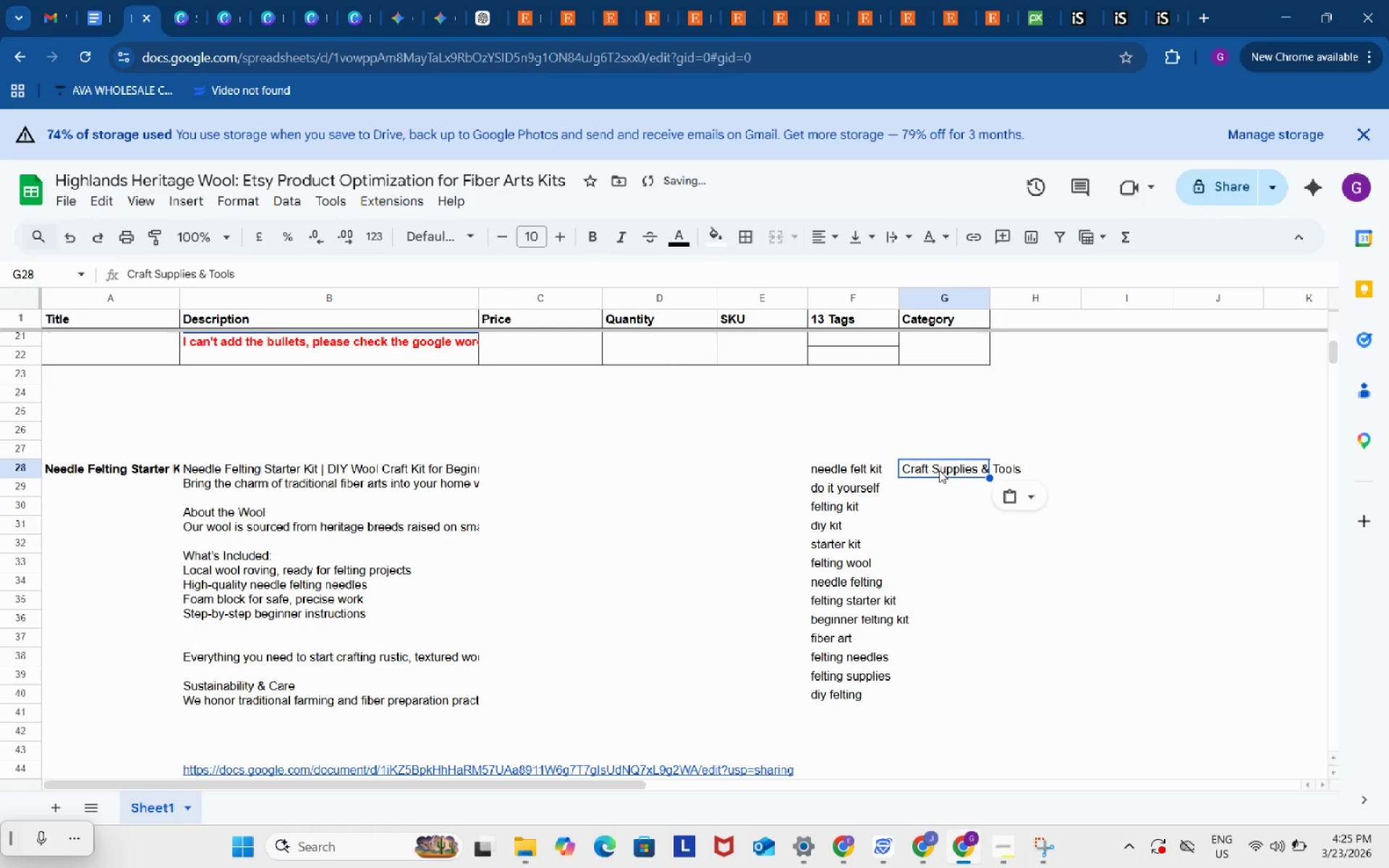 
key(Control+ControlLeft)
 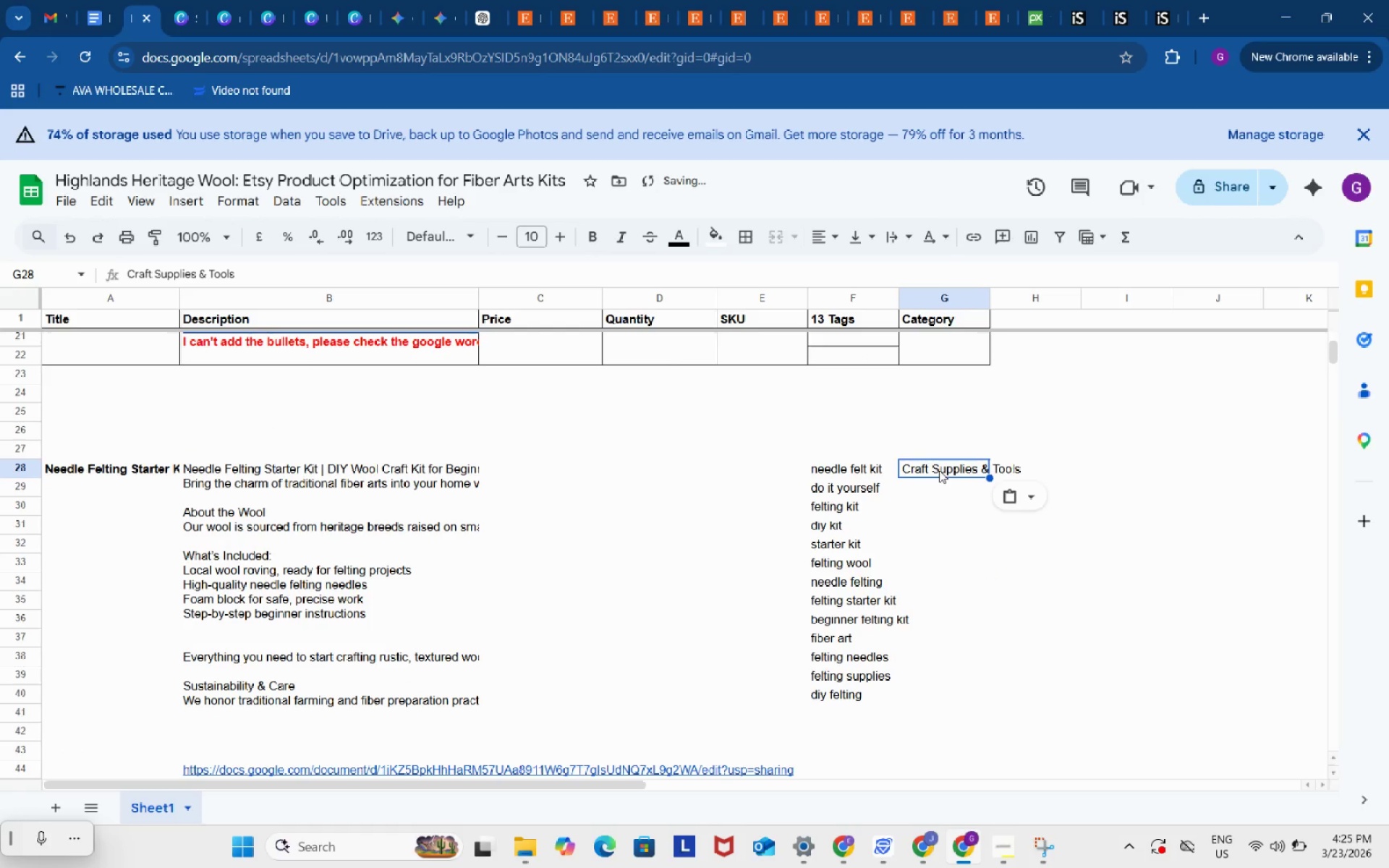 
key(Control+V)
 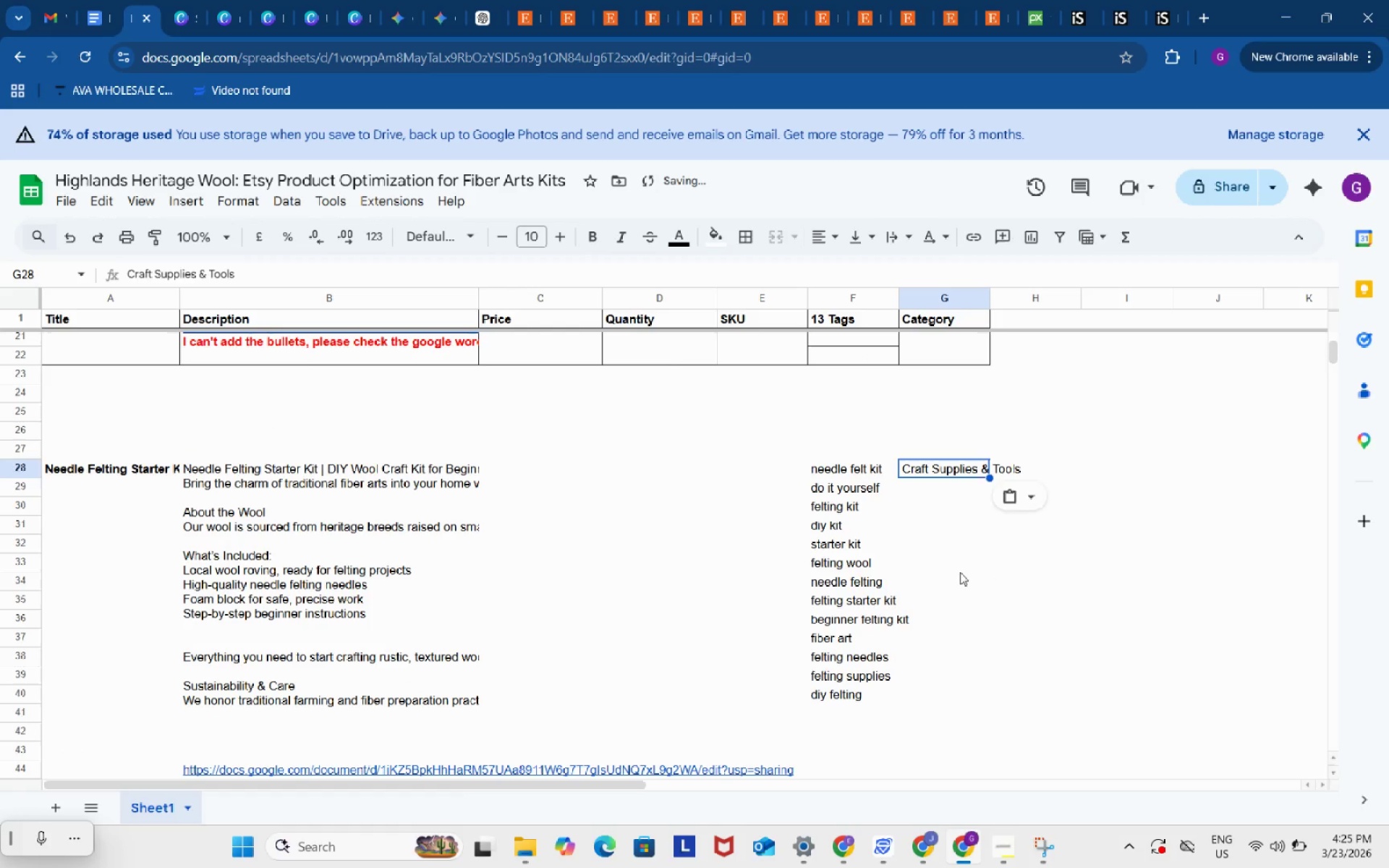 
left_click([960, 572])
 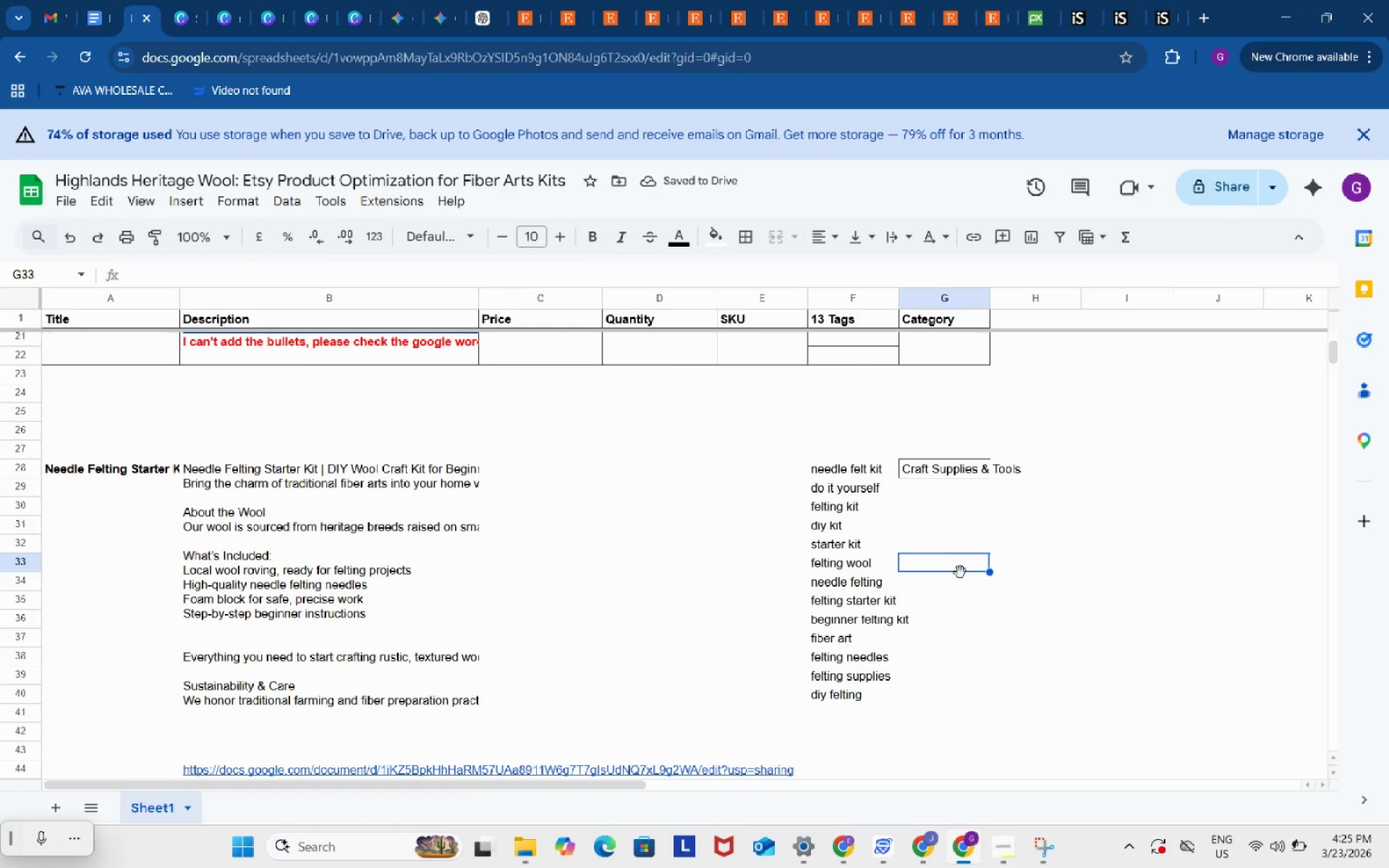 
scroll: coordinate [960, 572], scroll_direction: up, amount: 2.0
 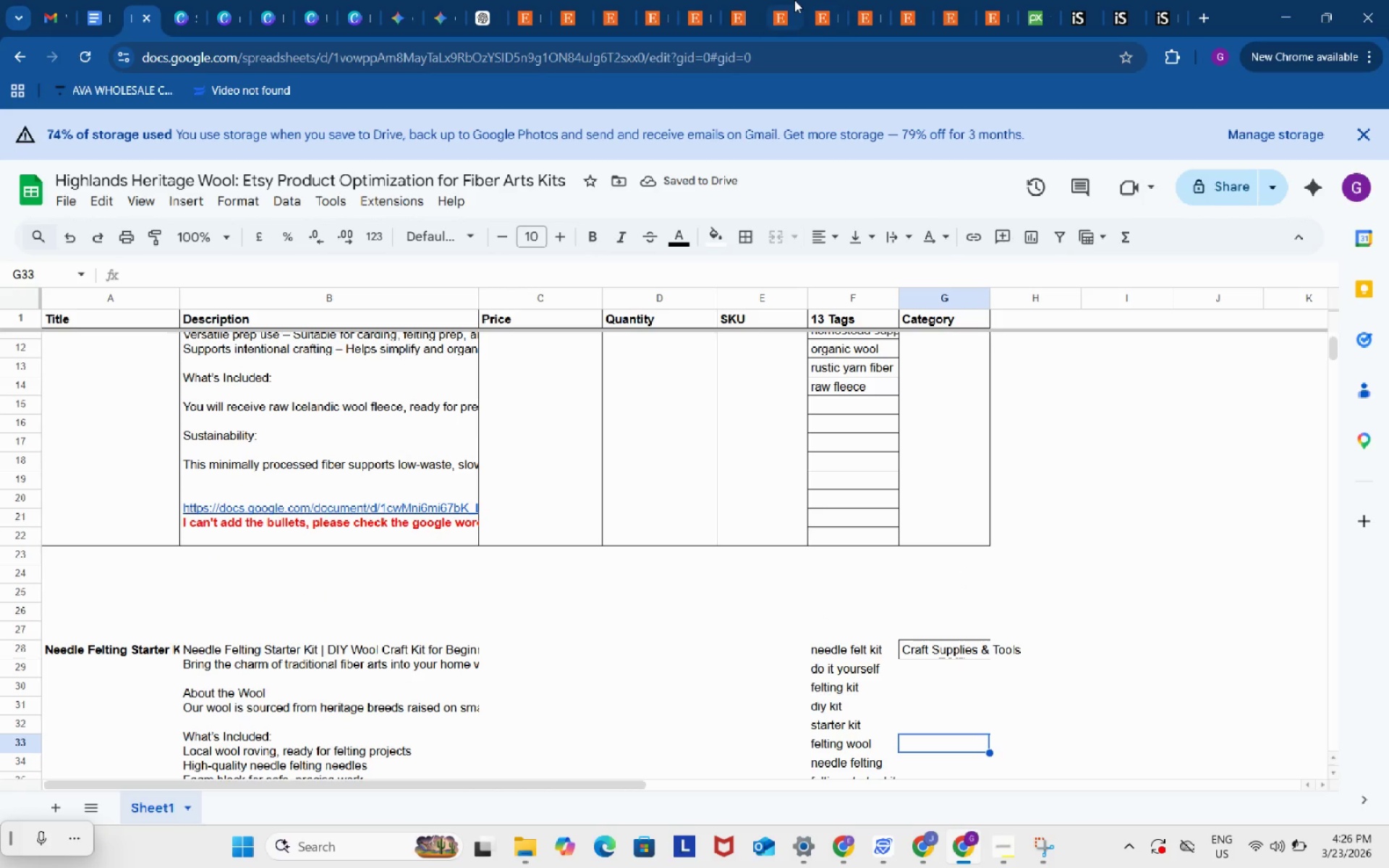 
left_click([778, 0])
 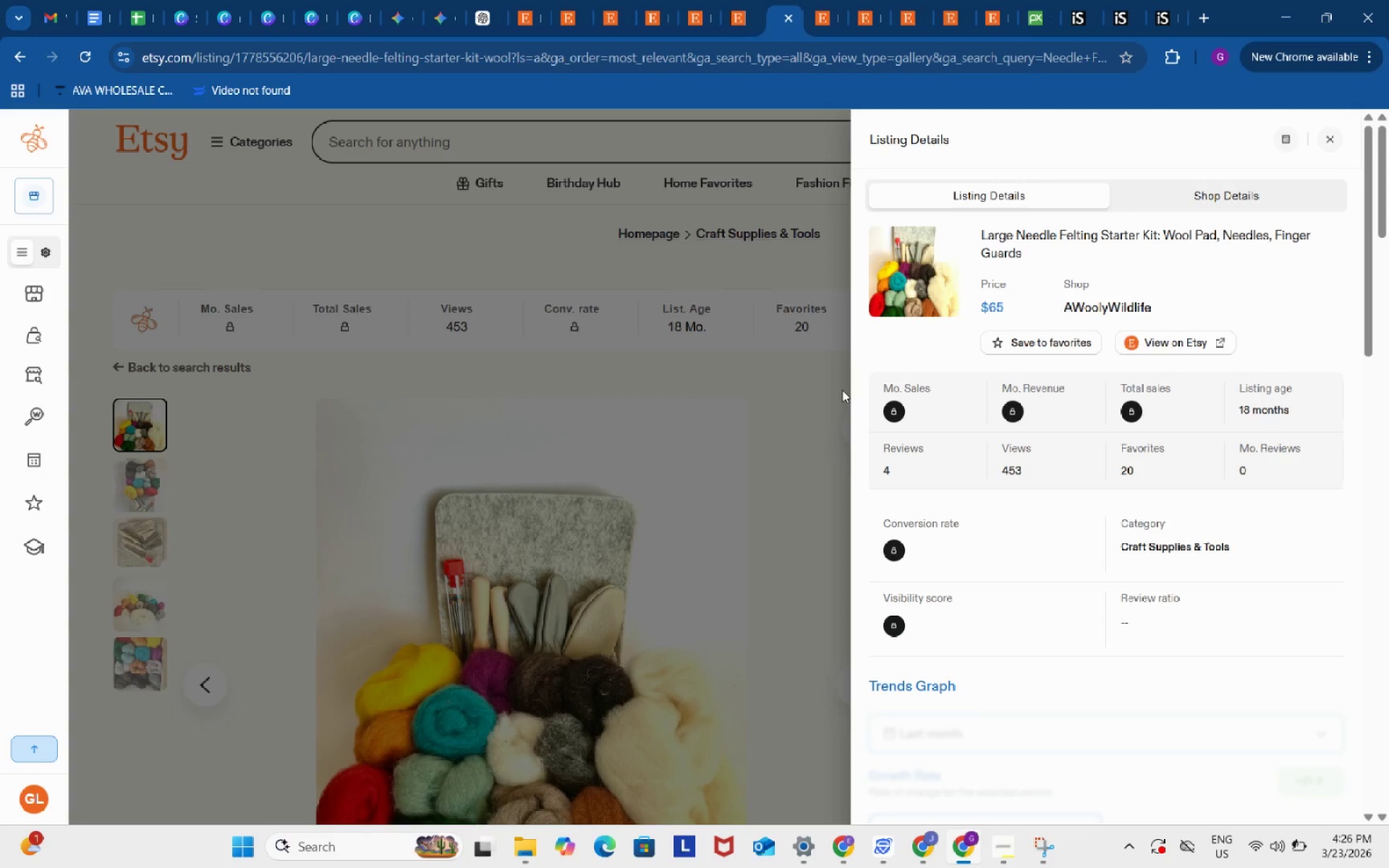 
left_click([812, 395])
 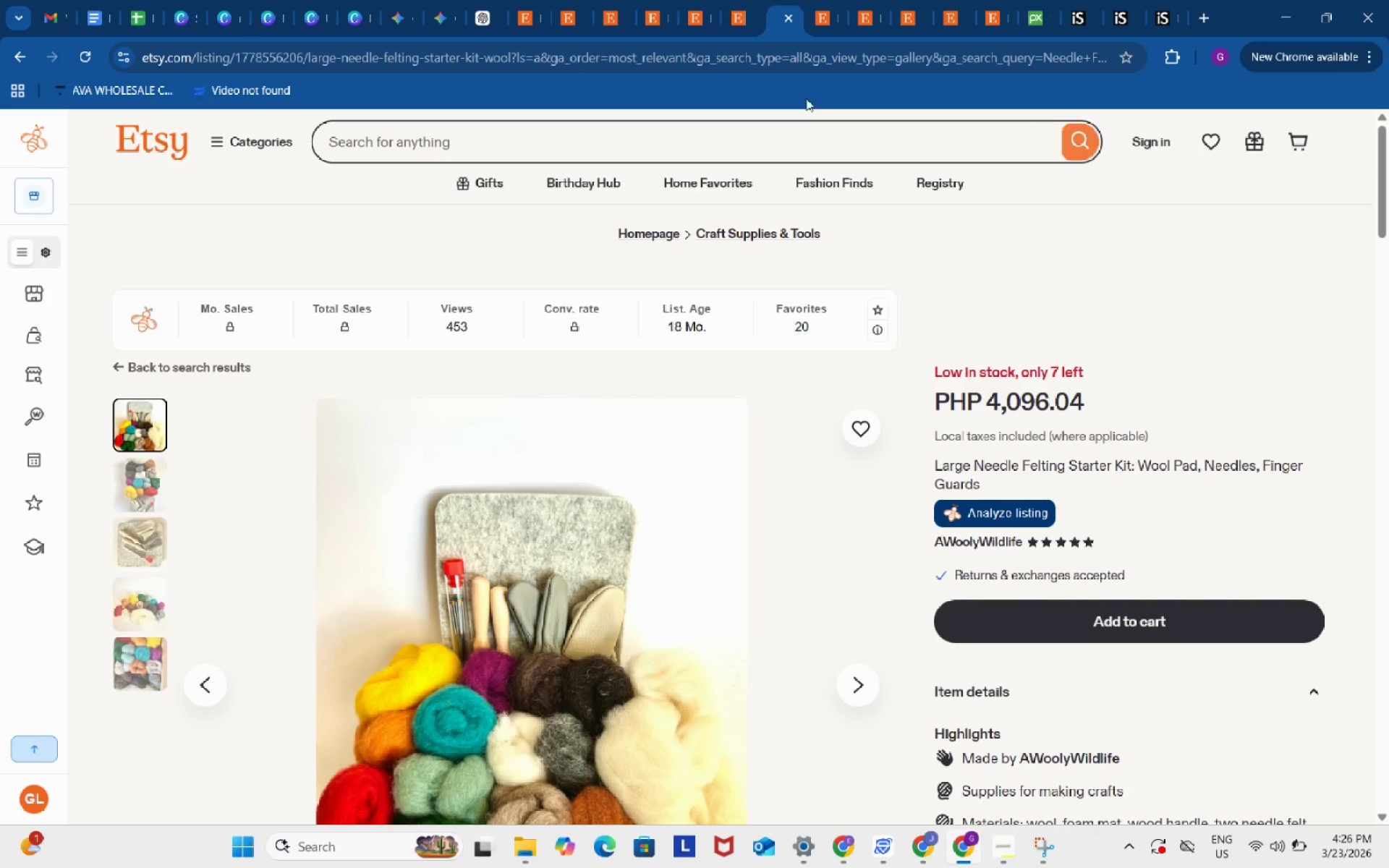 
left_click([828, 3])
 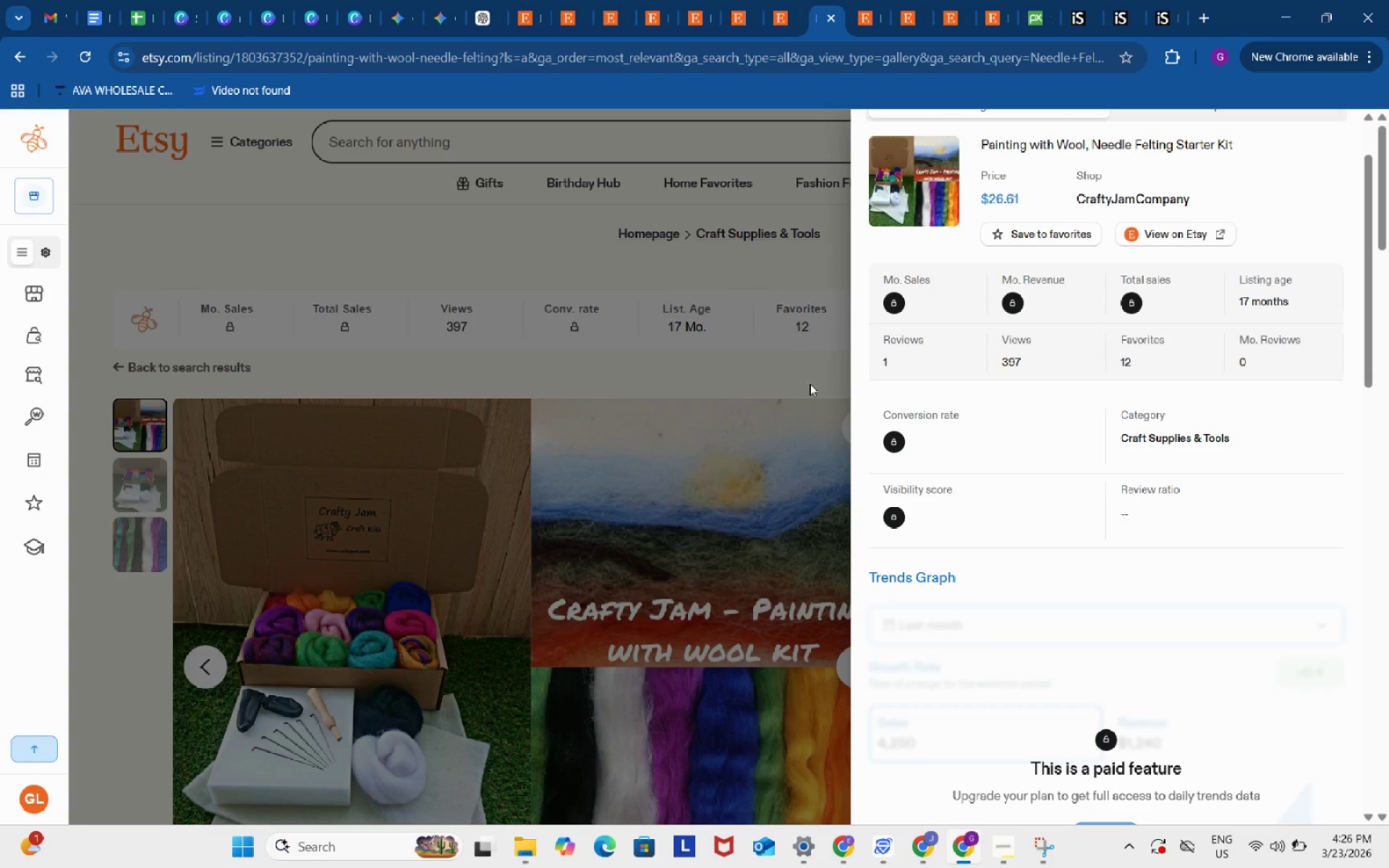 
left_click([806, 383])
 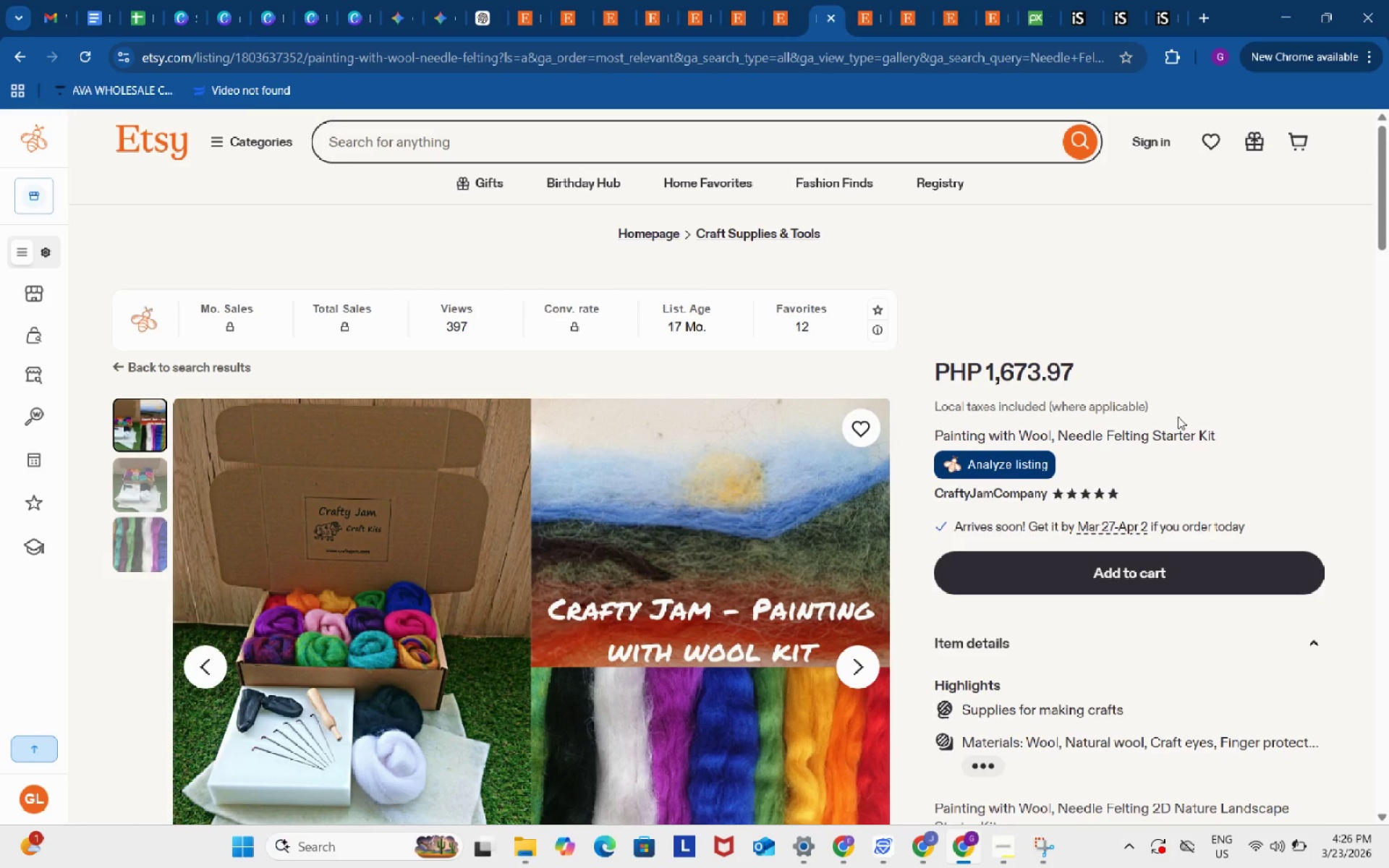 
scroll: coordinate [1178, 417], scroll_direction: down, amount: 3.0
 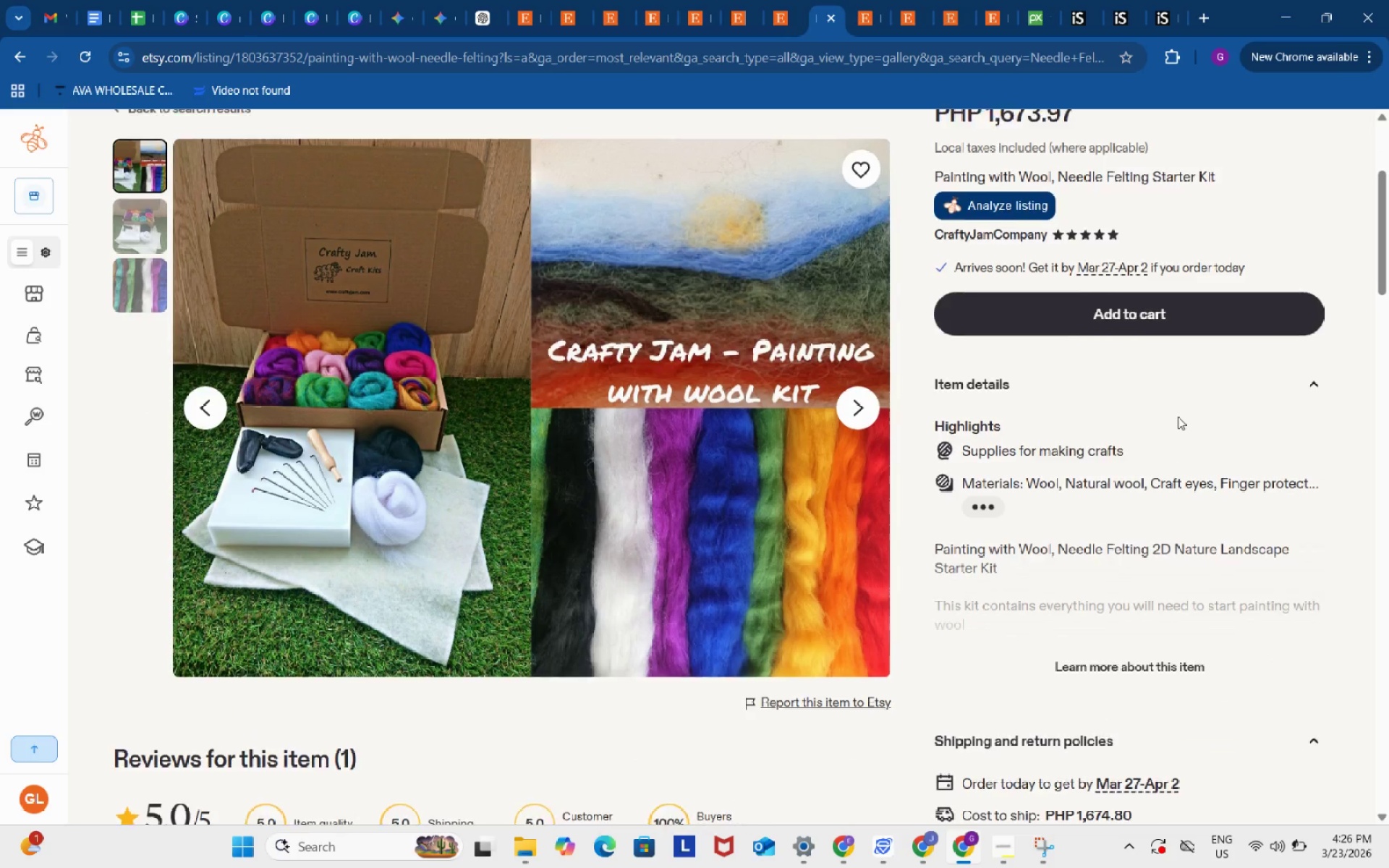 
scroll: coordinate [1178, 417], scroll_direction: up, amount: 1.0
 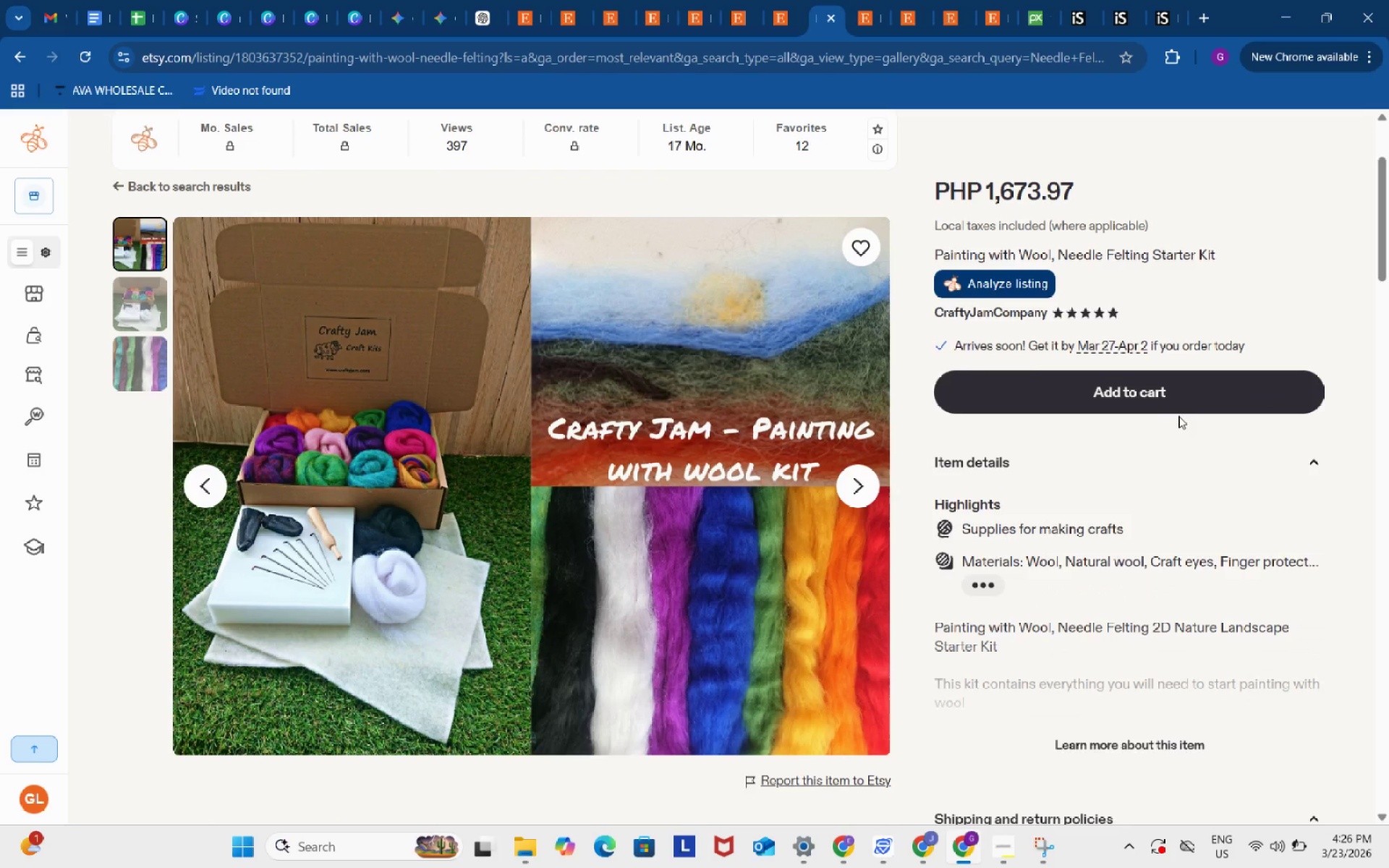 
left_click([862, 7])
 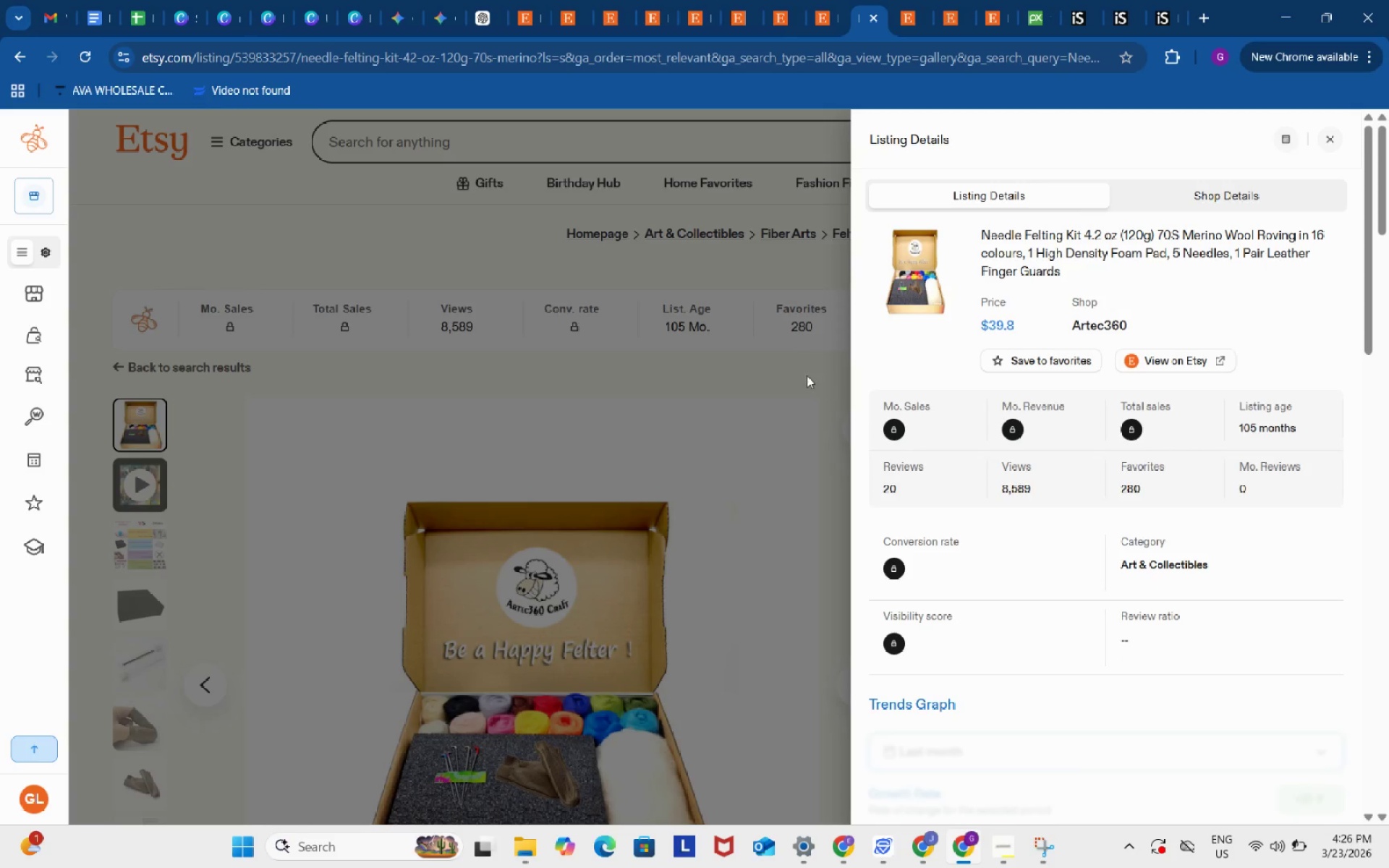 
left_click([804, 373])
 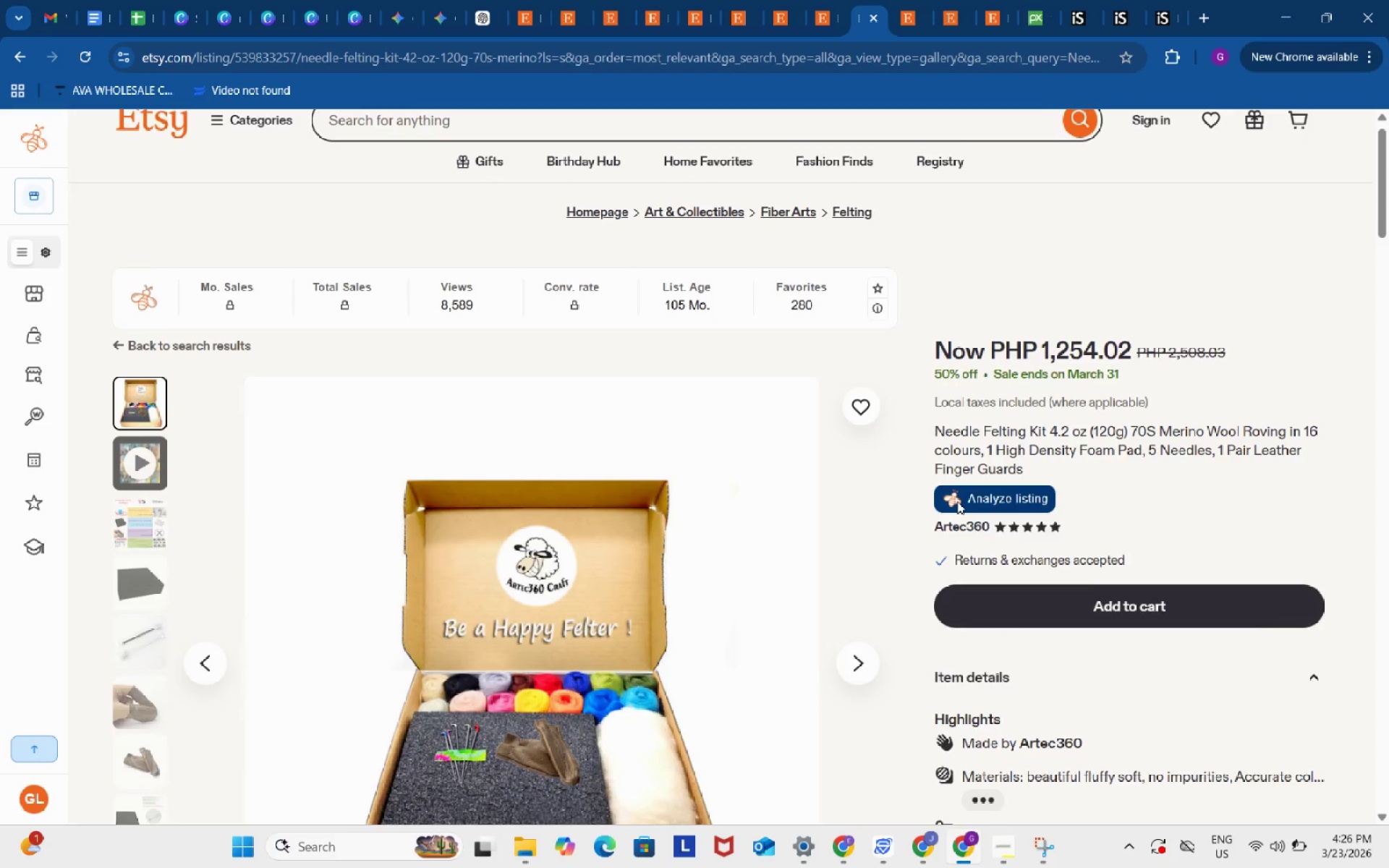 
scroll: coordinate [957, 501], scroll_direction: down, amount: 6.0
 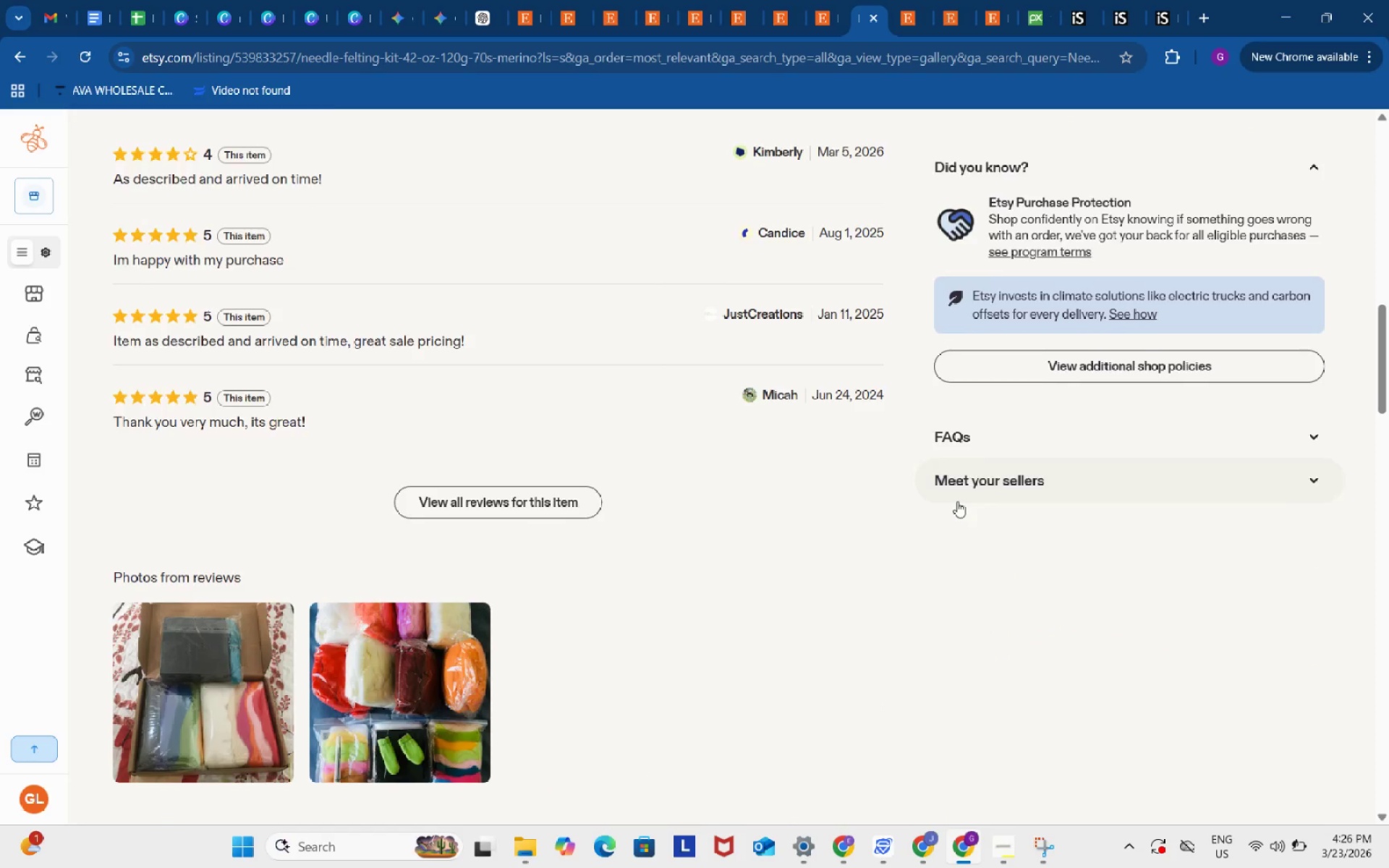 
scroll: coordinate [957, 501], scroll_direction: up, amount: 4.0
 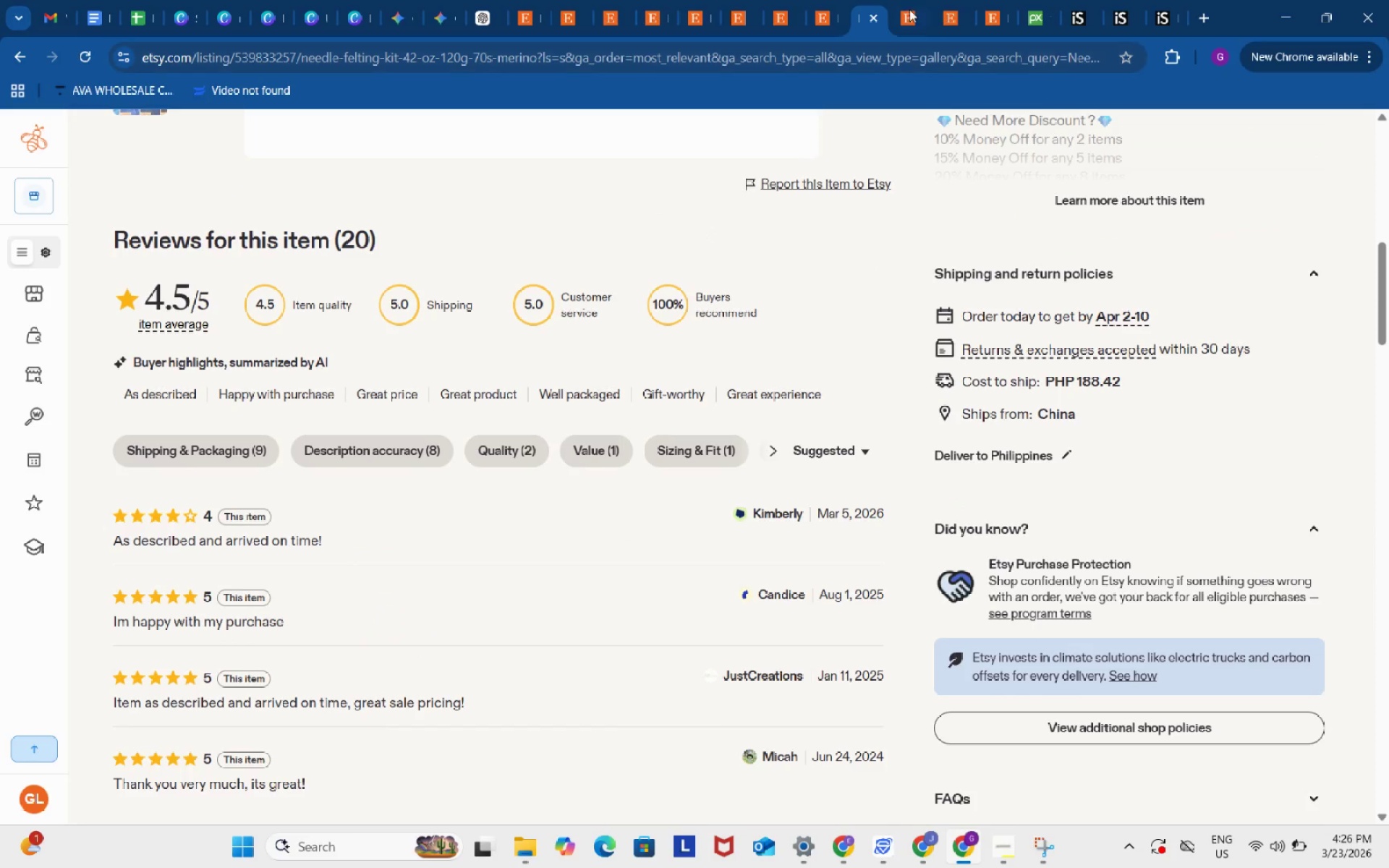 
left_click([906, 4])
 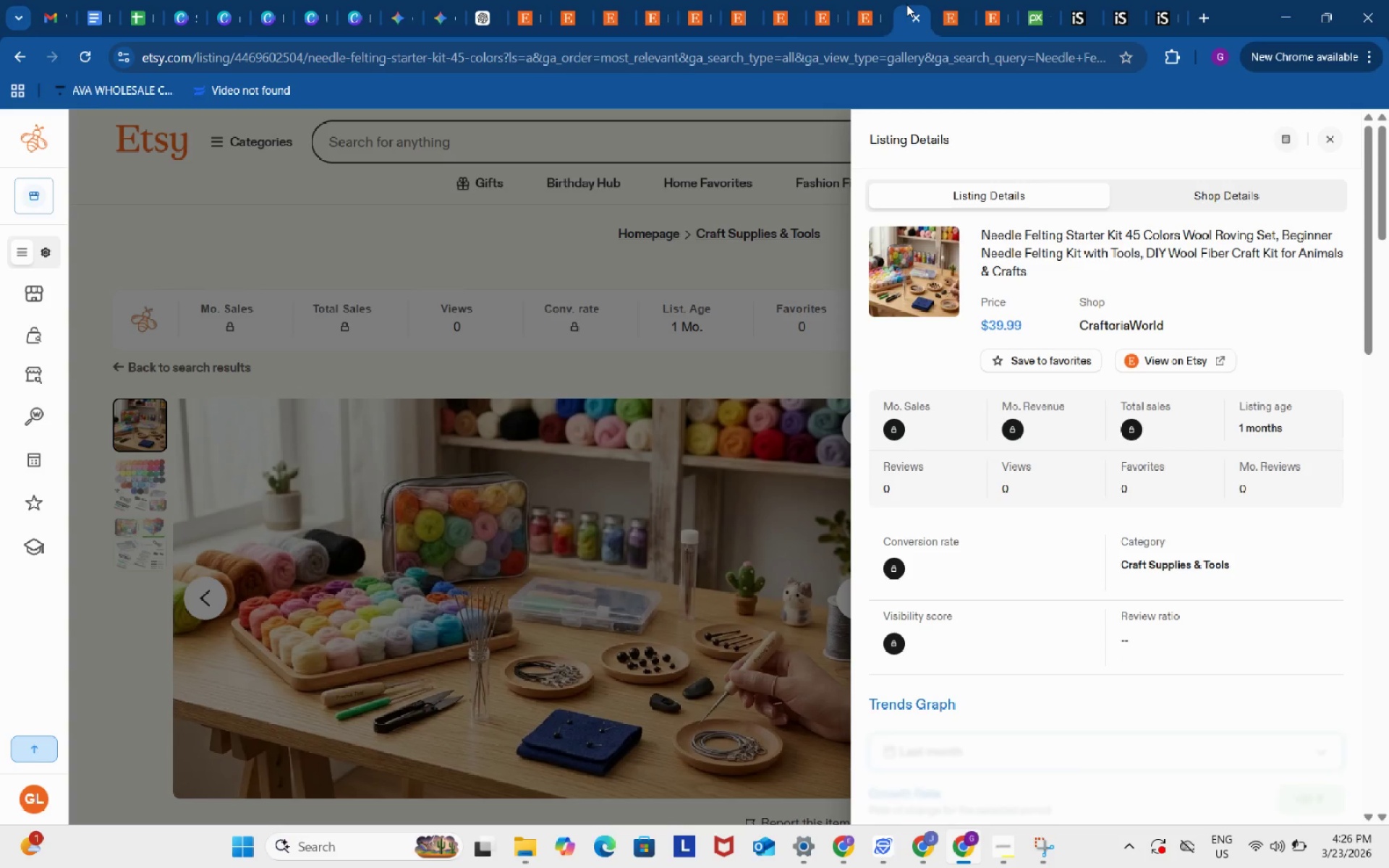 
mouse_move([872, 10])
 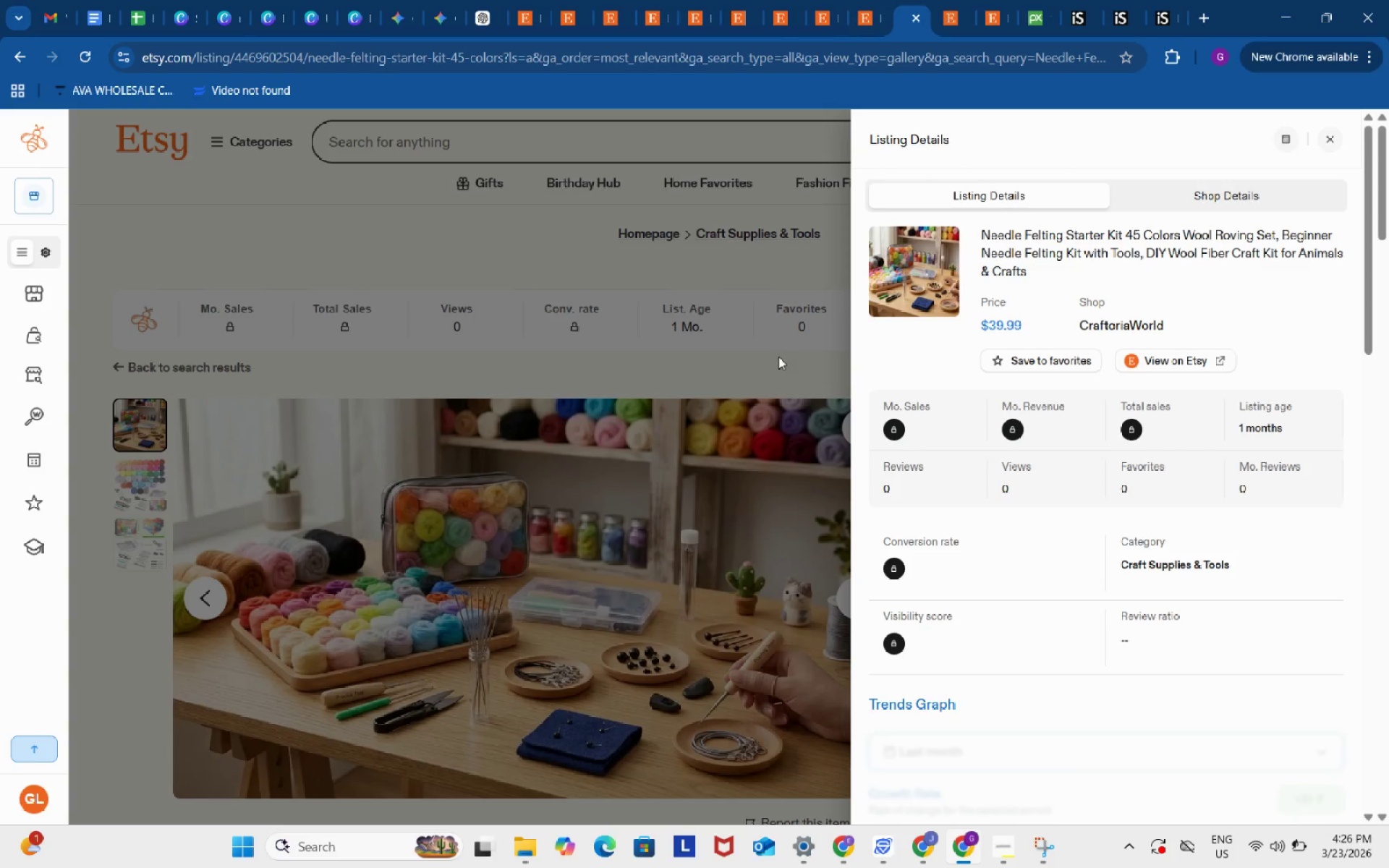 
left_click([778, 357])
 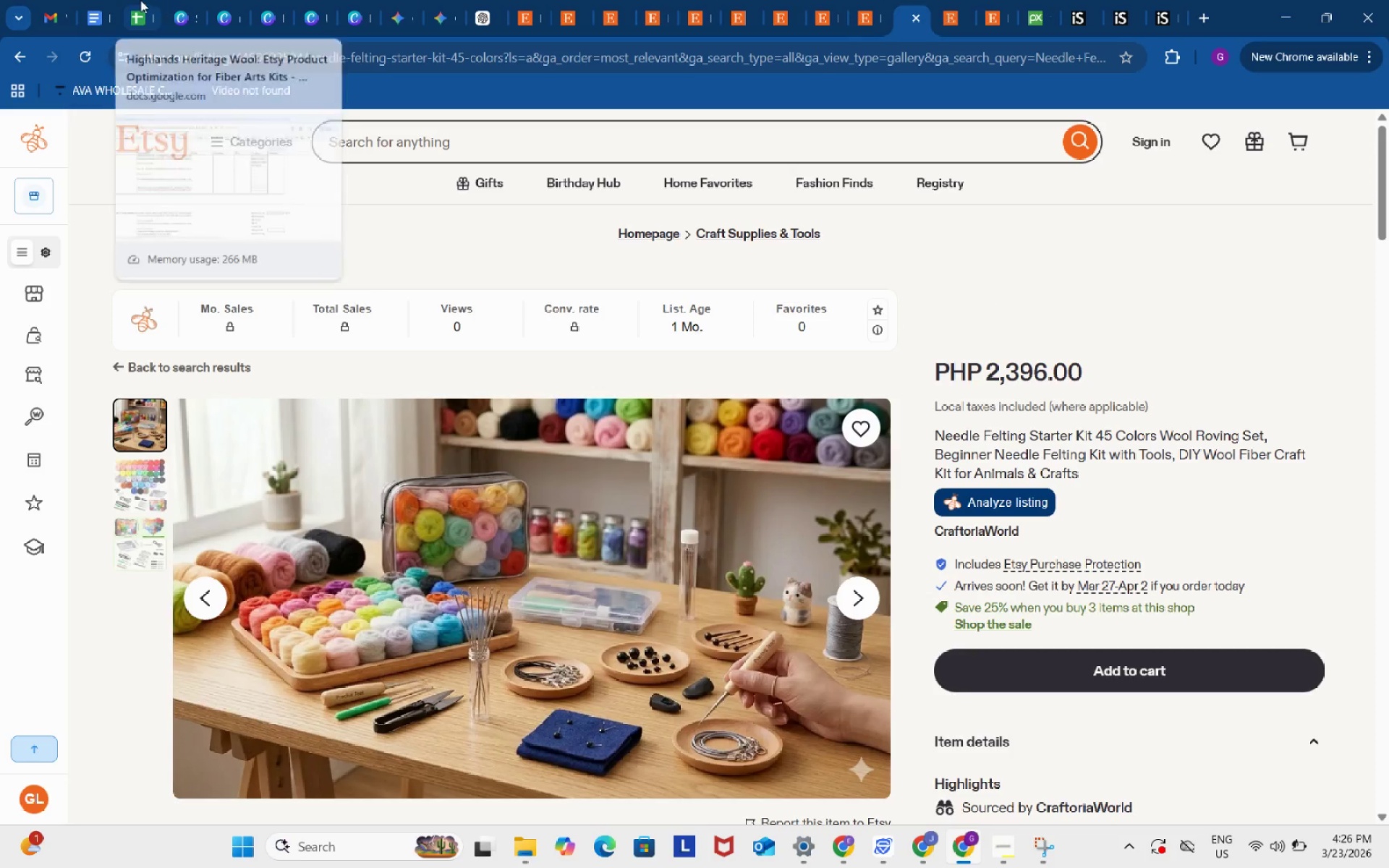 
left_click([140, 0])
 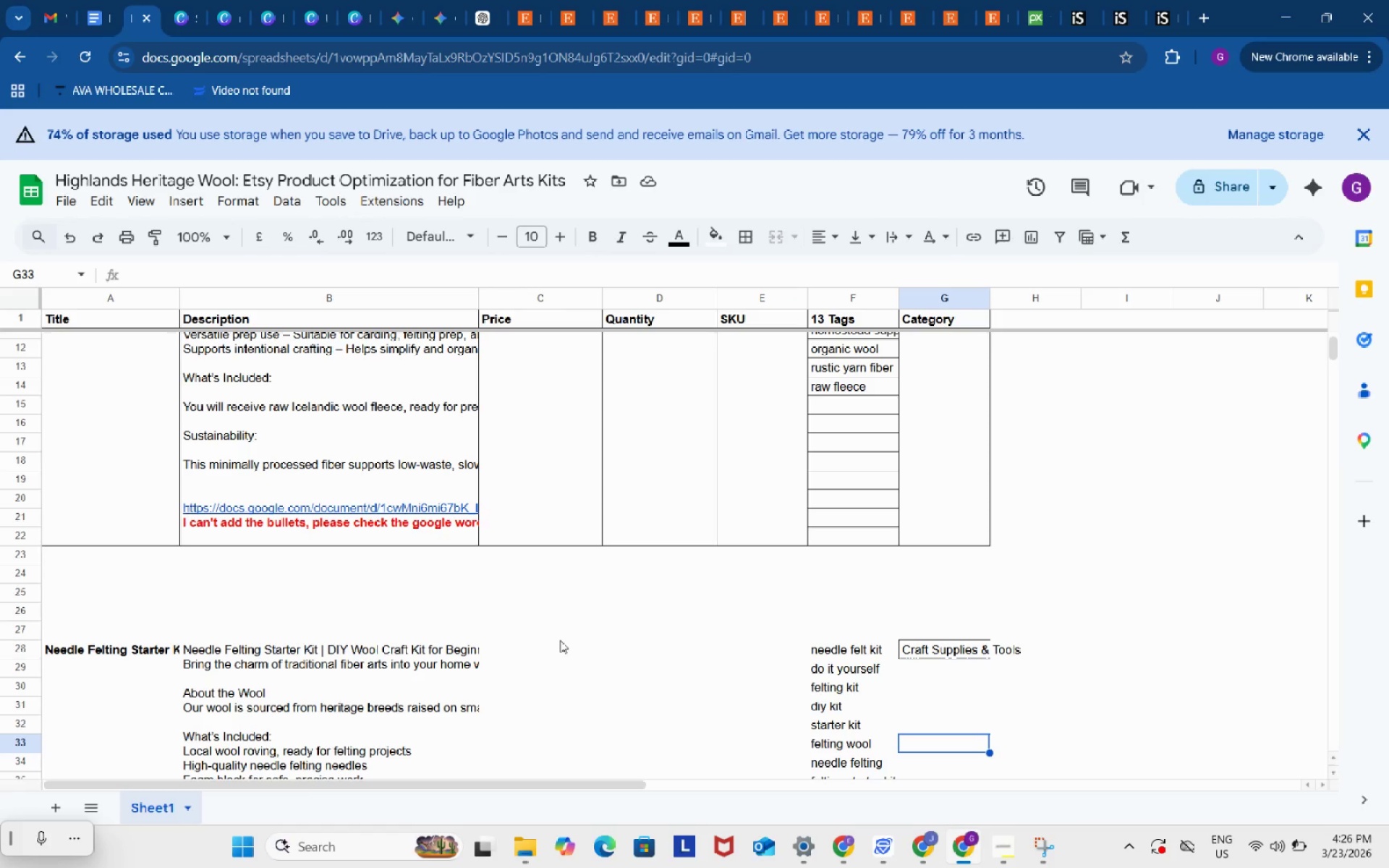 
left_click([553, 656])
 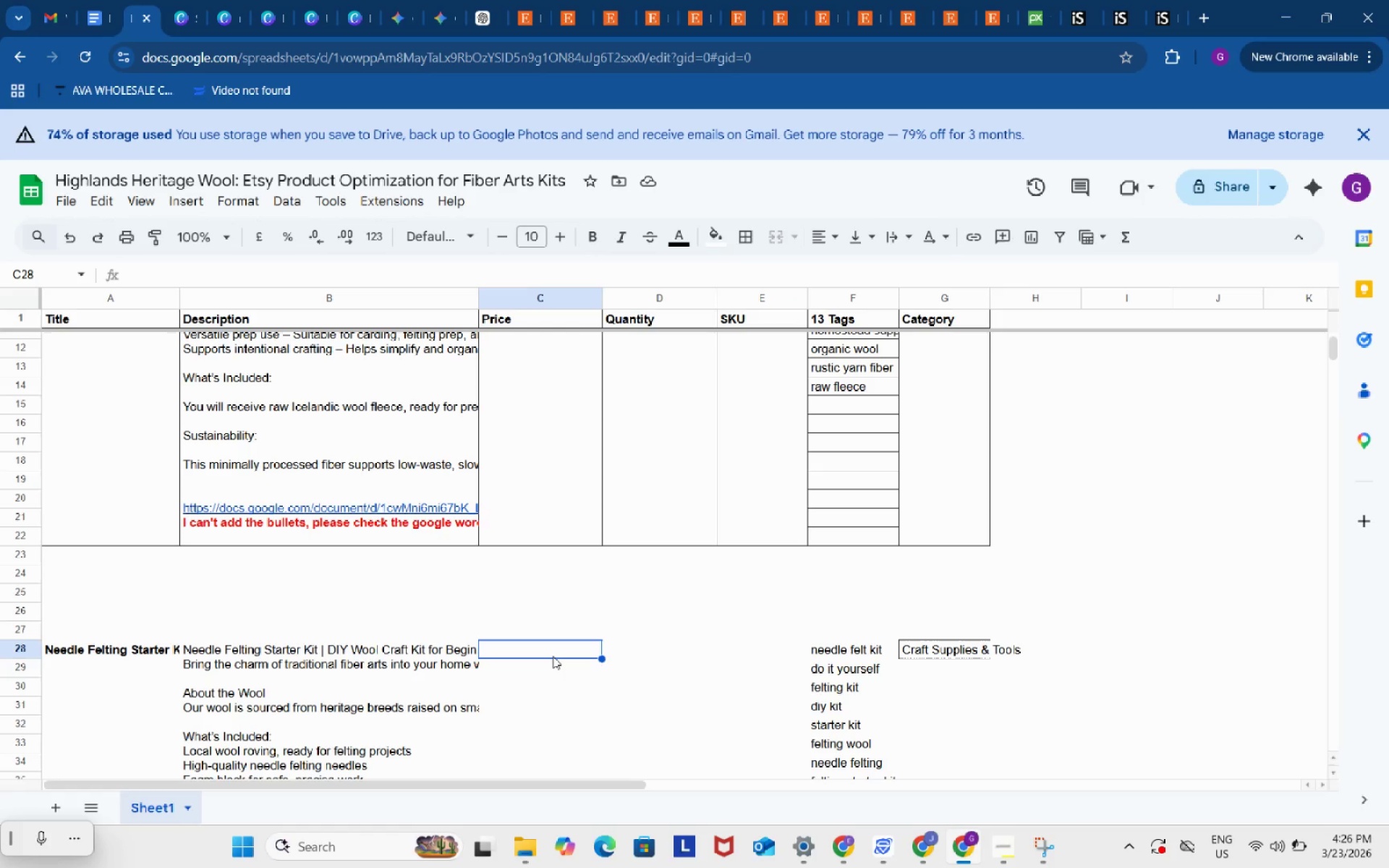 
type($30-100)
key(Backspace)
key(Backspace)
key(Backspace)
type($100 (depends on quality and what's included in the kit))
 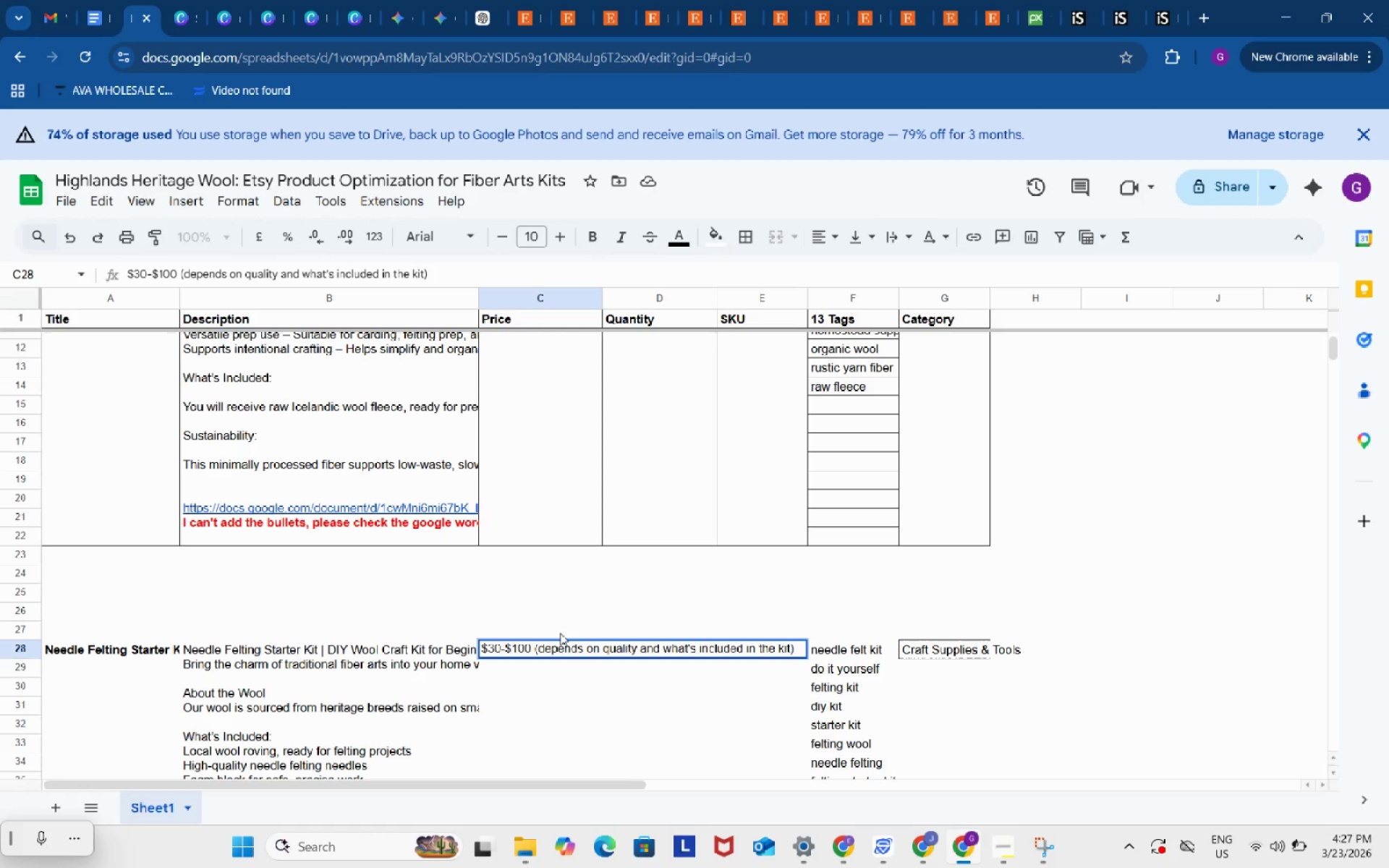 
scroll: coordinate [641, 649], scroll_direction: up, amount: 6.0
 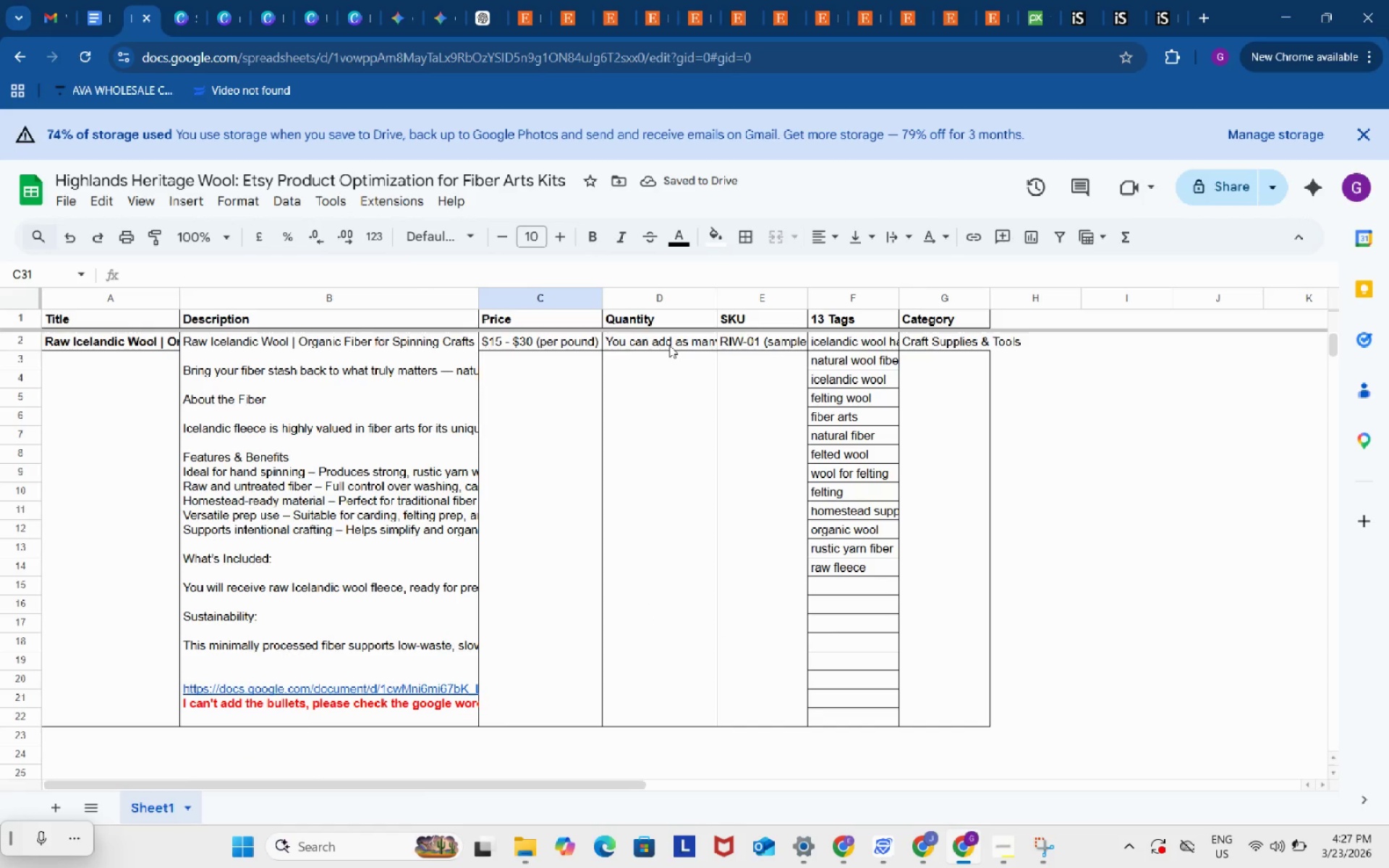 
left_click([669, 345])
 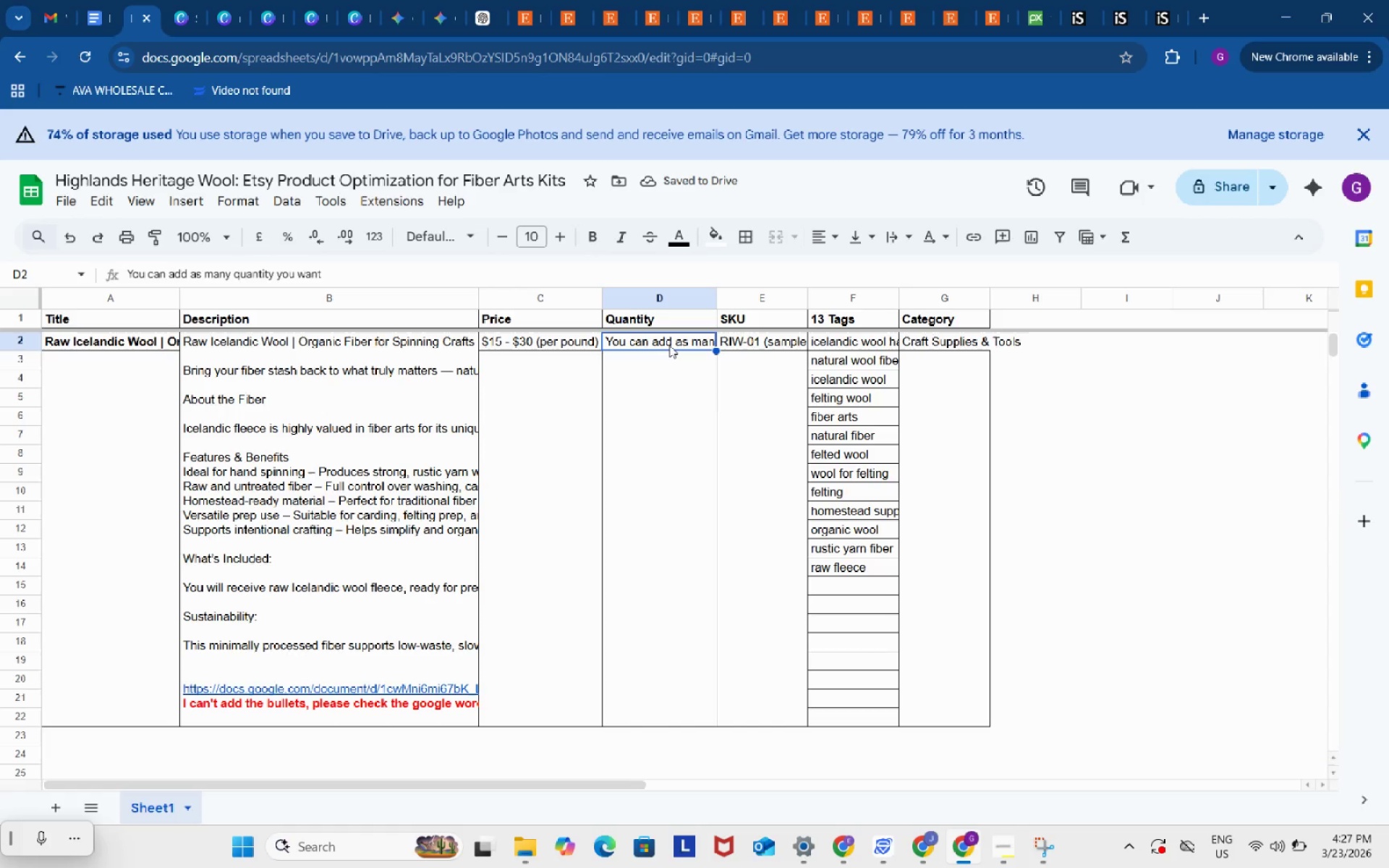 
key(Control+ControlLeft)
 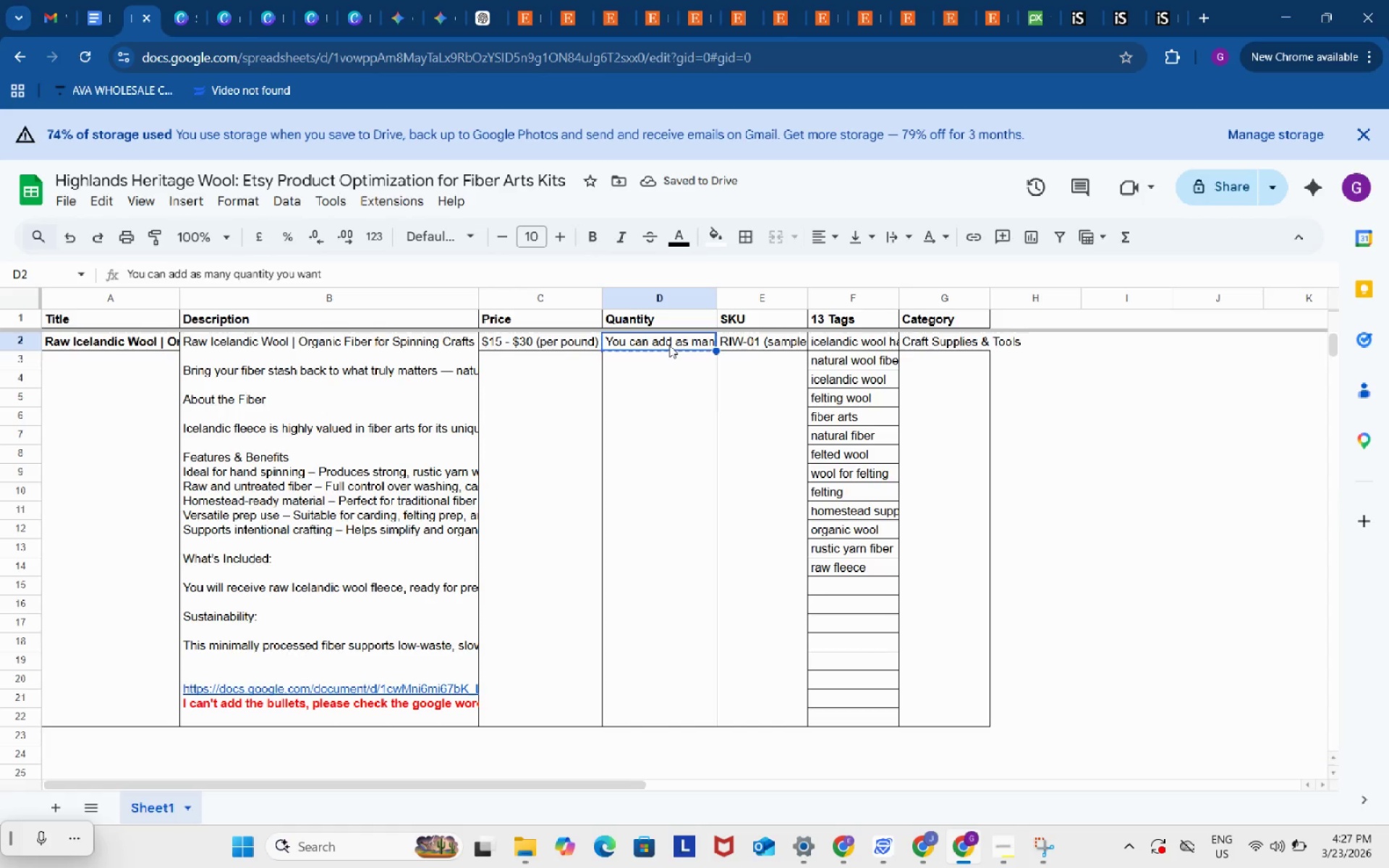 
key(Control+C)
 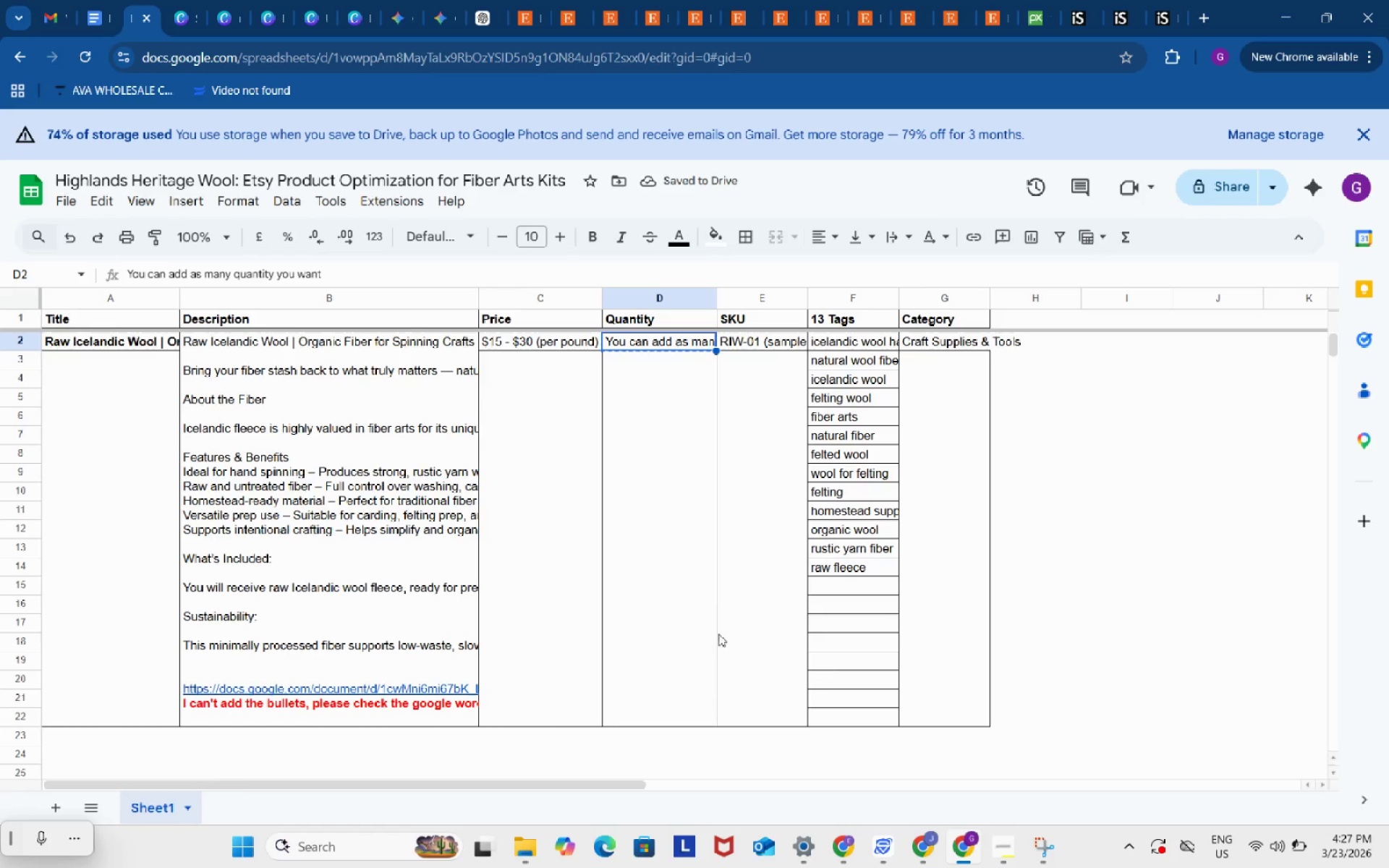 
scroll: coordinate [718, 634], scroll_direction: down, amount: 3.0
 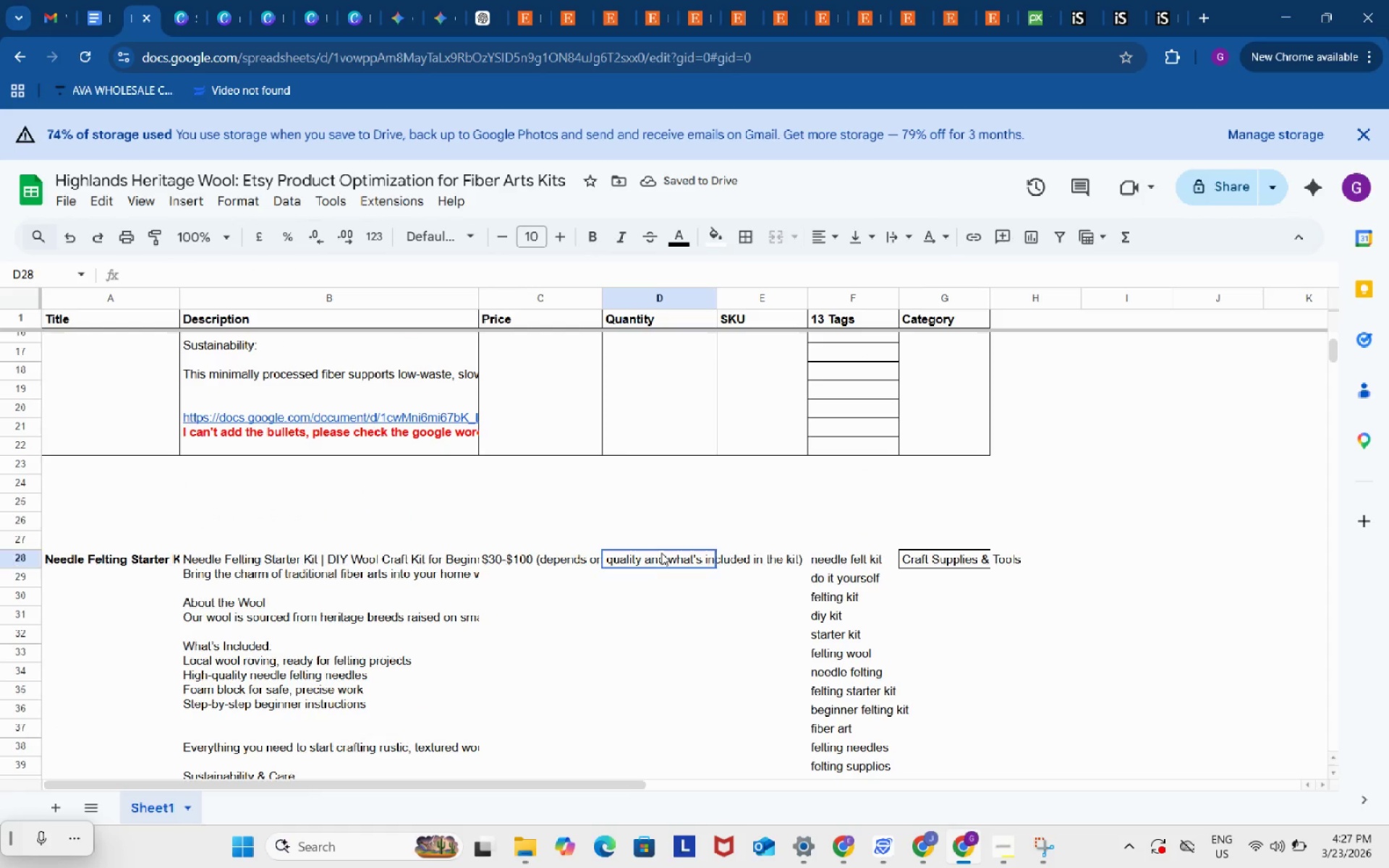 
left_click([661, 553])
 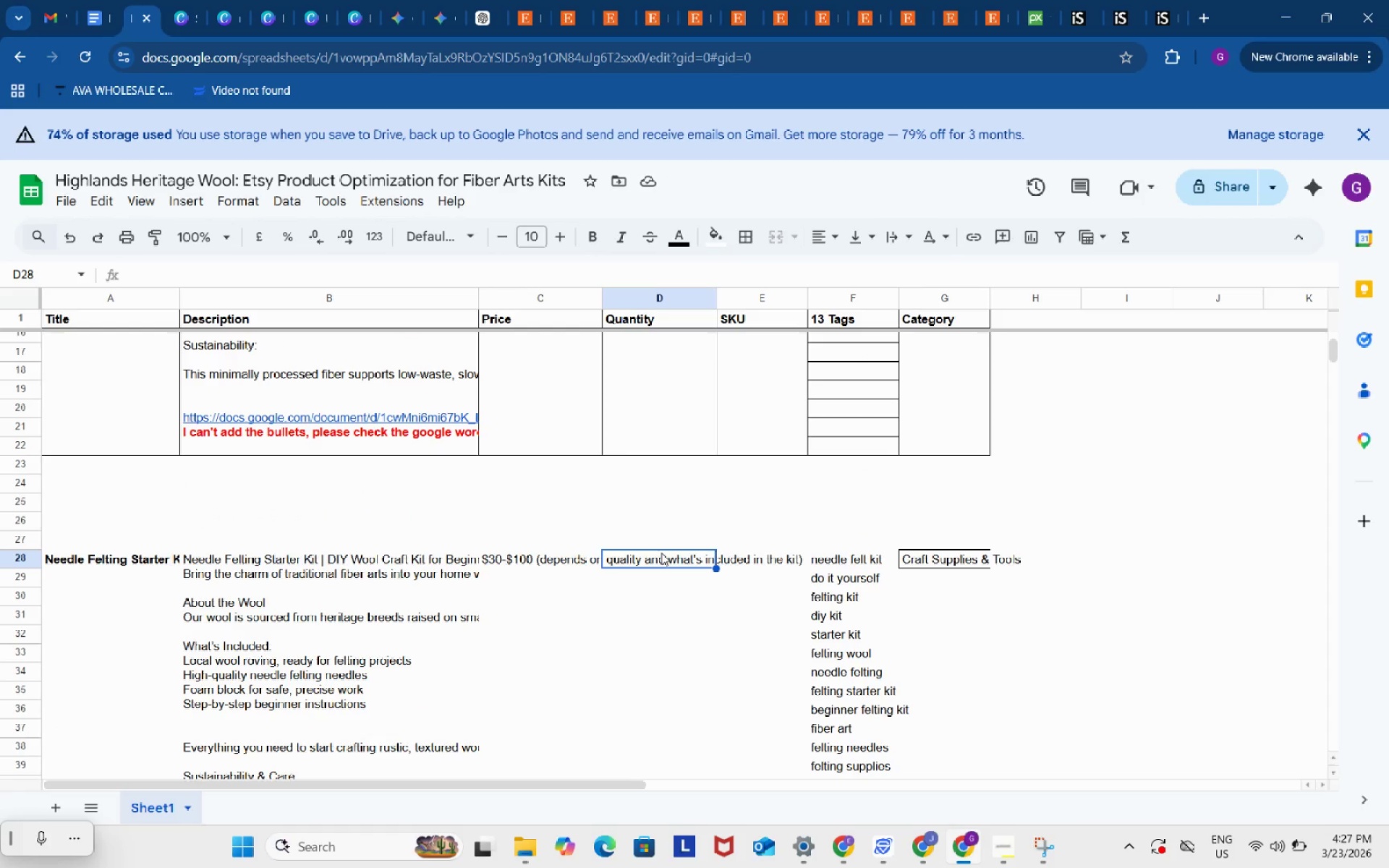 
key(Control+ControlLeft)
 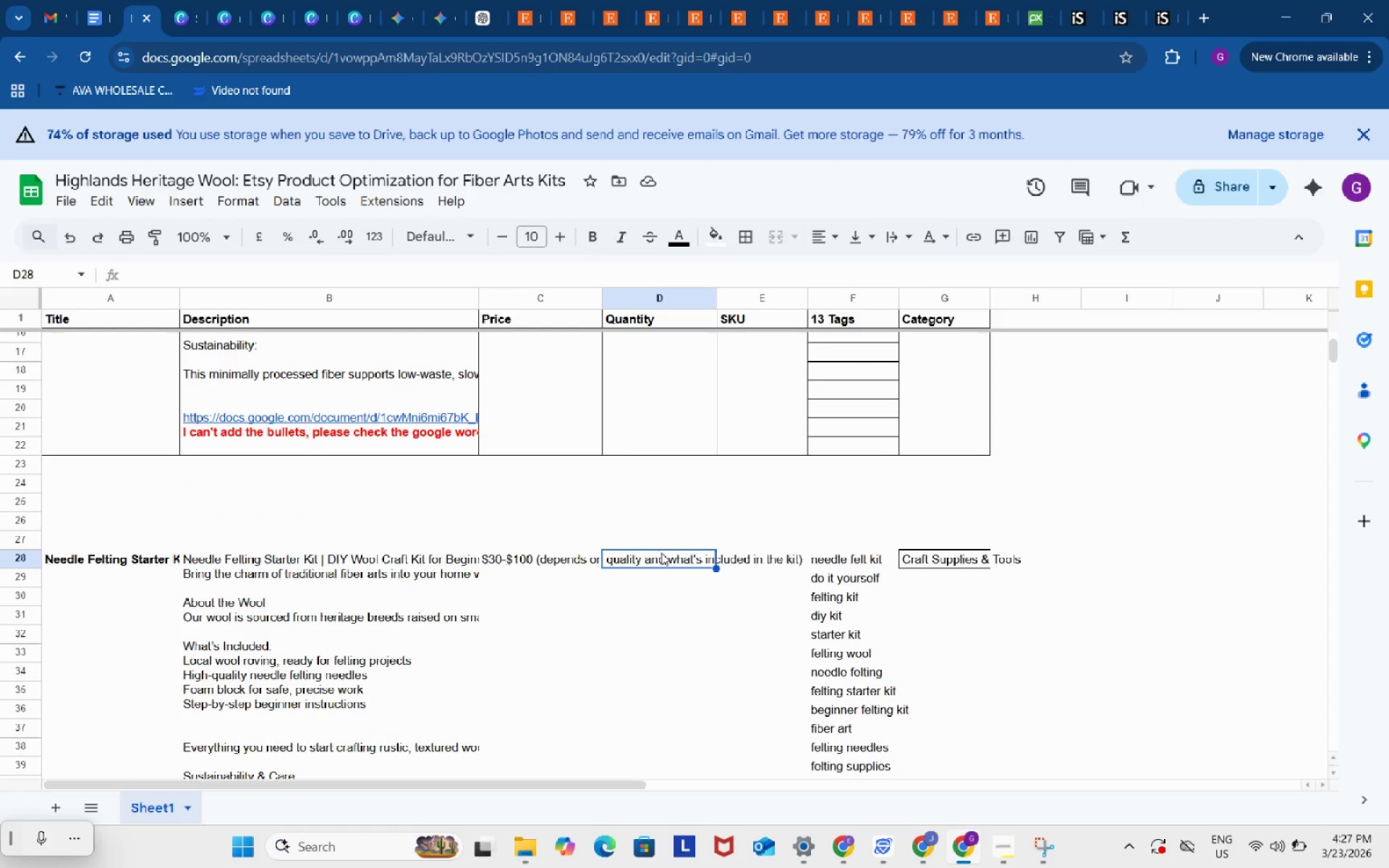 
key(Control+V)
 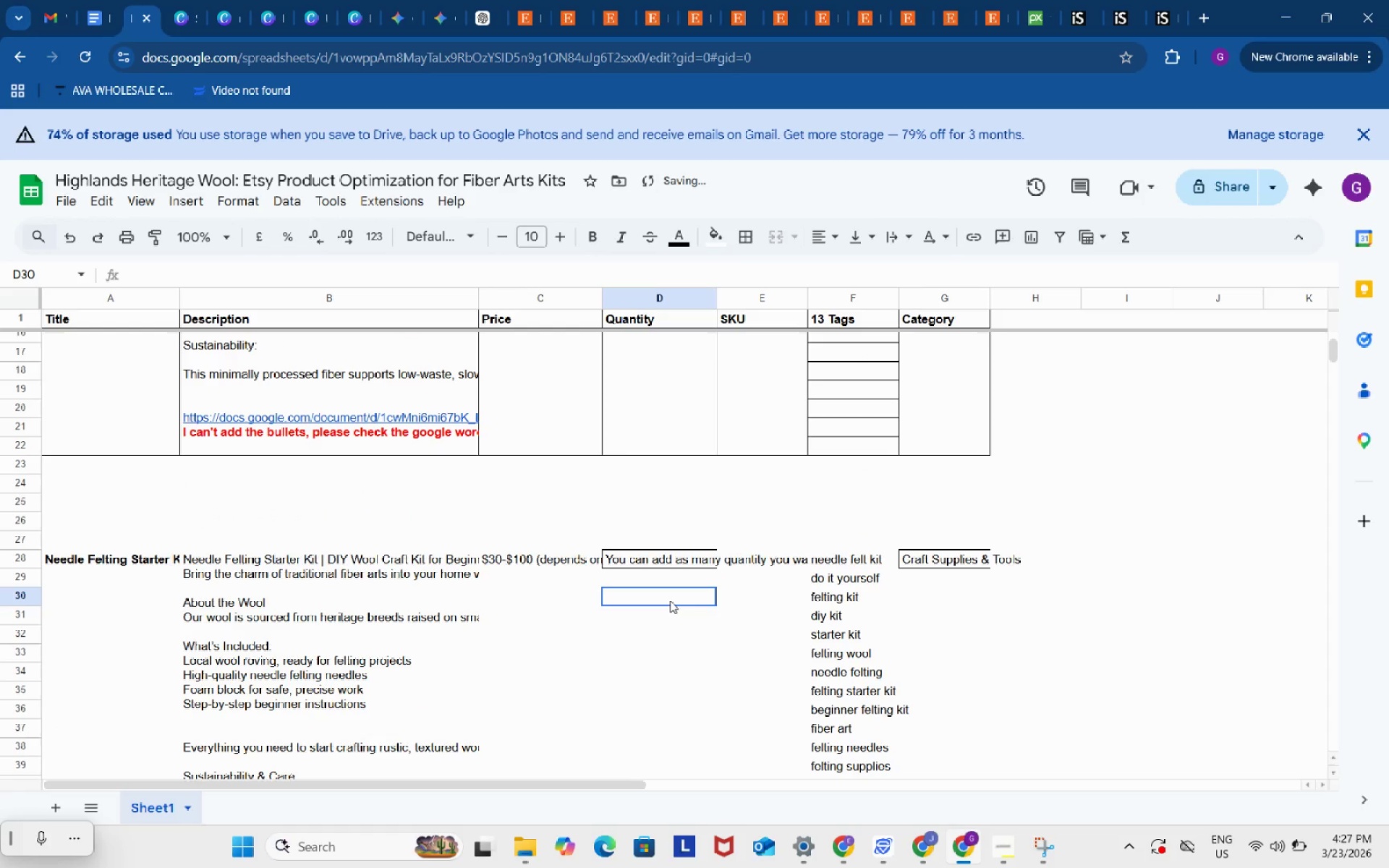 
left_click([670, 600])
 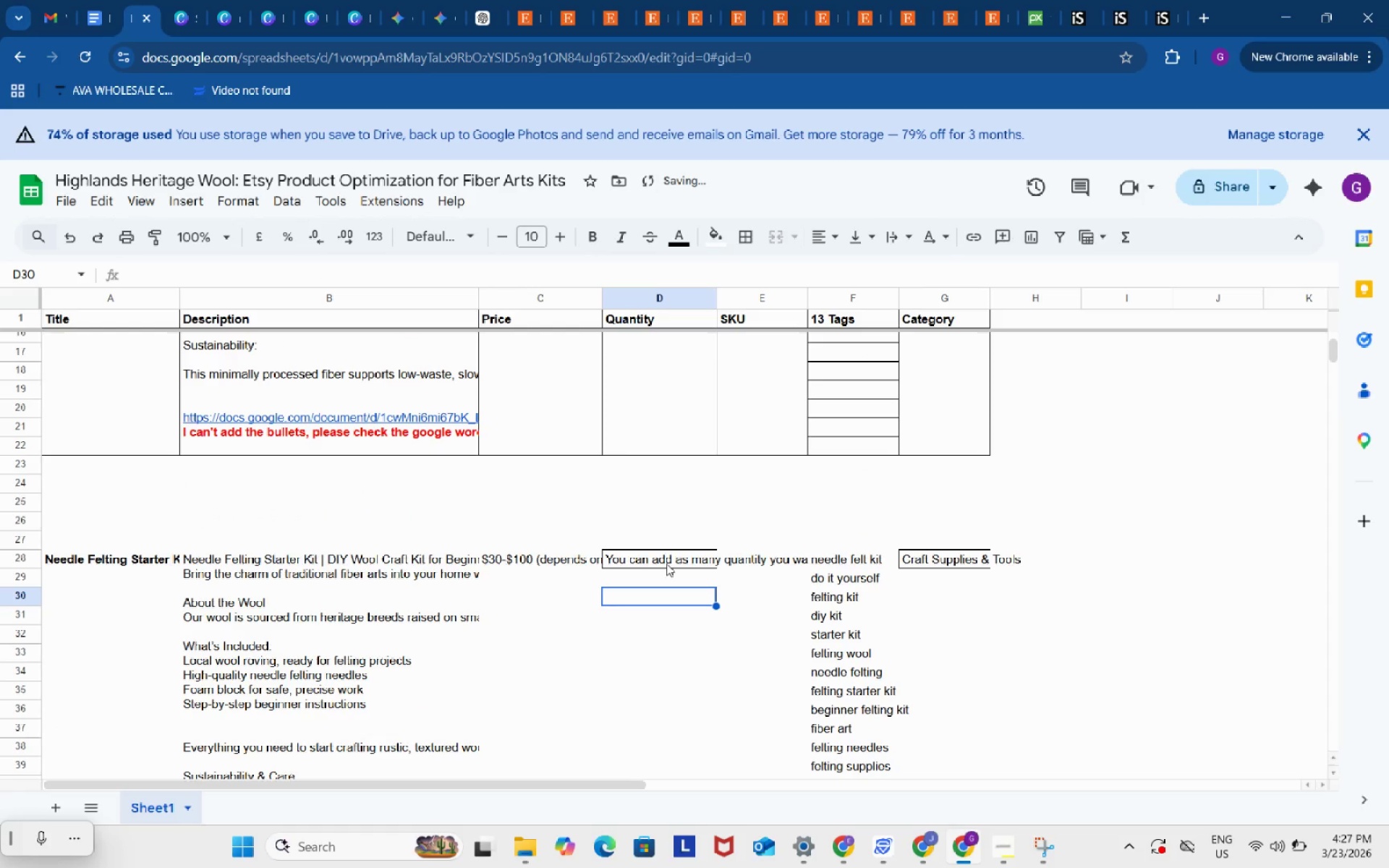 
double_click([662, 560])
 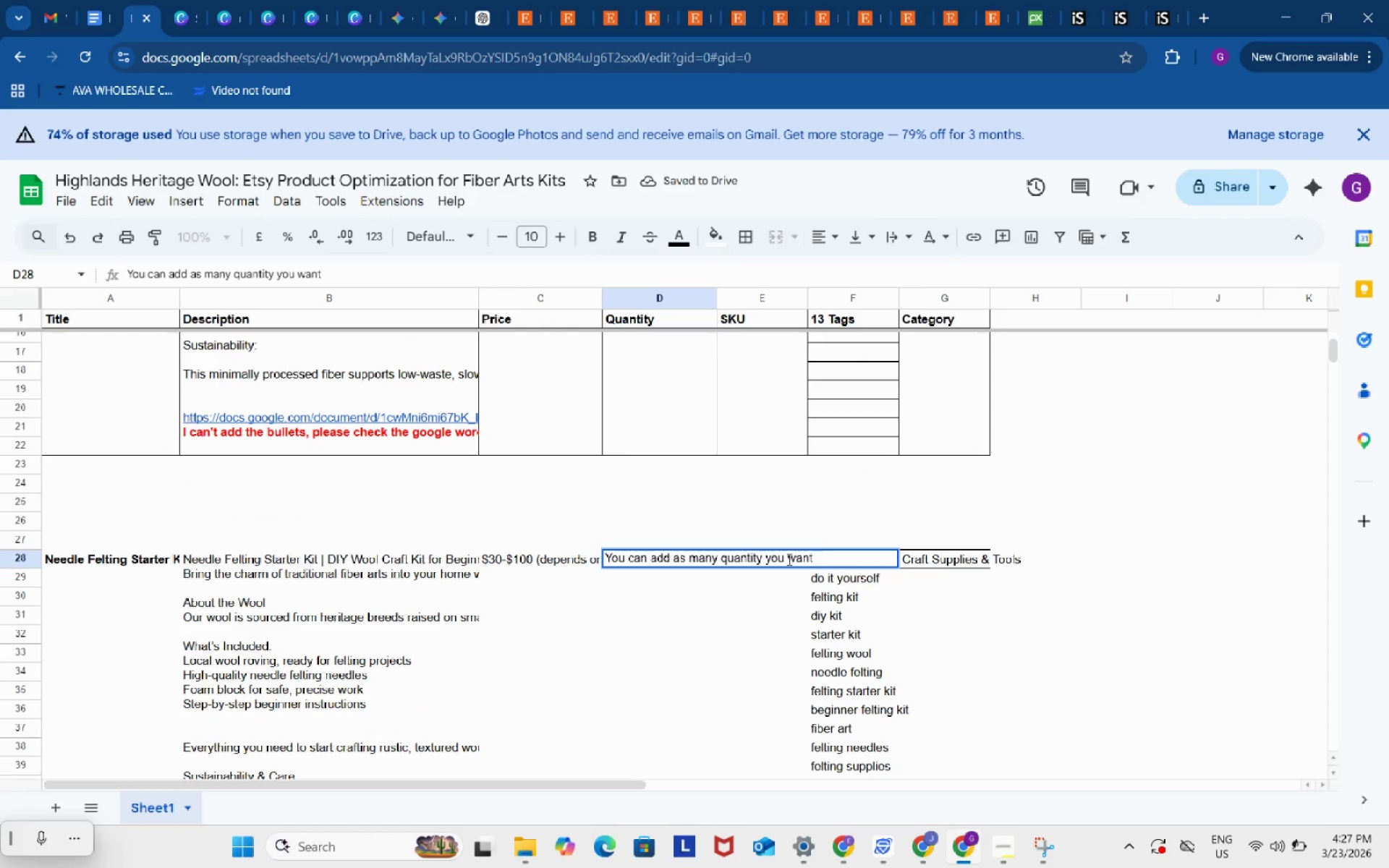 
key(Space)
 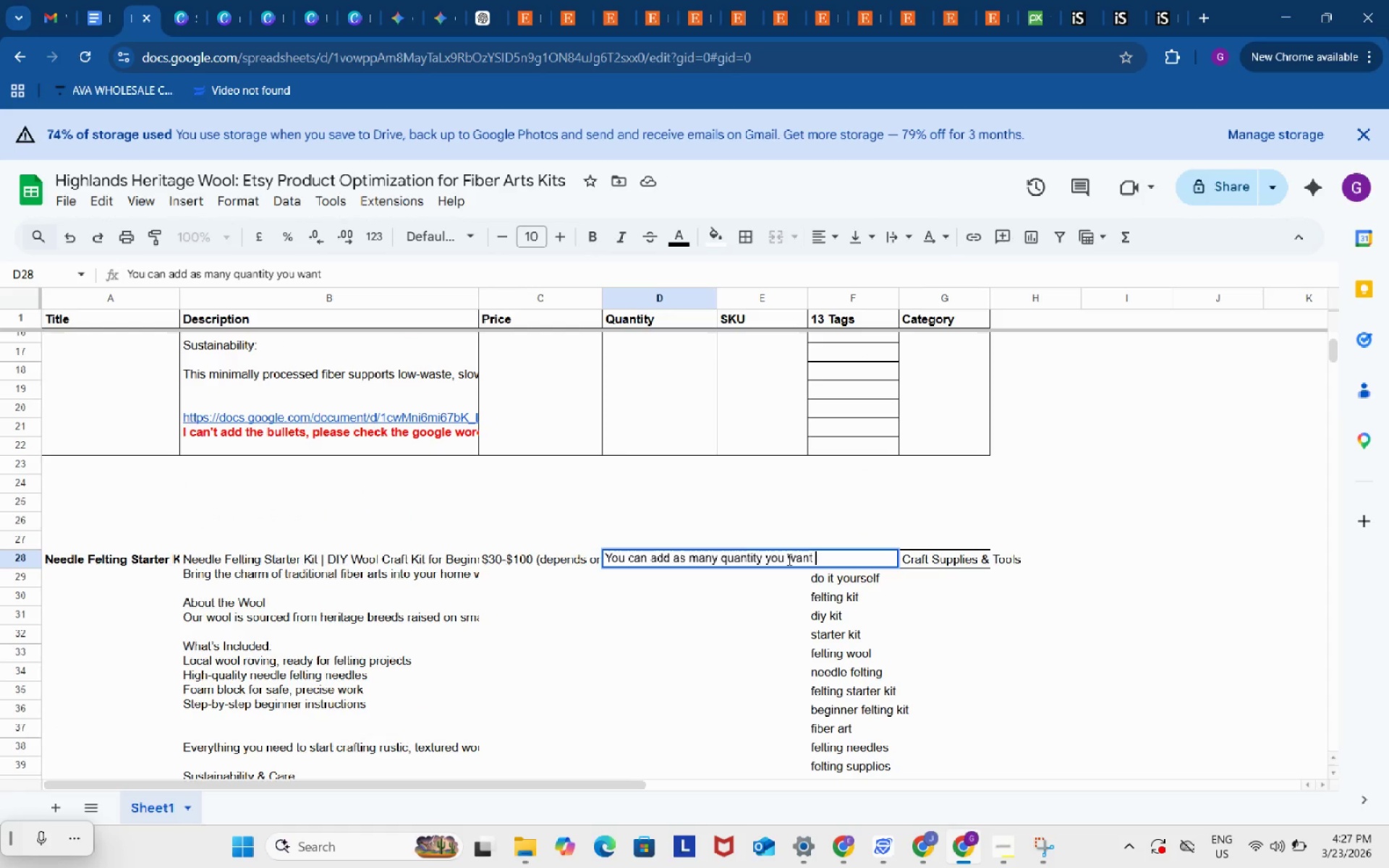 
key(Shift+9)
 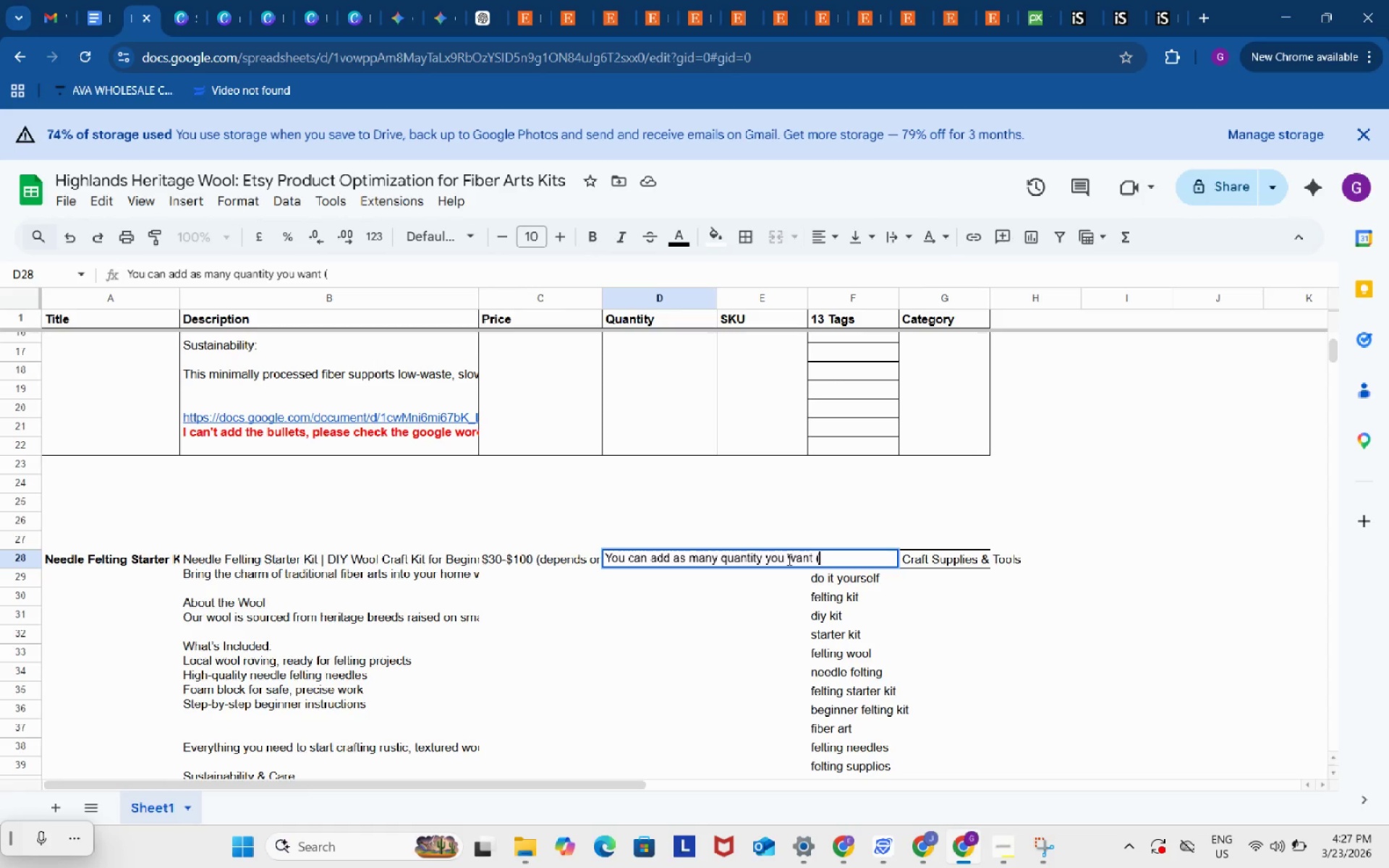 
type(ex: additional supplies, colors ets)
key(Backspace)
type(c))
 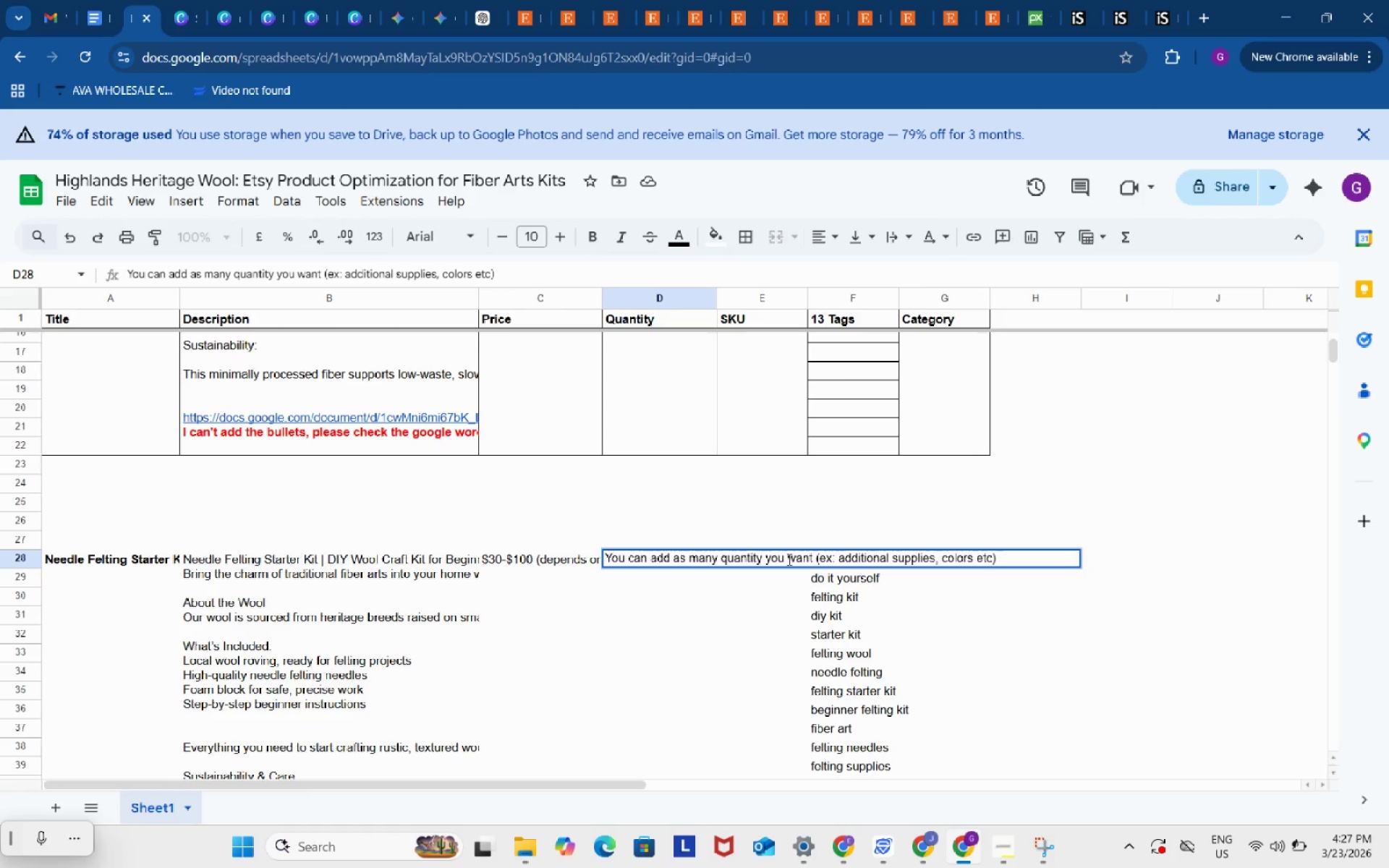 
left_click([718, 616])
 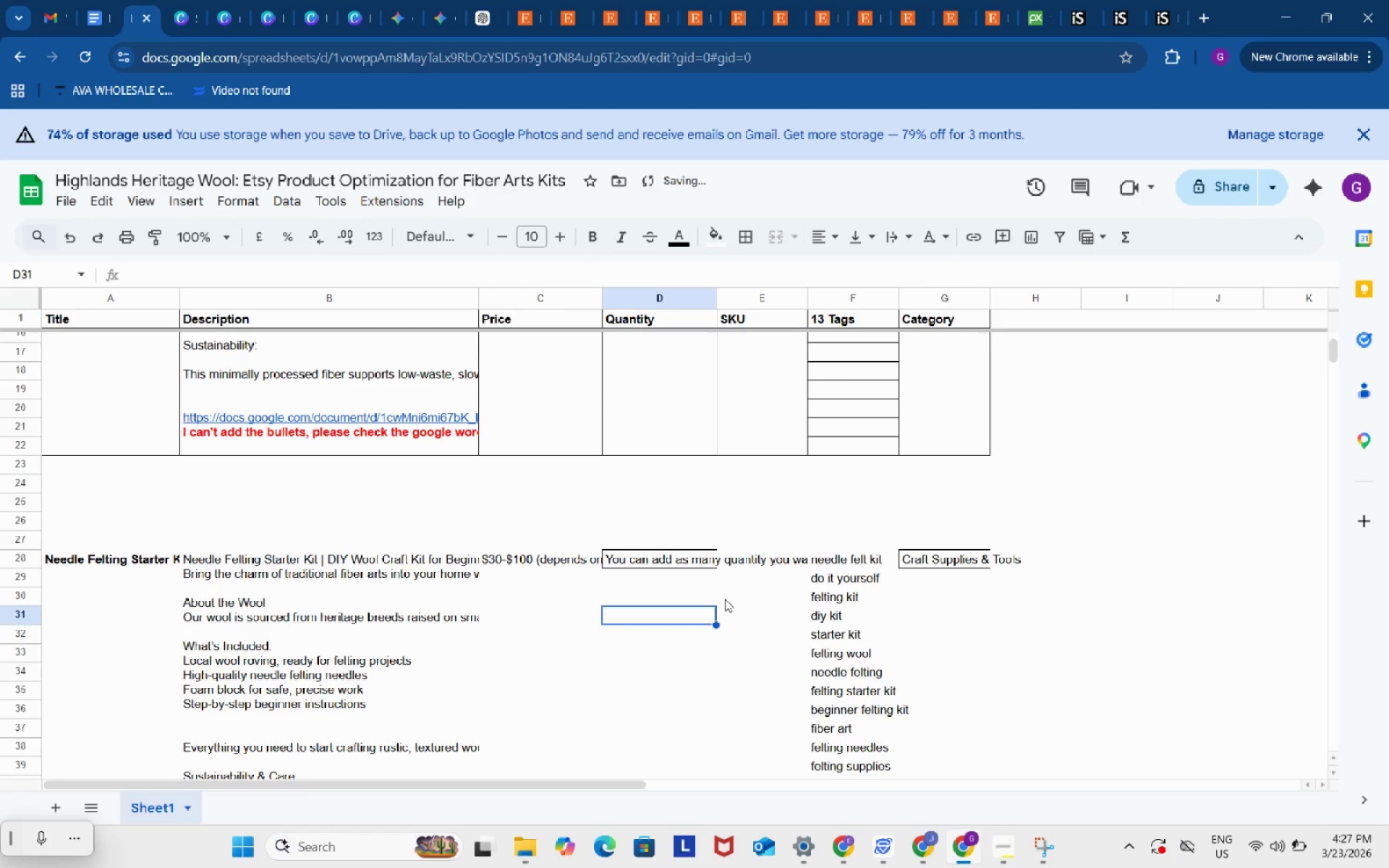 
scroll: coordinate [725, 597], scroll_direction: up, amount: 1.0
 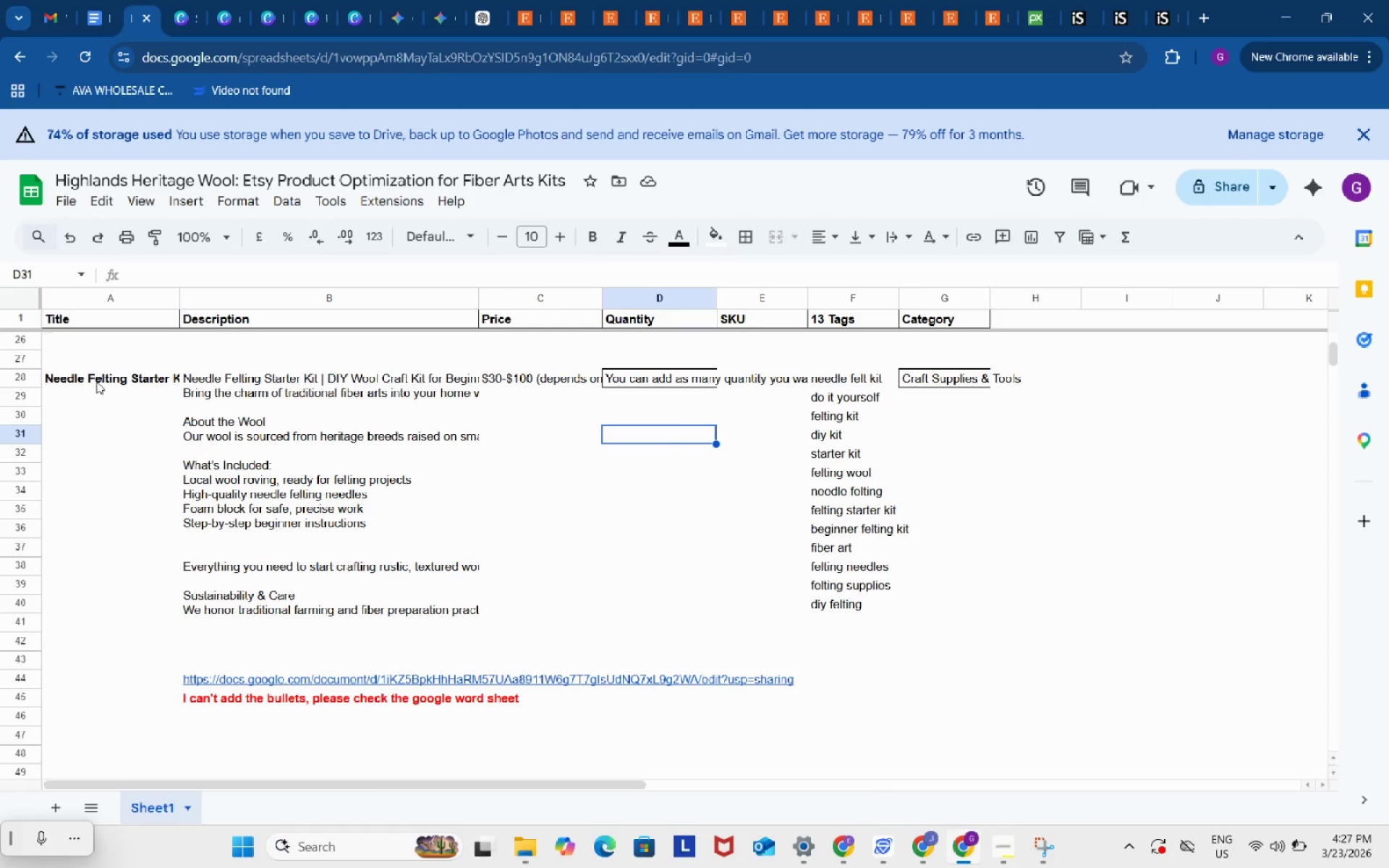 
left_click_drag(start_coordinate=[98, 380], to_coordinate=[979, 702])
 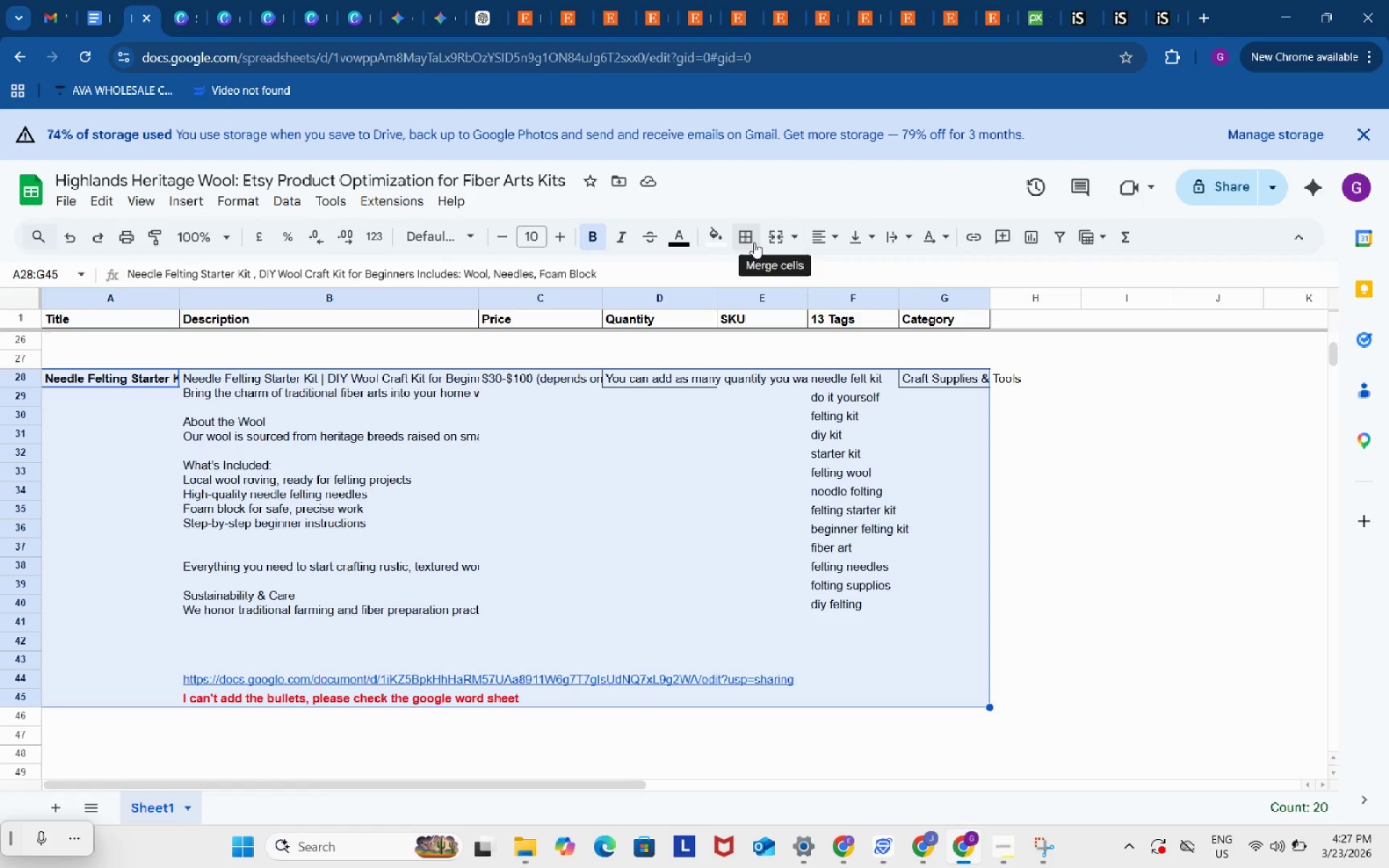 
left_click([753, 242])
 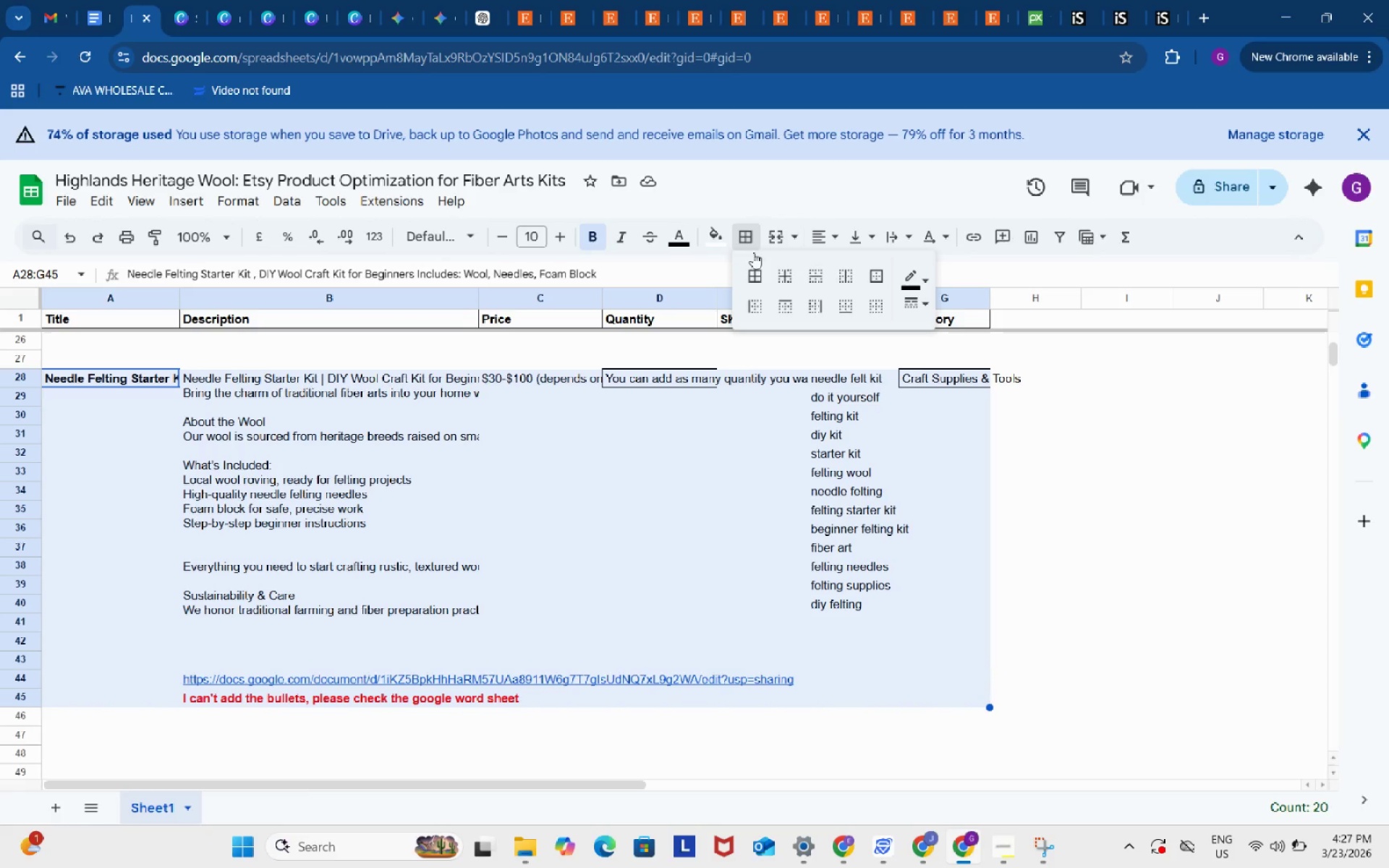 
left_click([758, 284])
 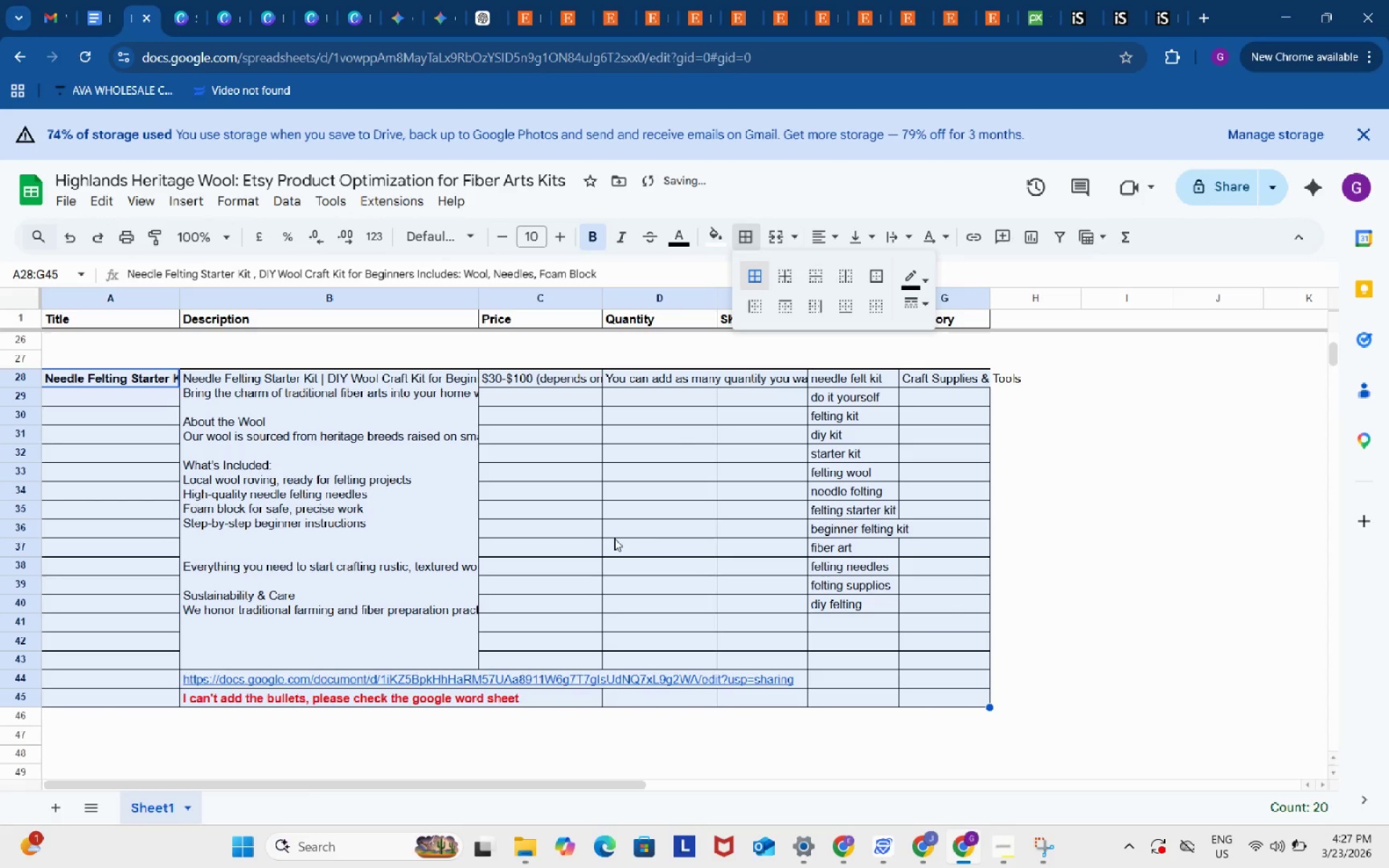 
left_click([610, 538])
 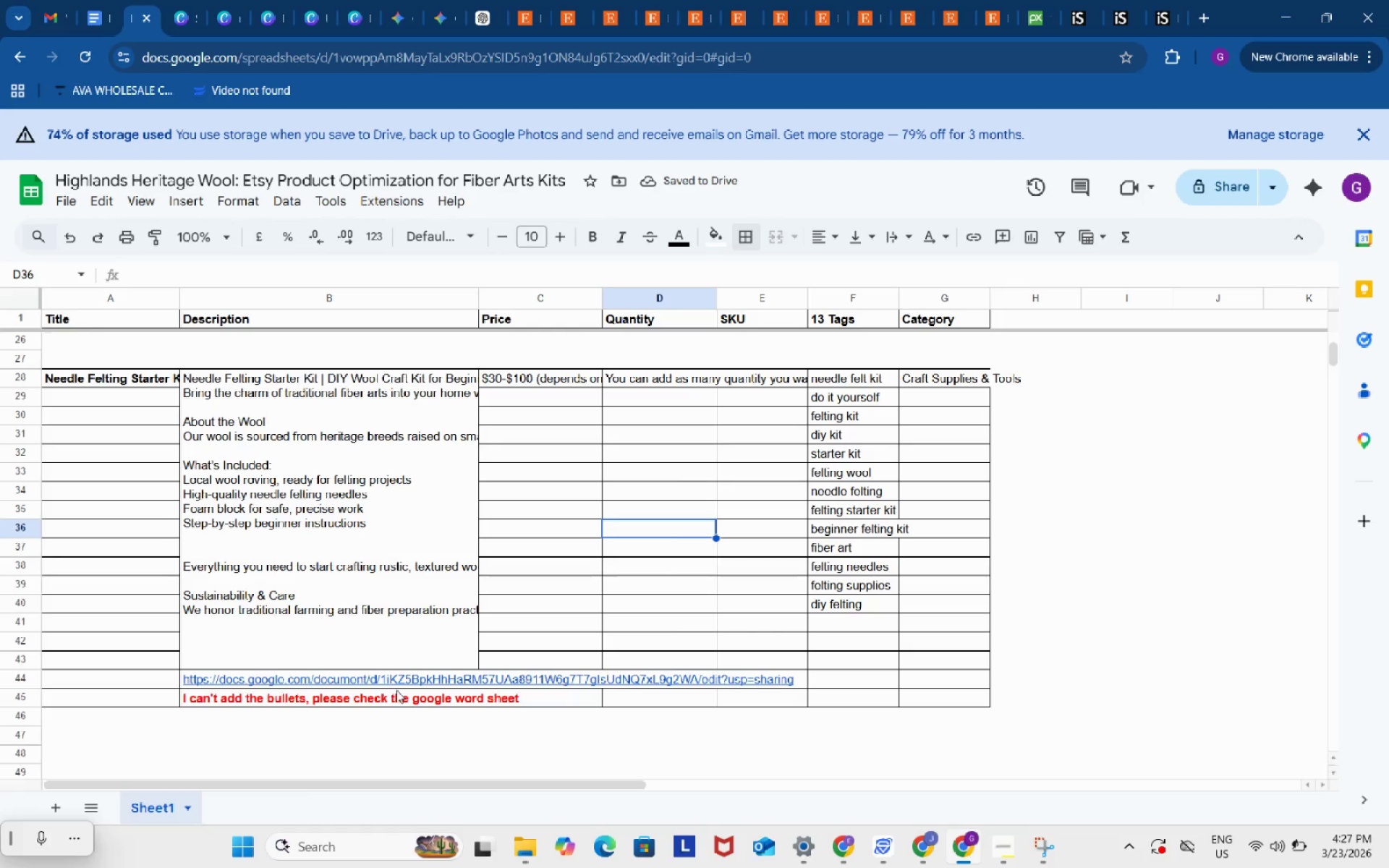 
left_click_drag(start_coordinate=[396, 684], to_coordinate=[396, 703])
 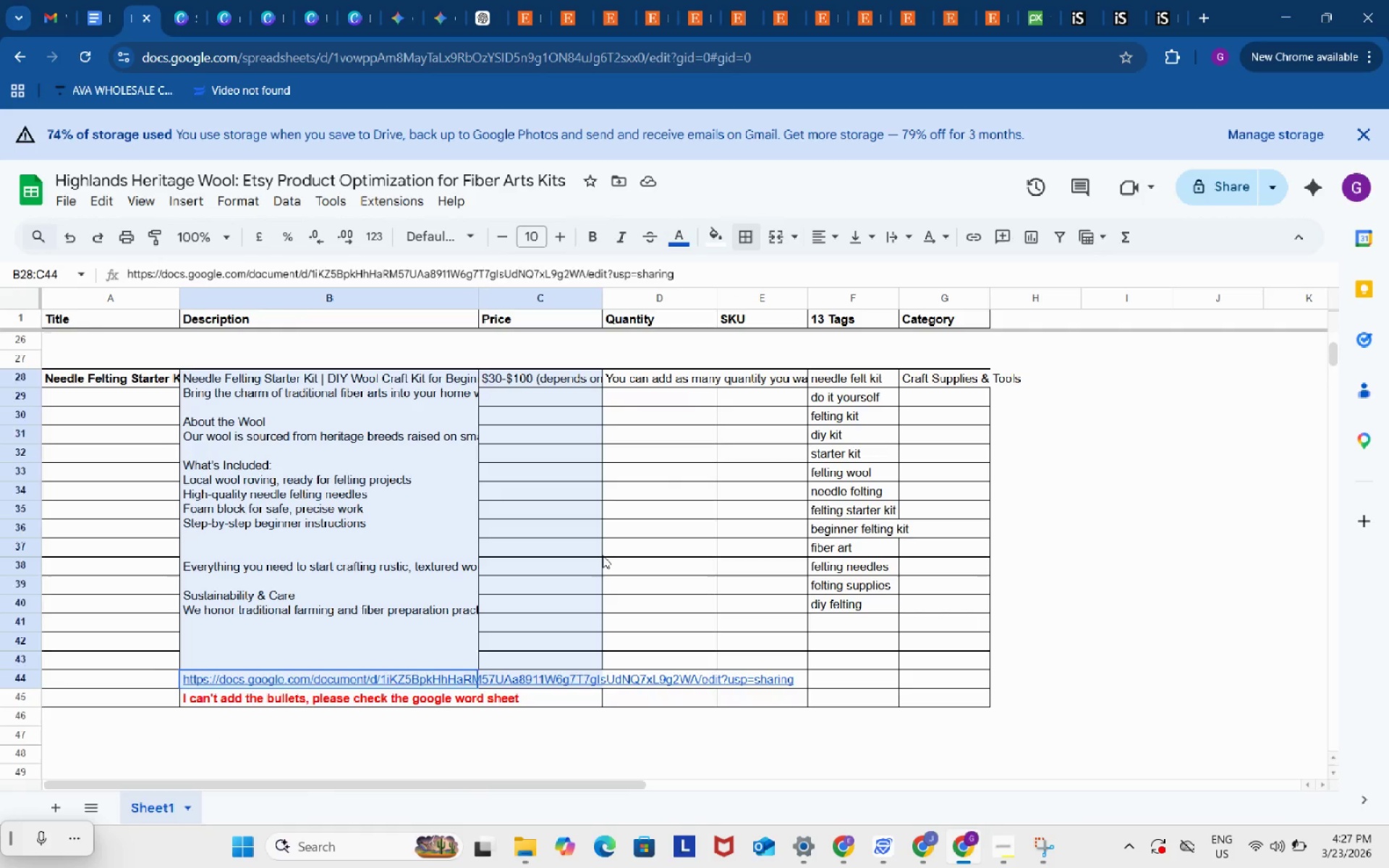 
left_click([603, 556])
 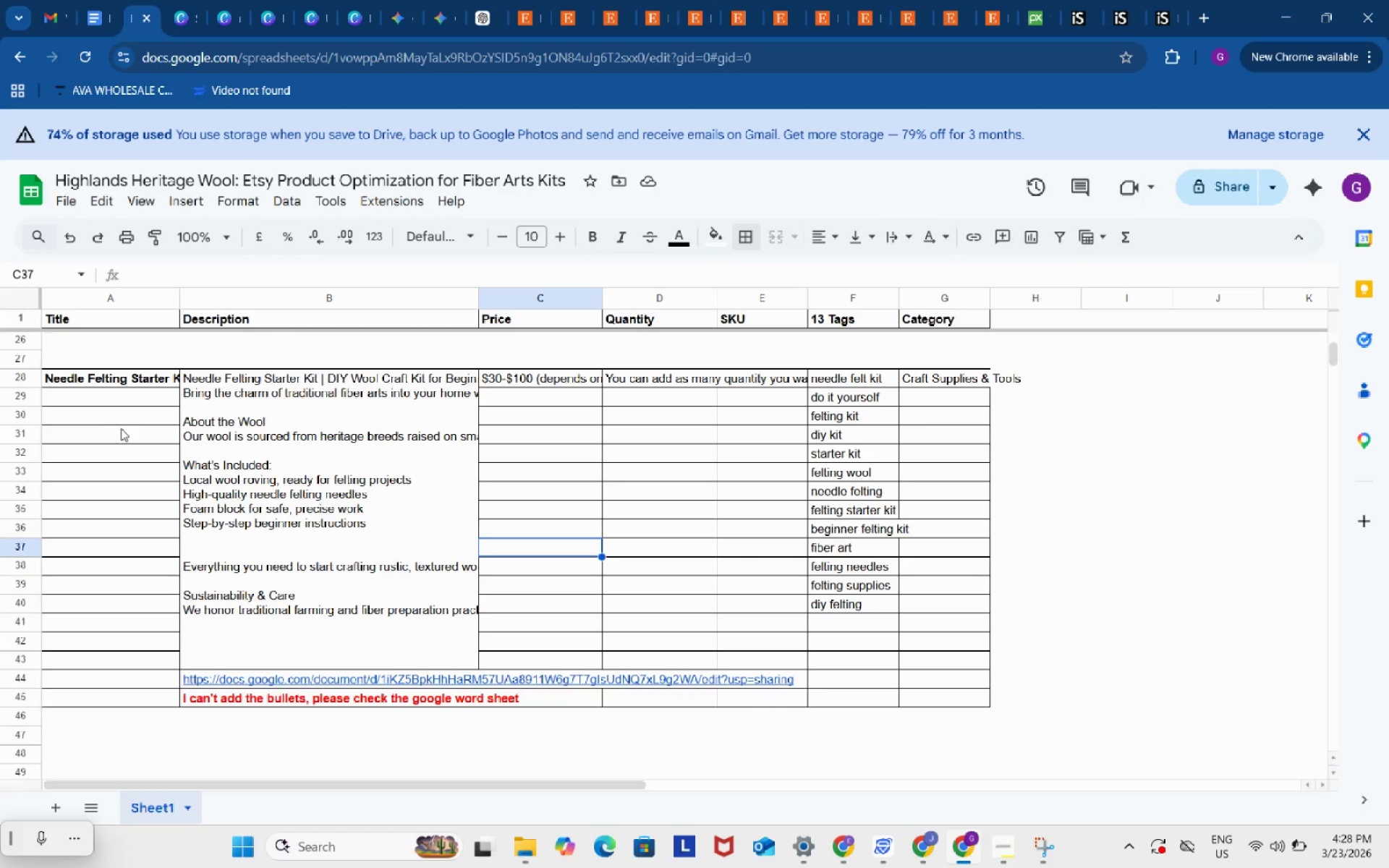 
left_click_drag(start_coordinate=[114, 397], to_coordinate=[130, 694])
 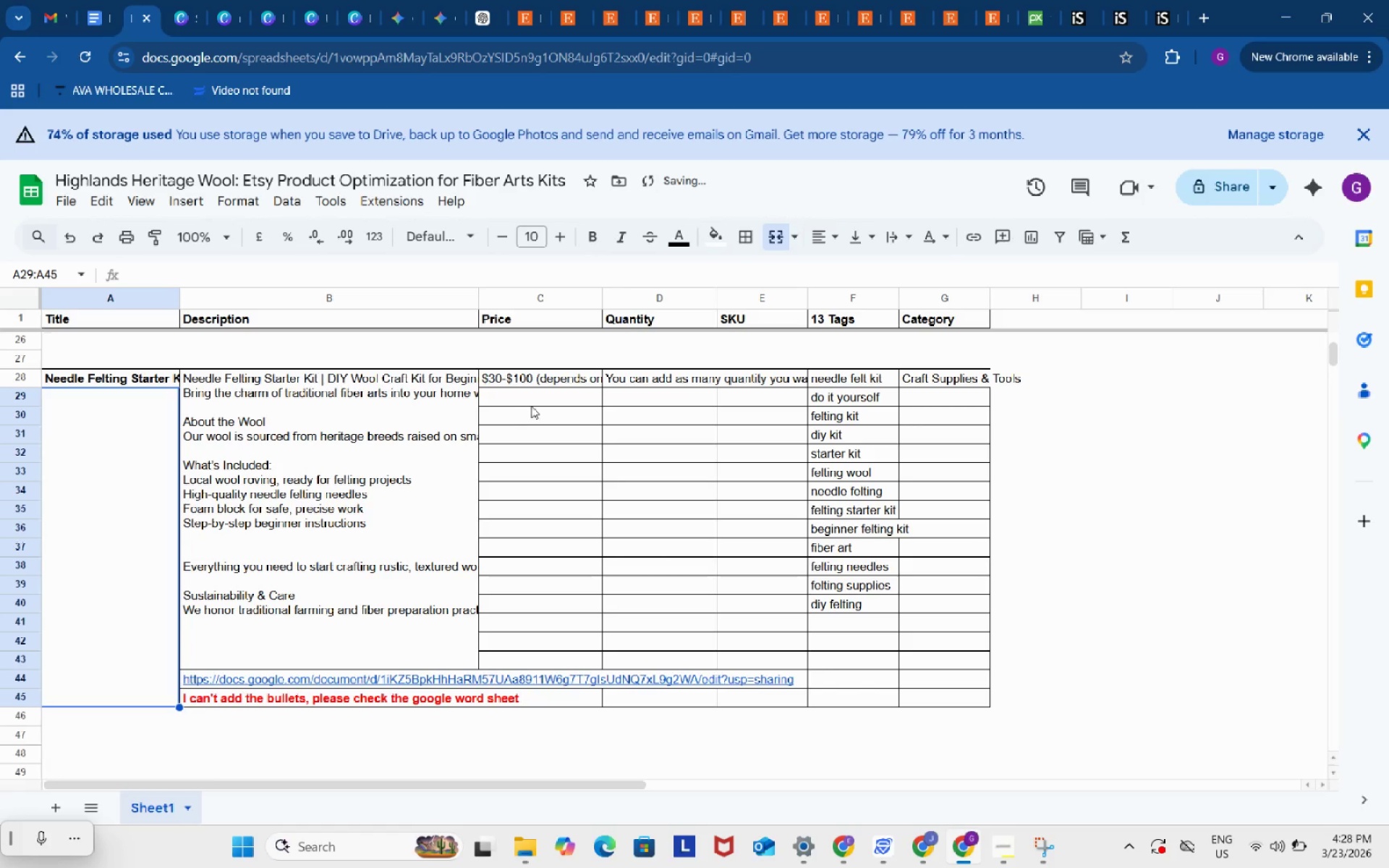 
left_click_drag(start_coordinate=[532, 394], to_coordinate=[566, 694])
 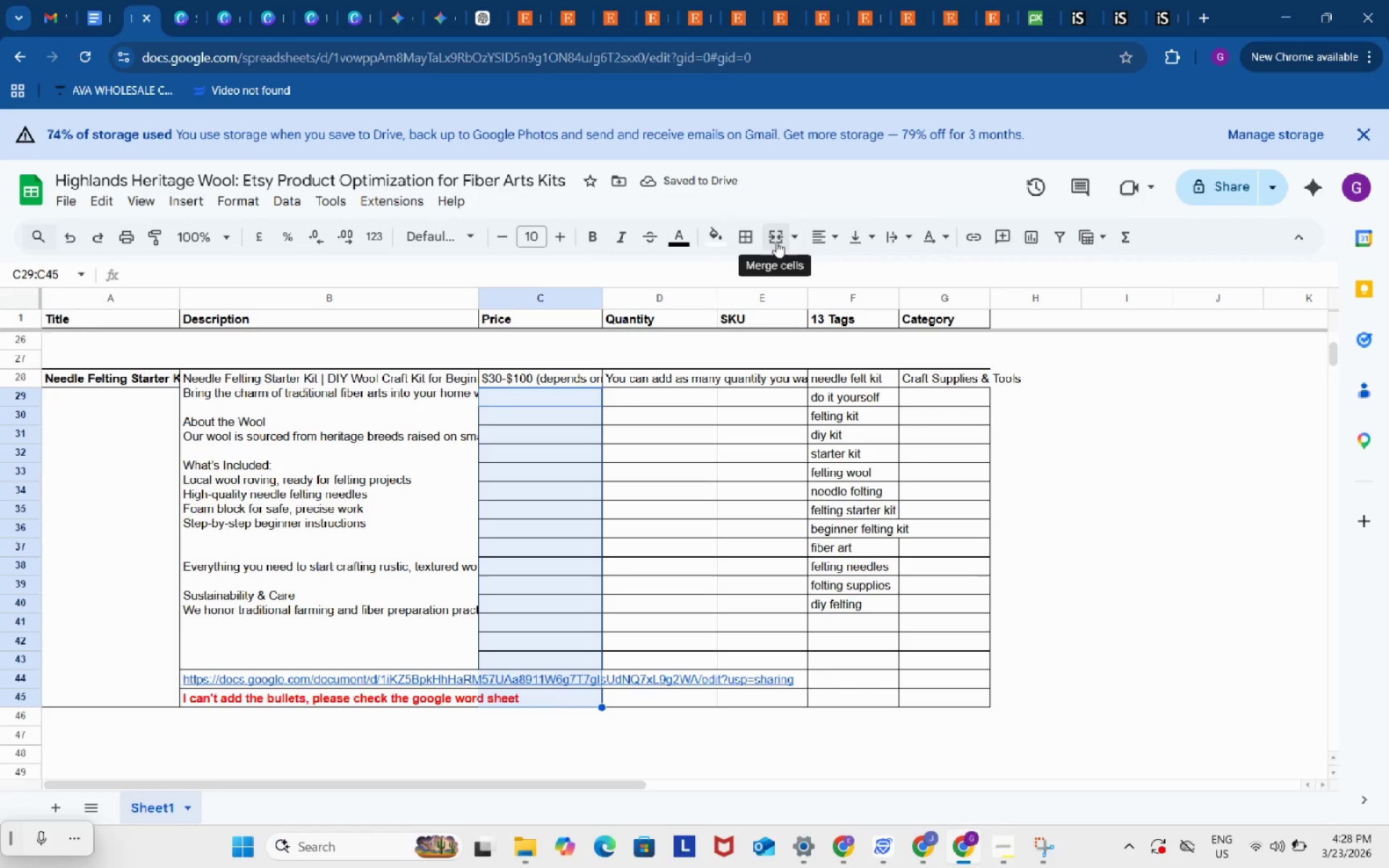 
left_click([778, 241])
 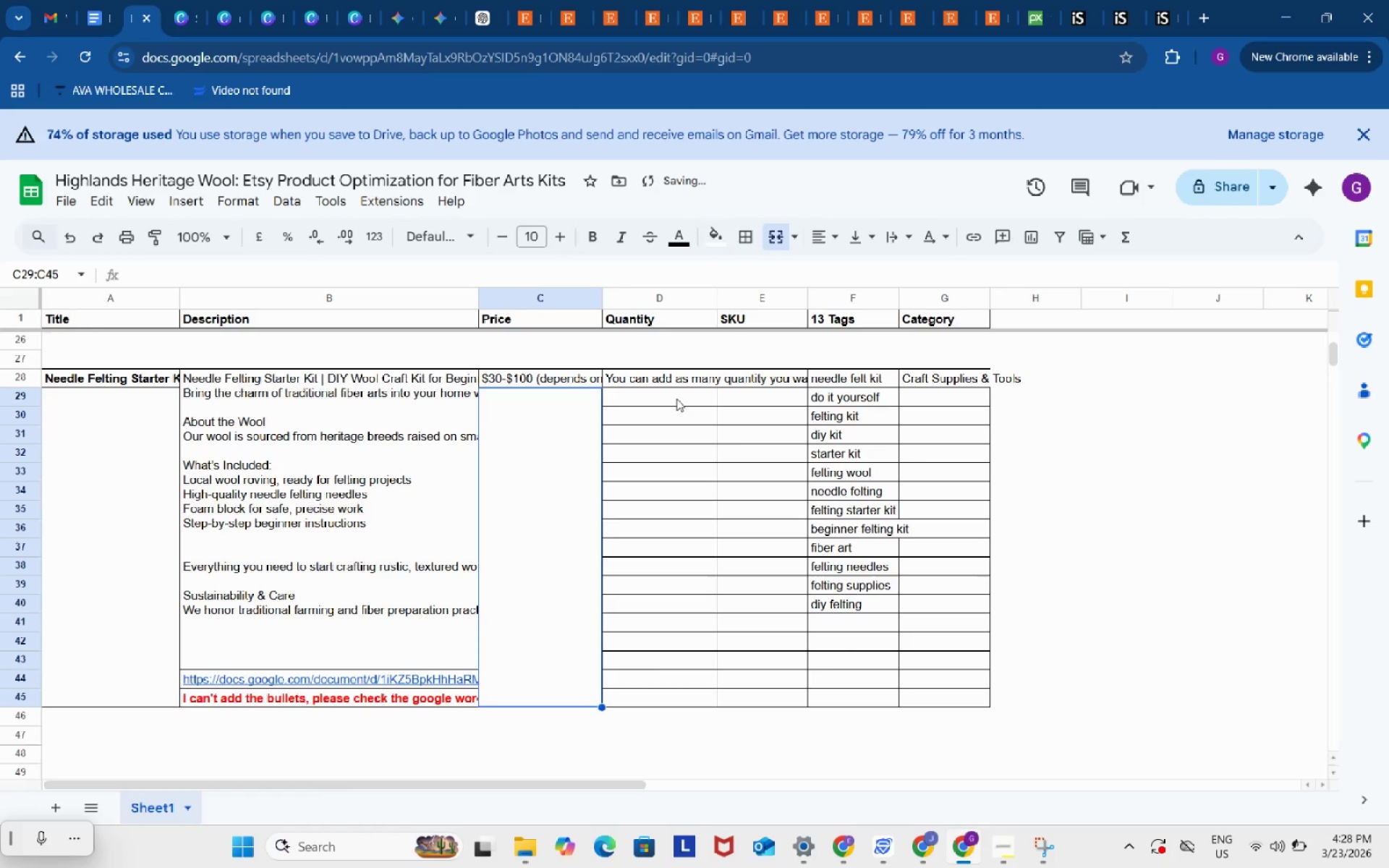 
left_click_drag(start_coordinate=[676, 397], to_coordinate=[684, 697])
 